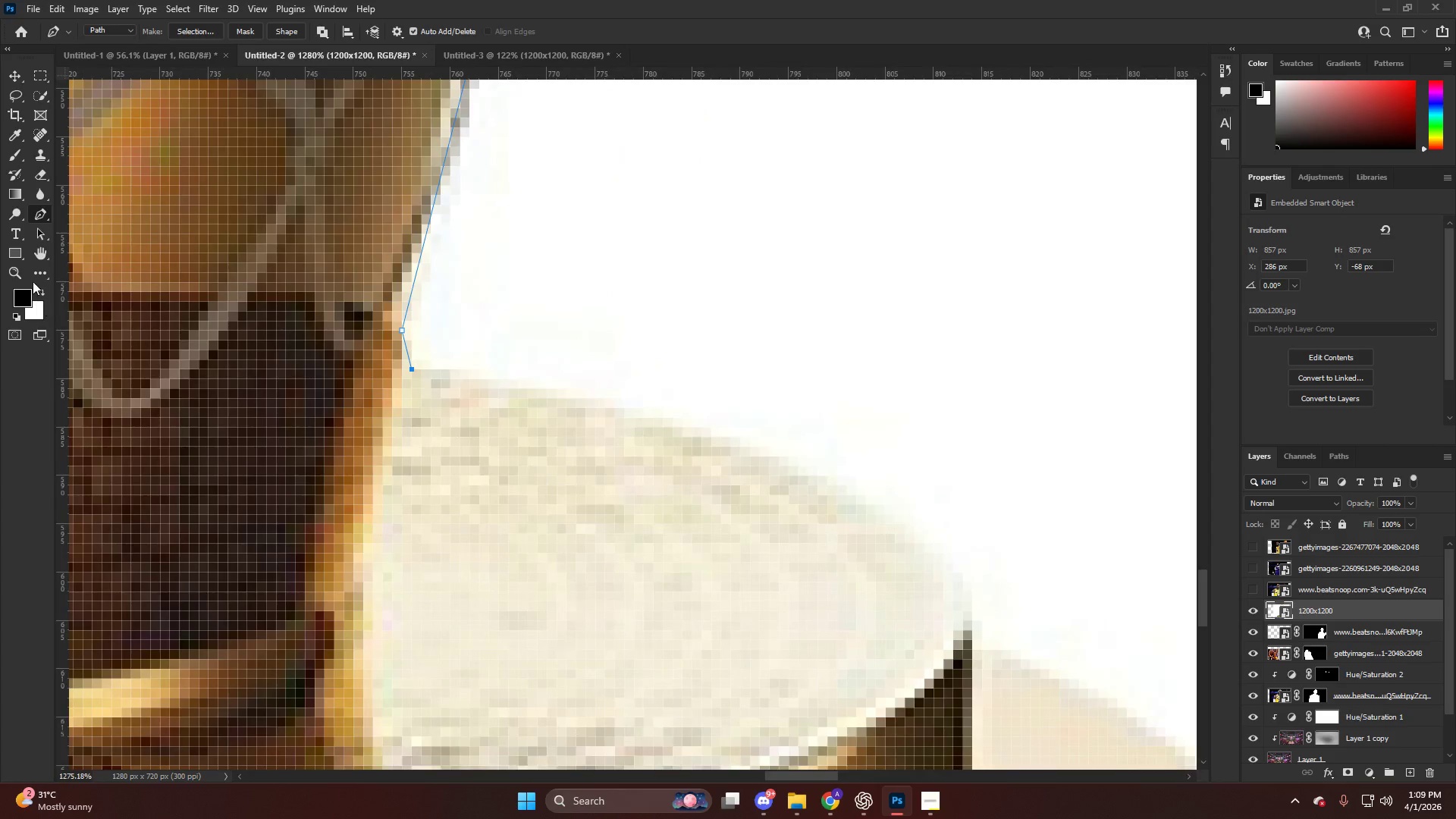 
right_click([36, 212])
 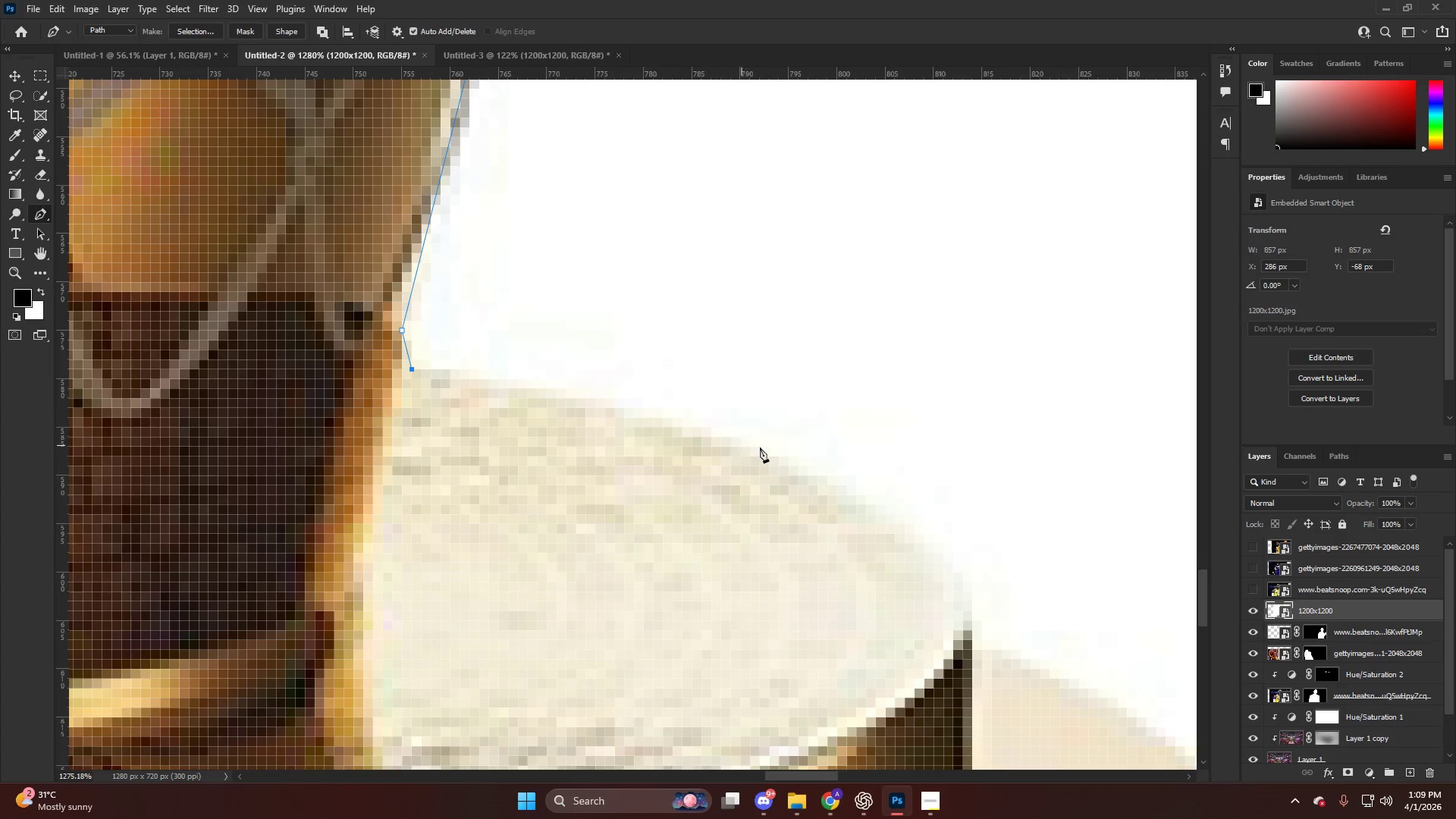 
left_click_drag(start_coordinate=[775, 458], to_coordinate=[867, 516])
 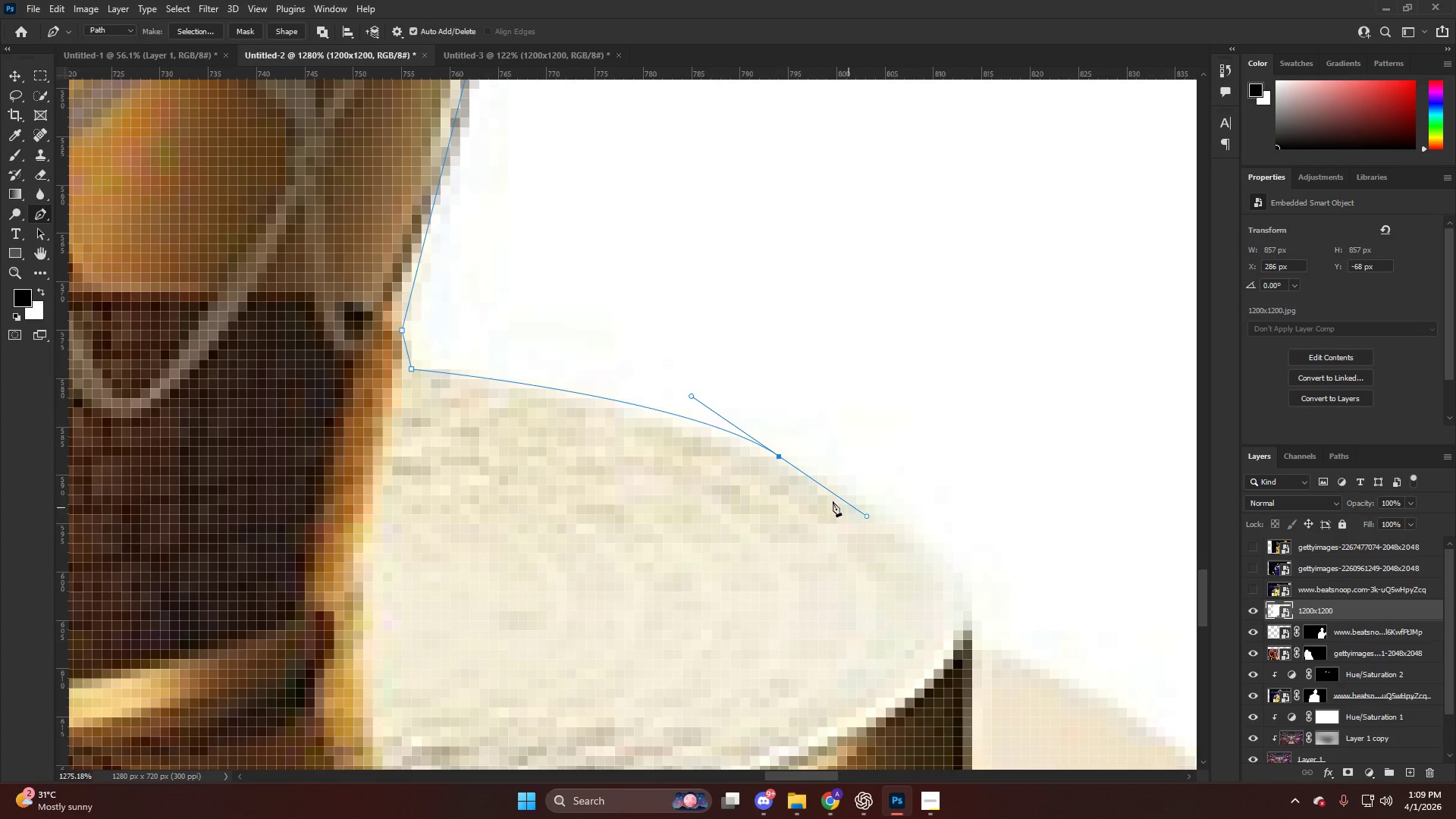 
key(Control+ControlLeft)
 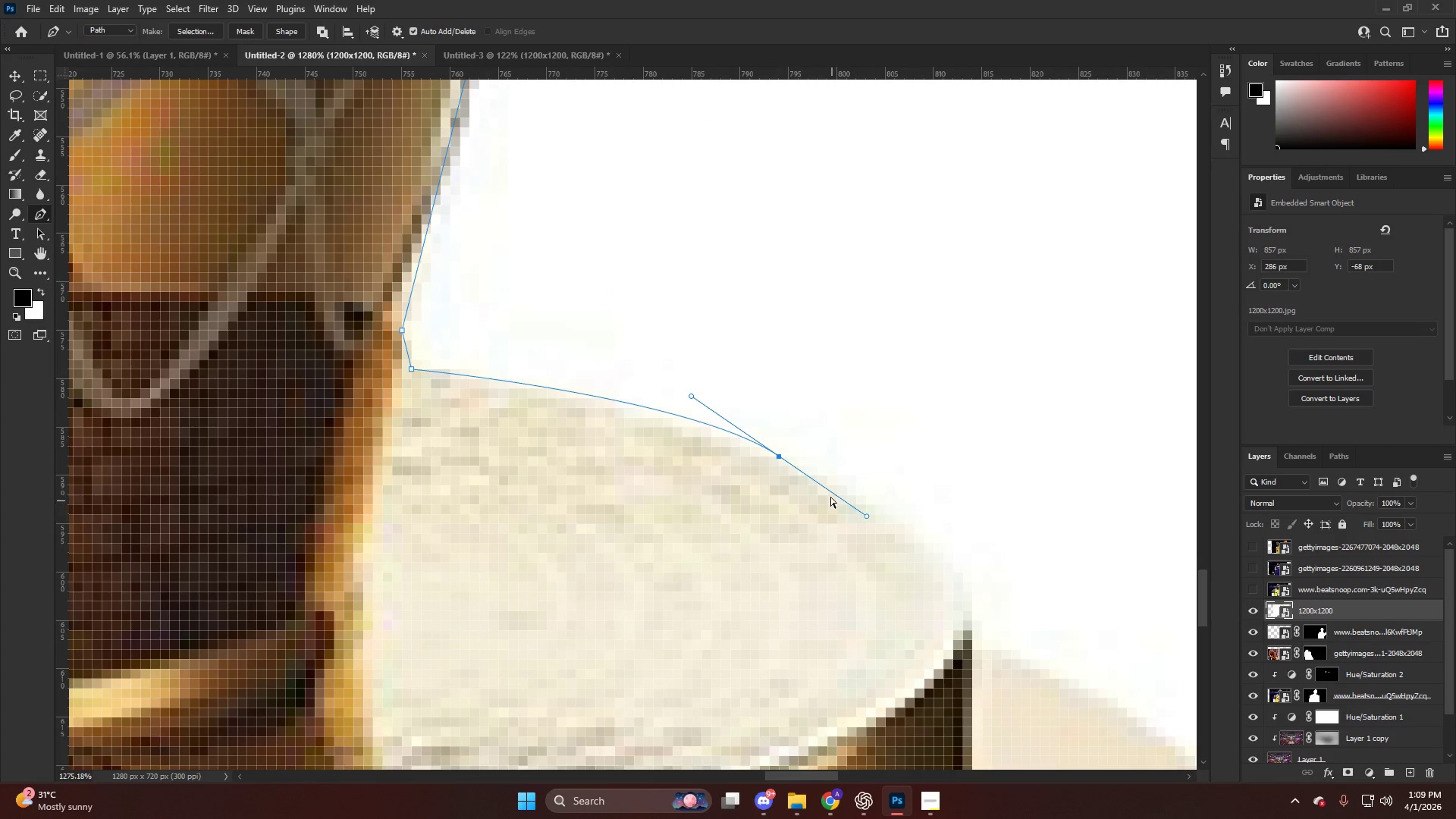 
key(Control+Z)
 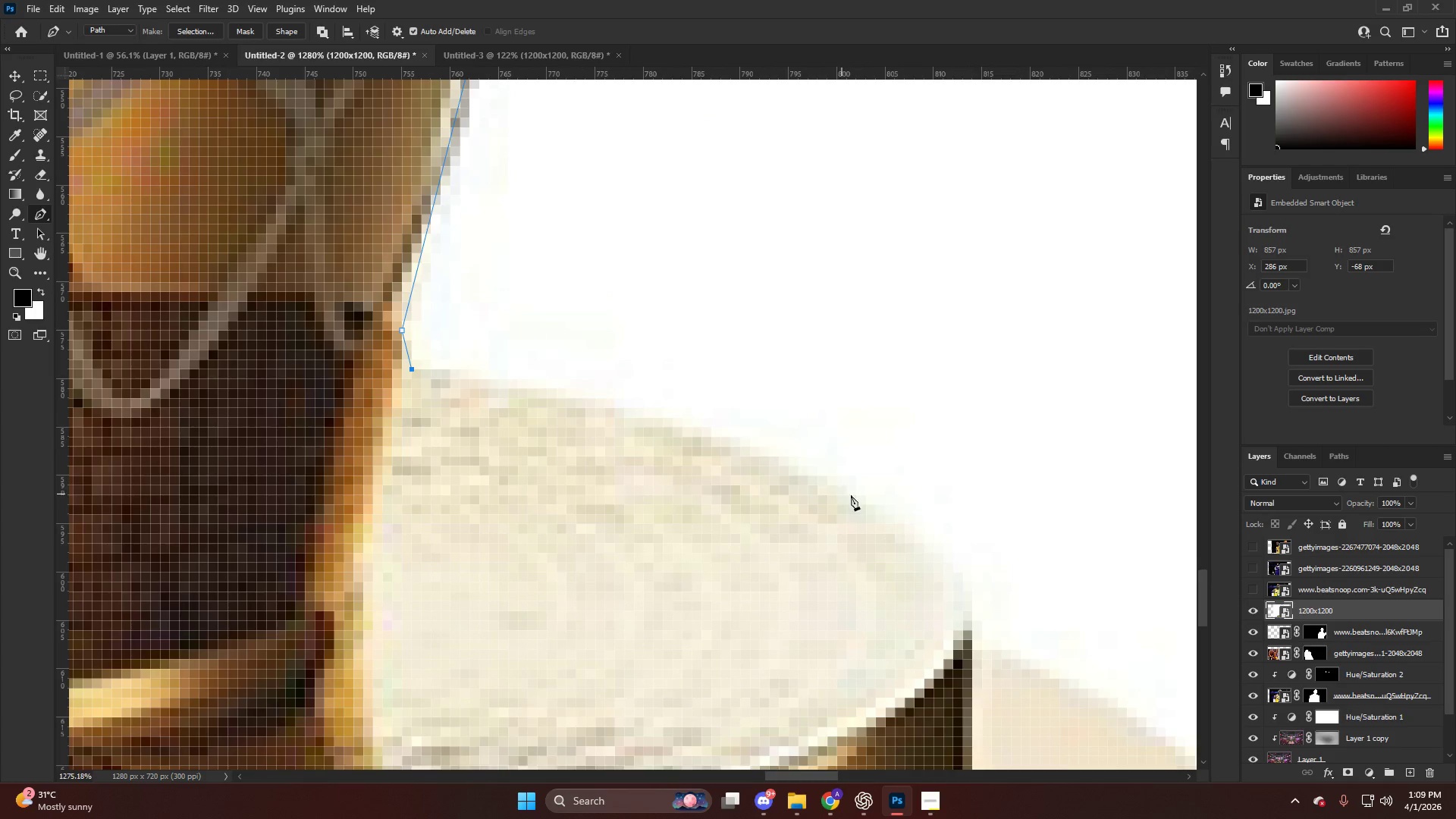 
left_click_drag(start_coordinate=[858, 500], to_coordinate=[990, 617])
 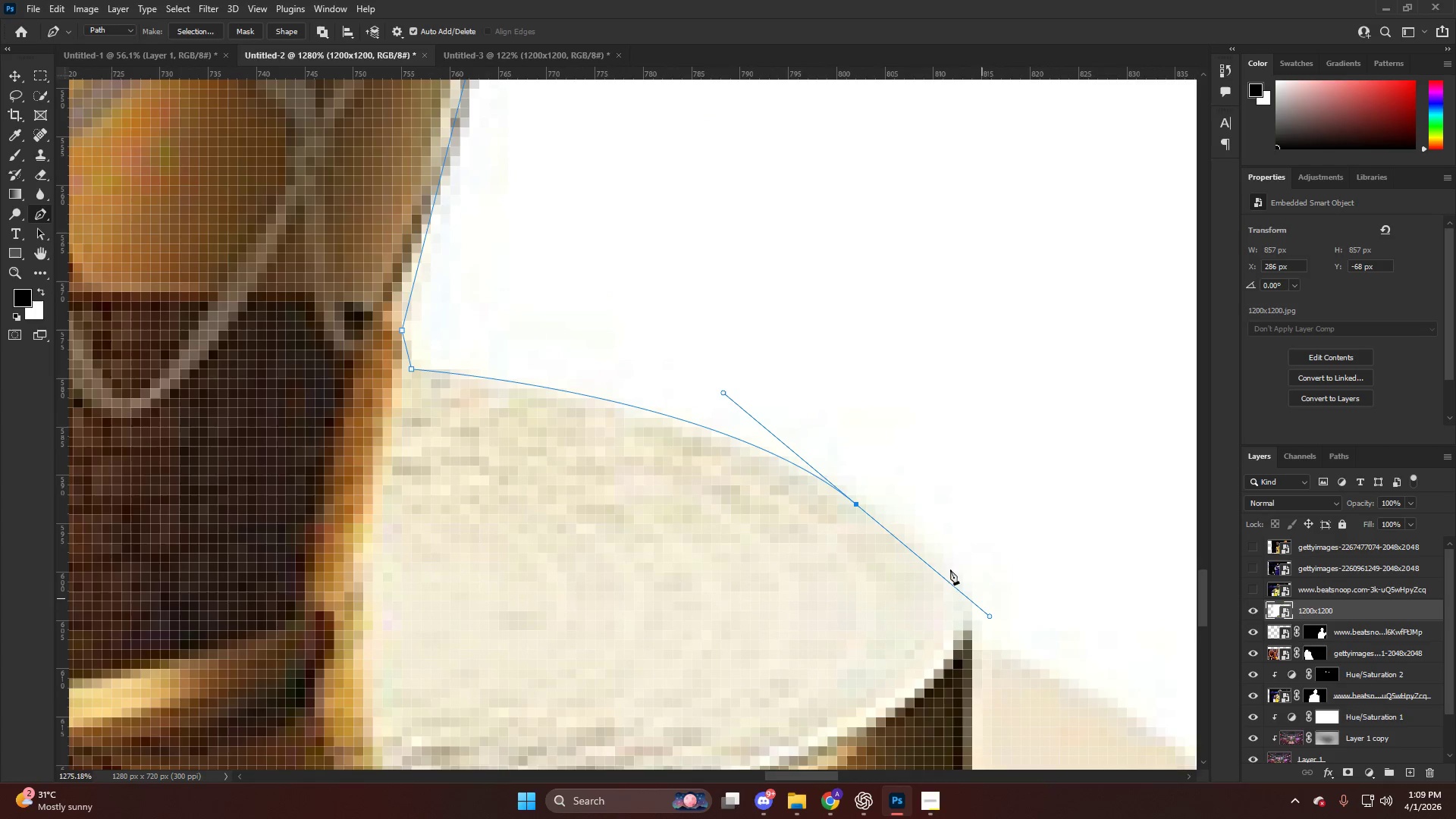 
key(Control+ControlLeft)
 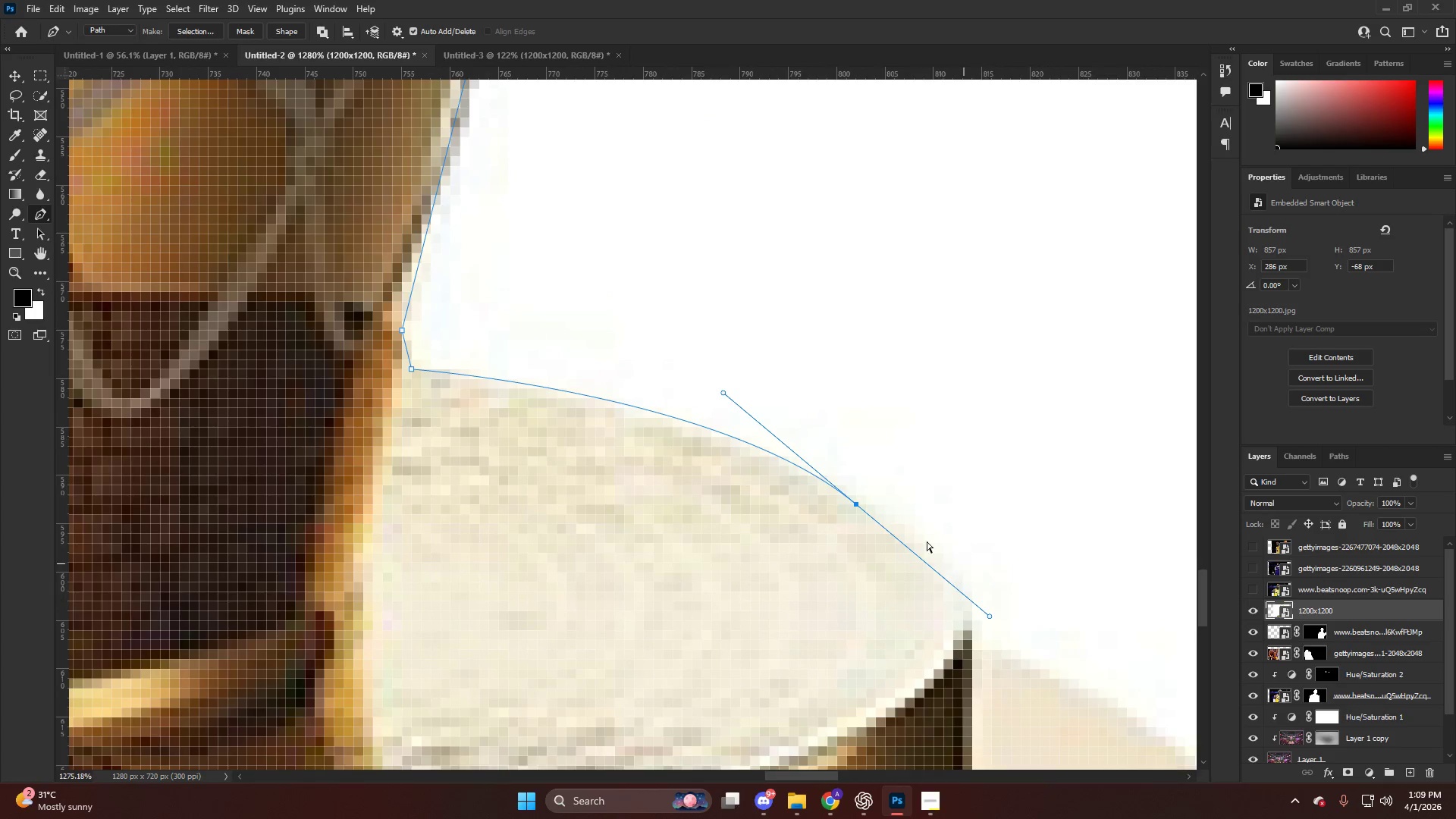 
key(Control+Z)
 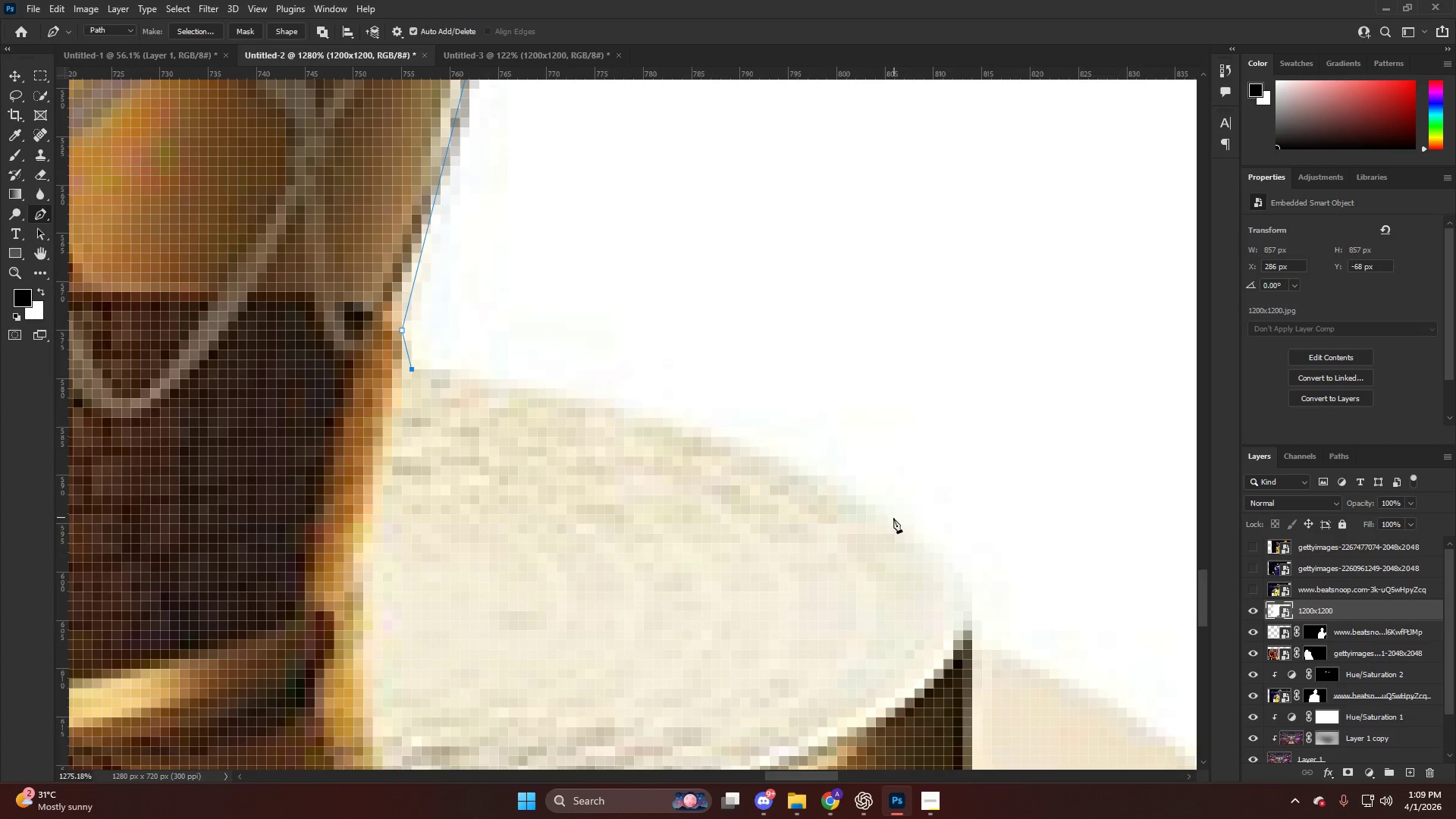 
left_click_drag(start_coordinate=[892, 520], to_coordinate=[1053, 645])
 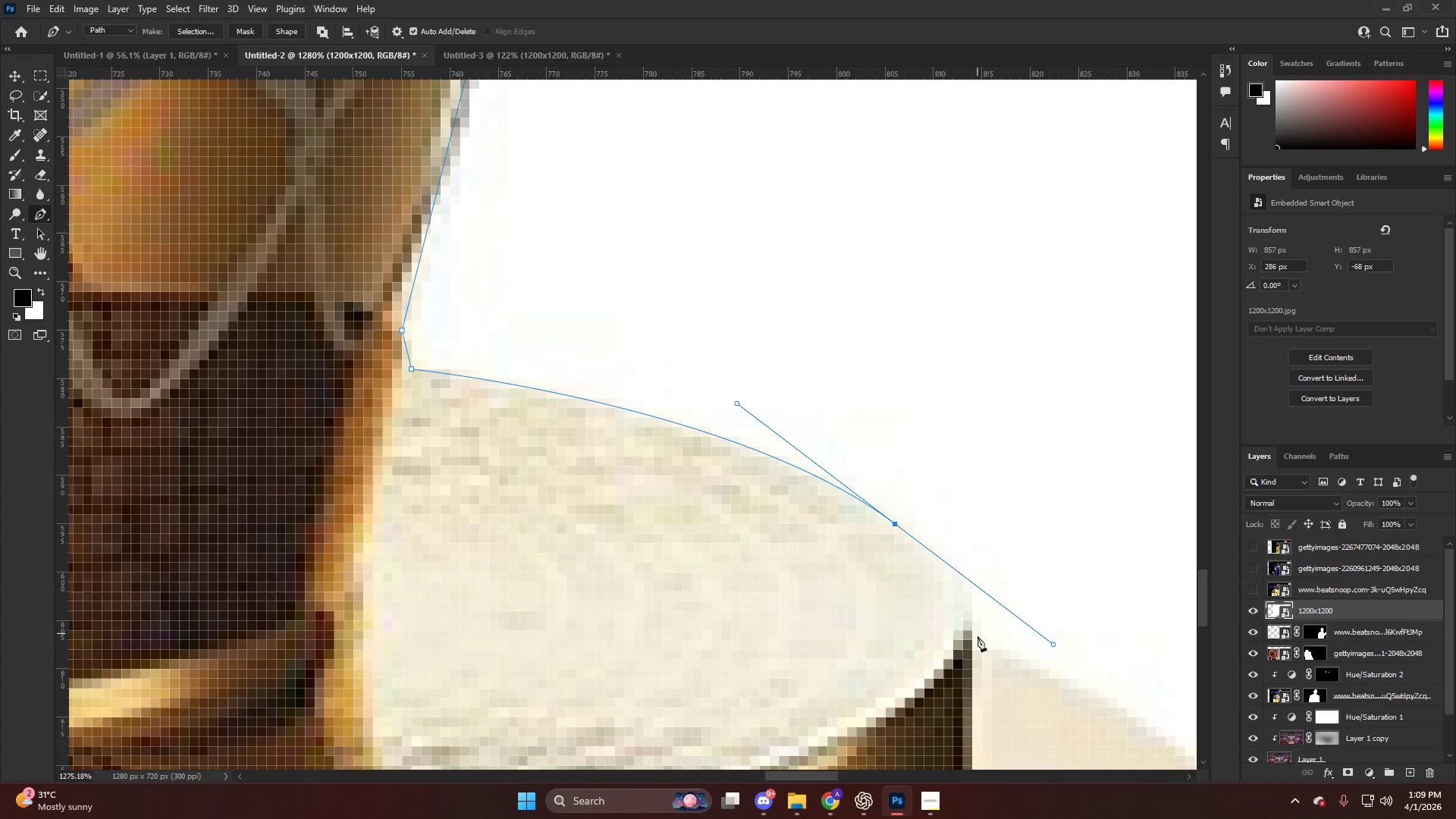 
left_click([971, 640])
 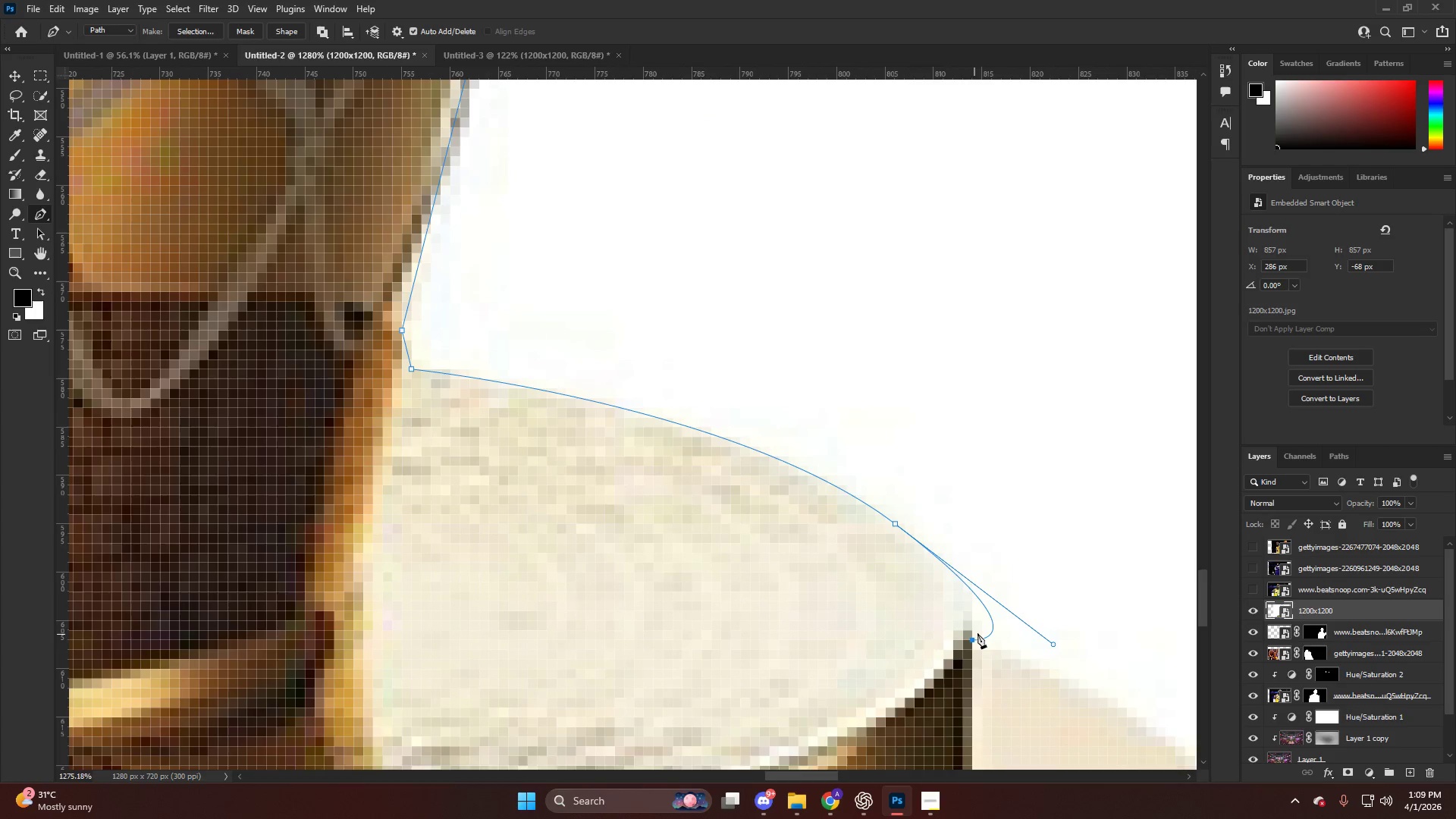 
key(Control+ControlLeft)
 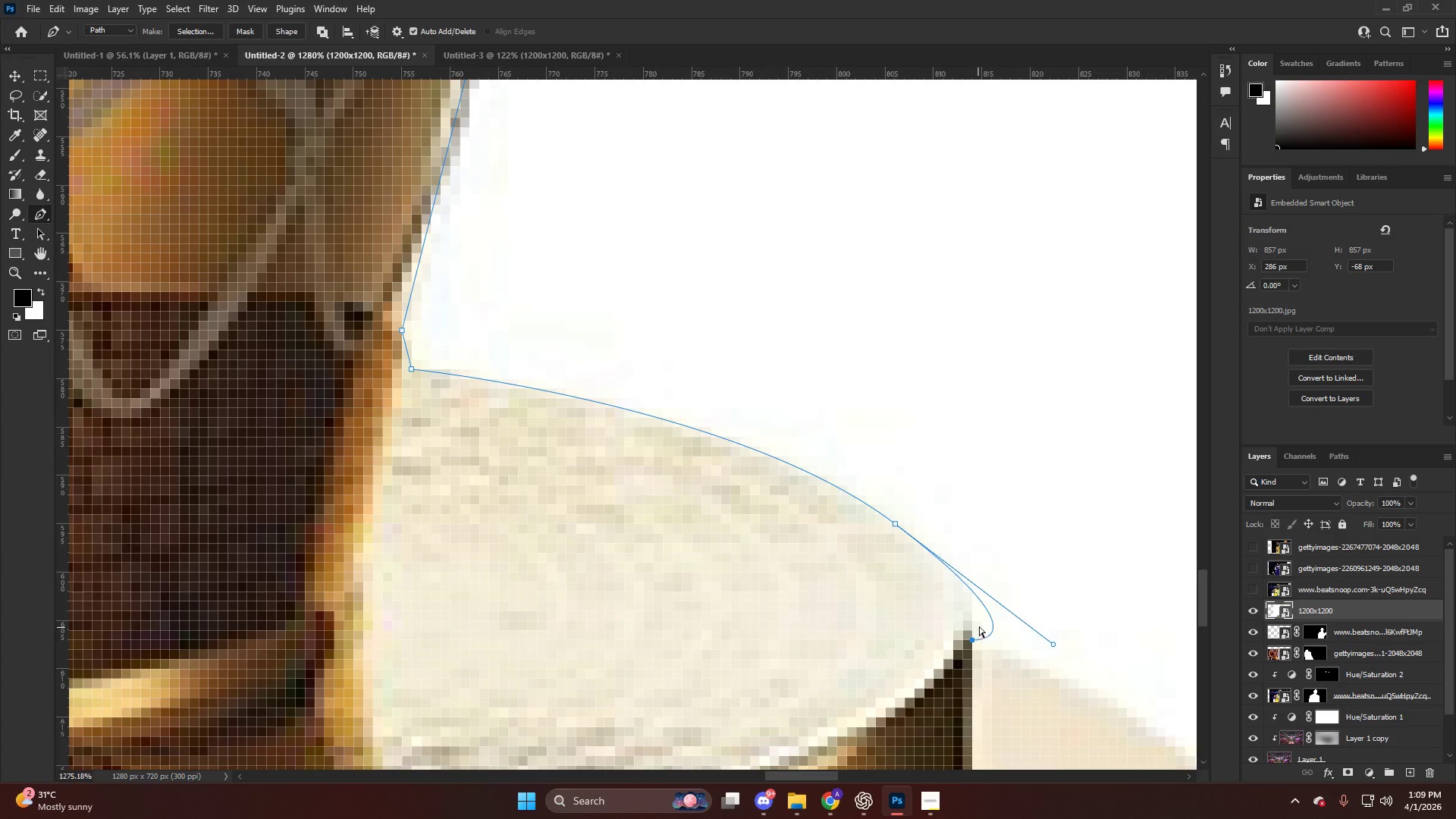 
key(Control+Z)
 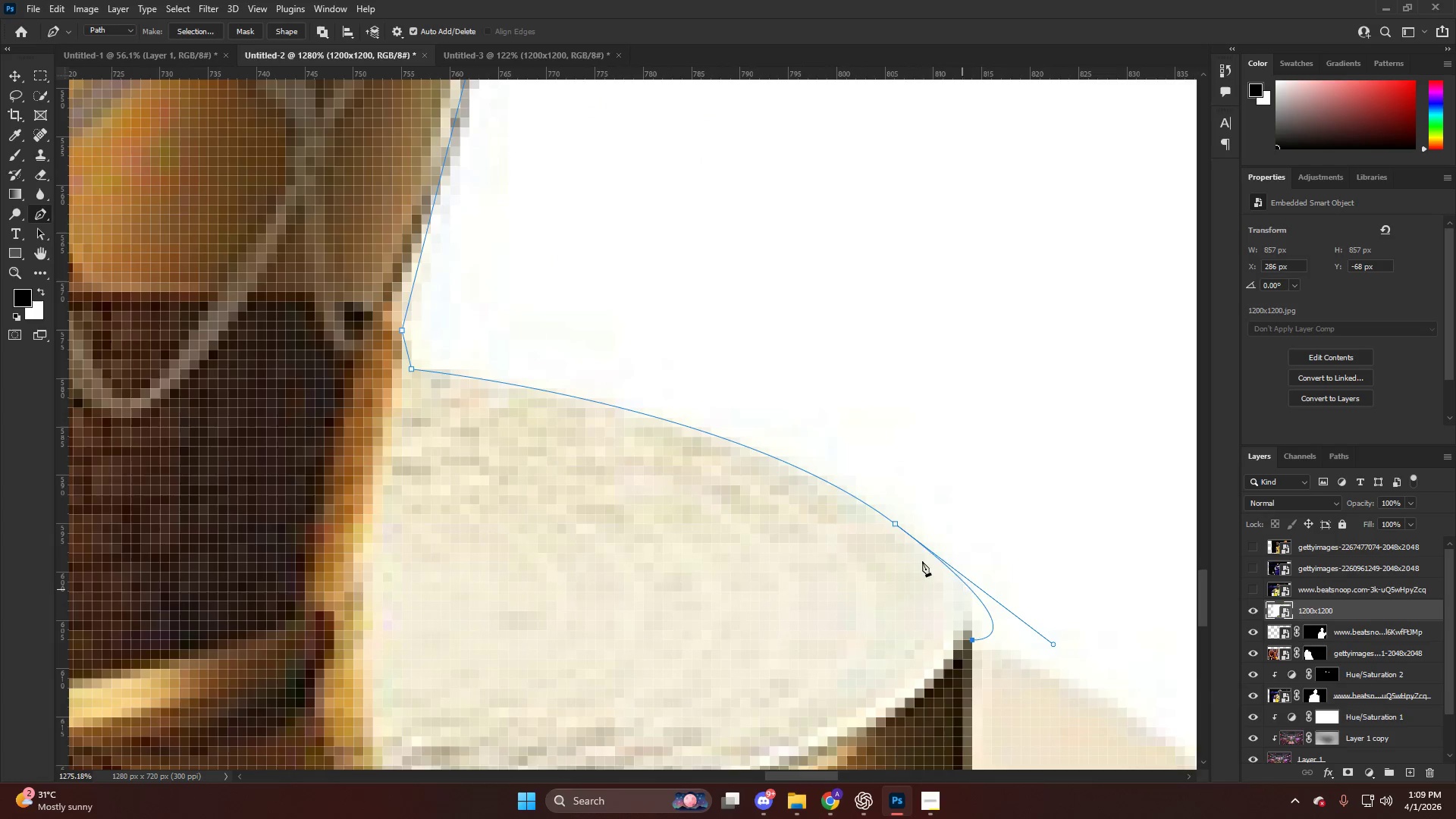 
key(Alt+AltLeft)
 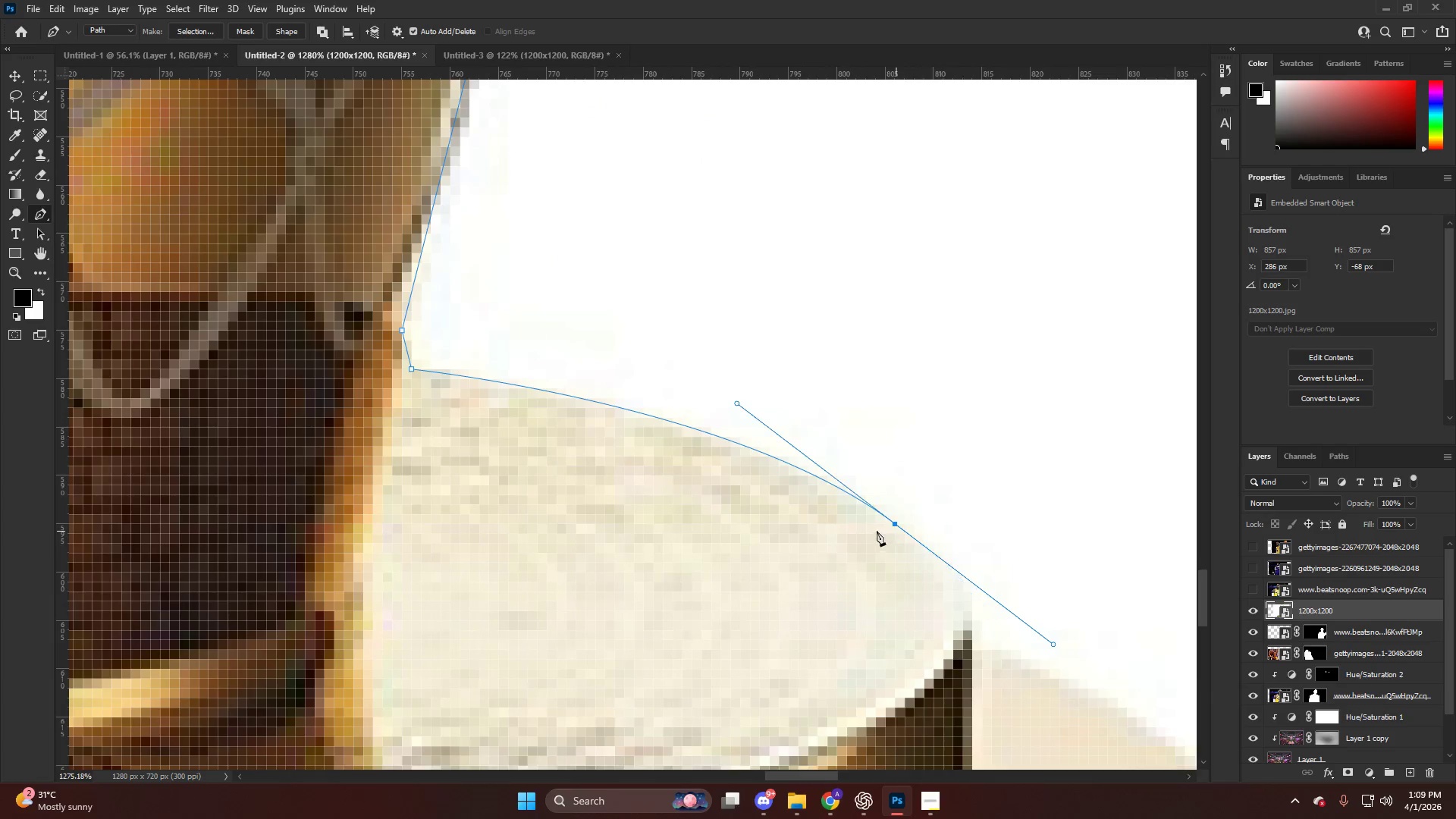 
scroll: coordinate [875, 531], scroll_direction: down, amount: 8.0
 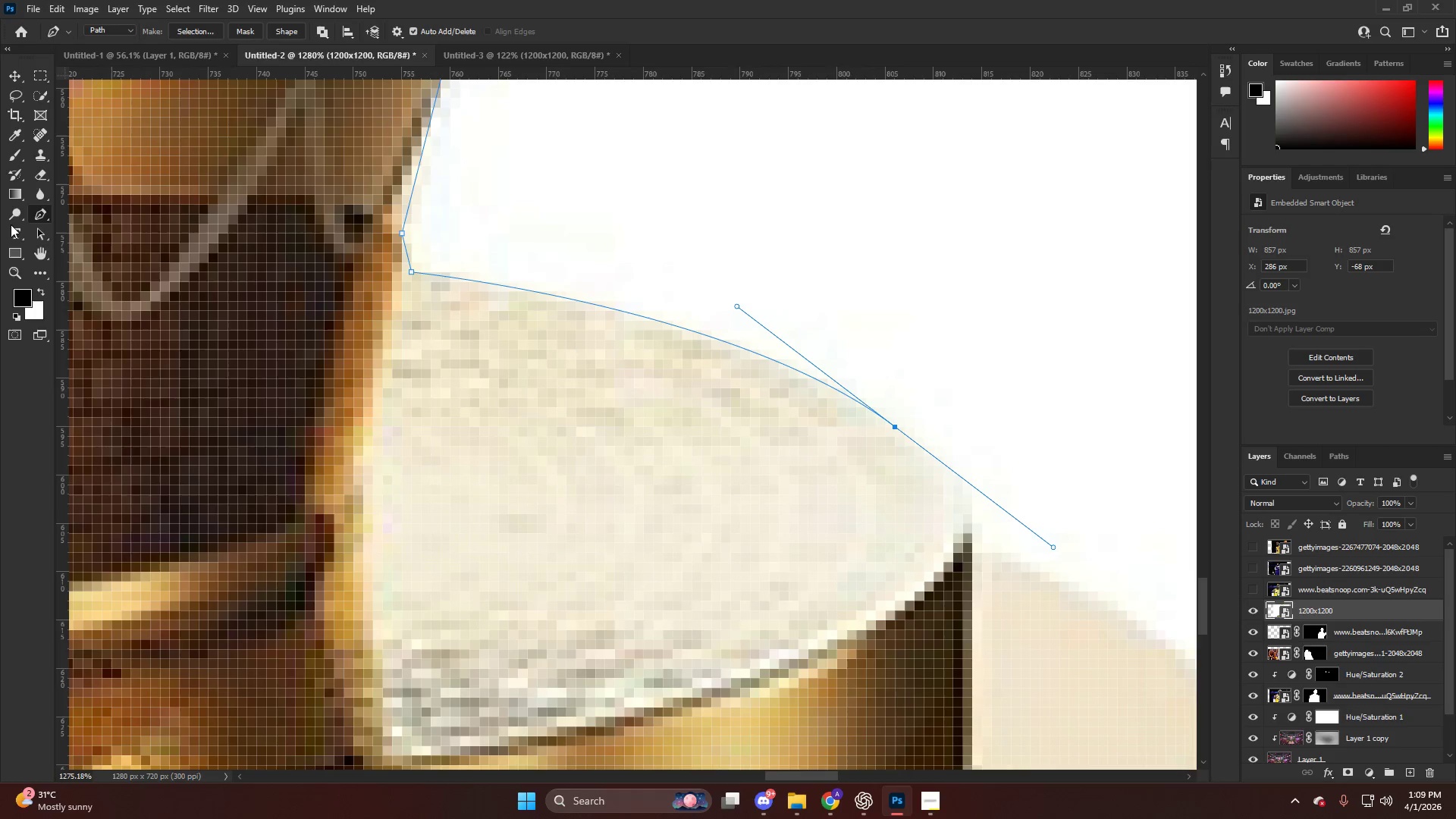 
right_click([37, 218])
 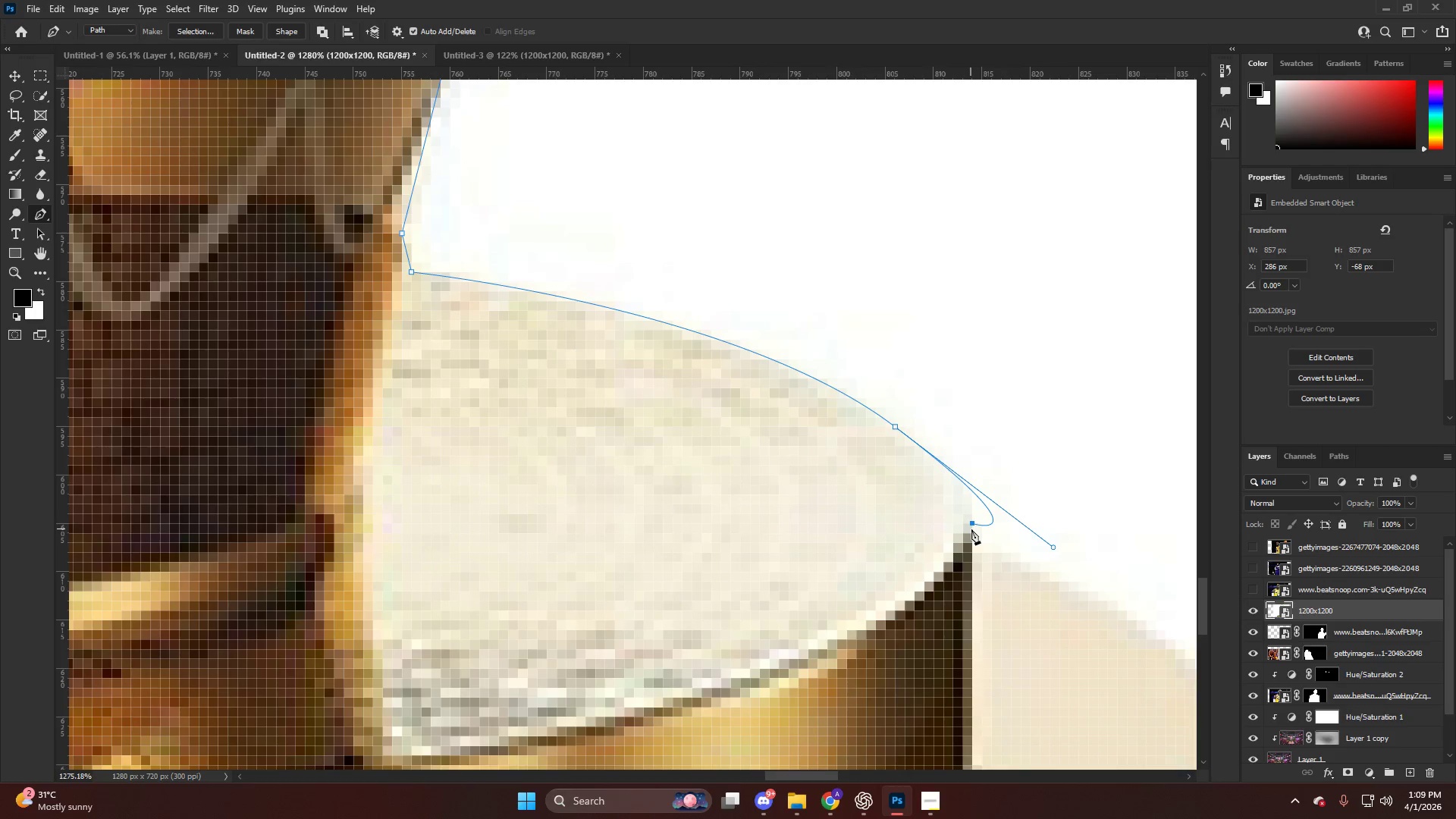 
key(Control+ControlLeft)
 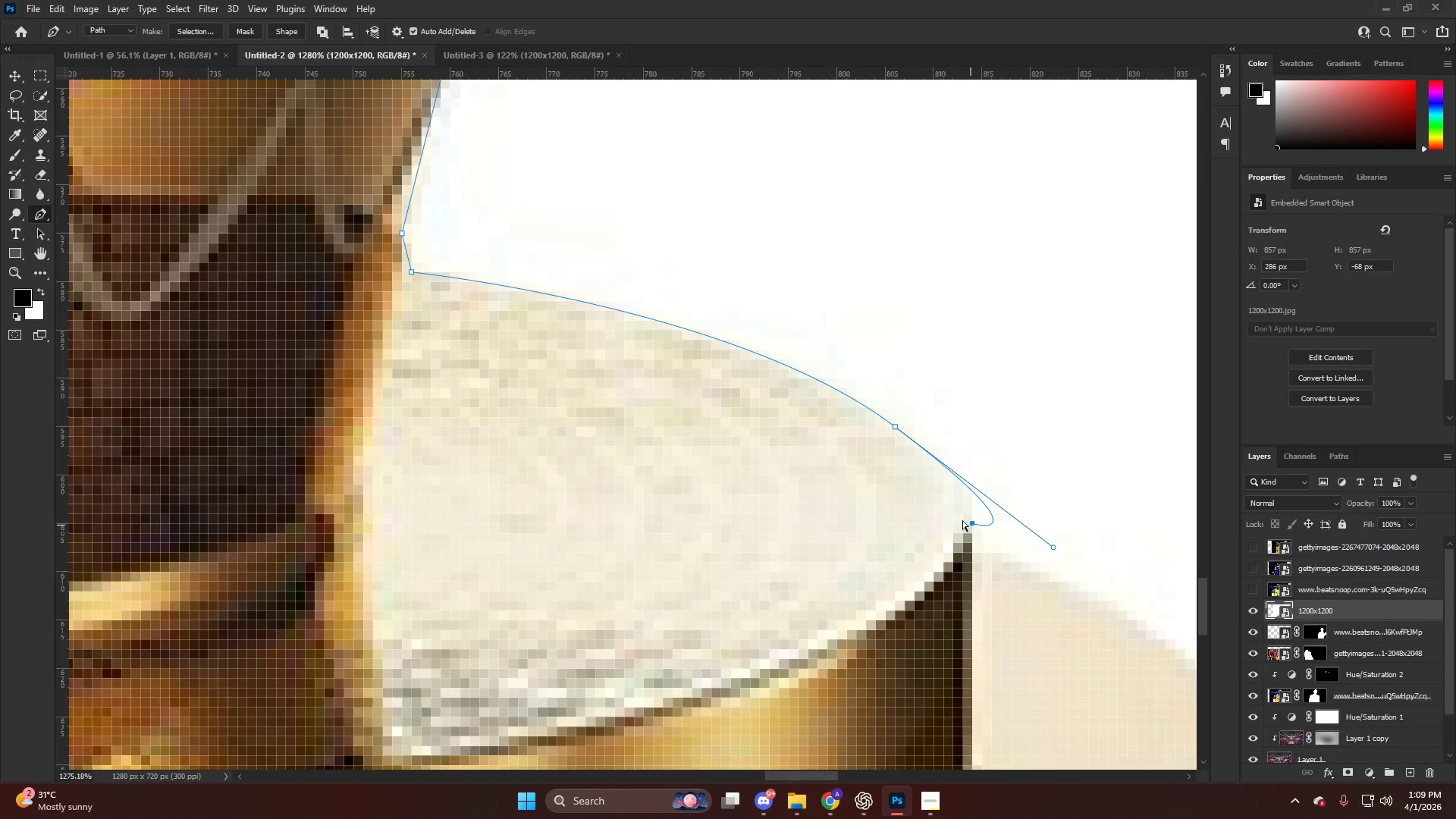 
key(Control+Z)
 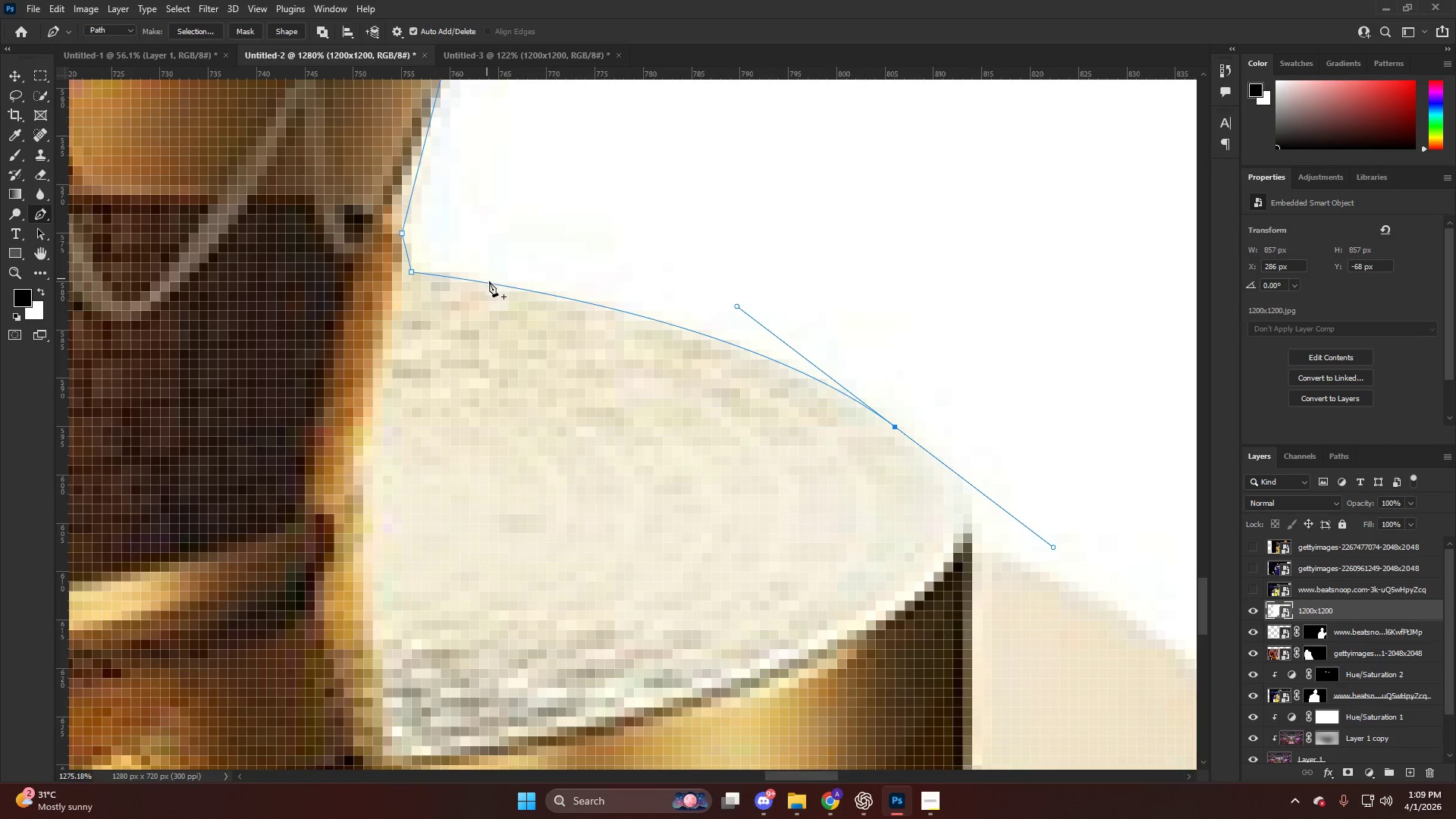 
key(Control+ControlLeft)
 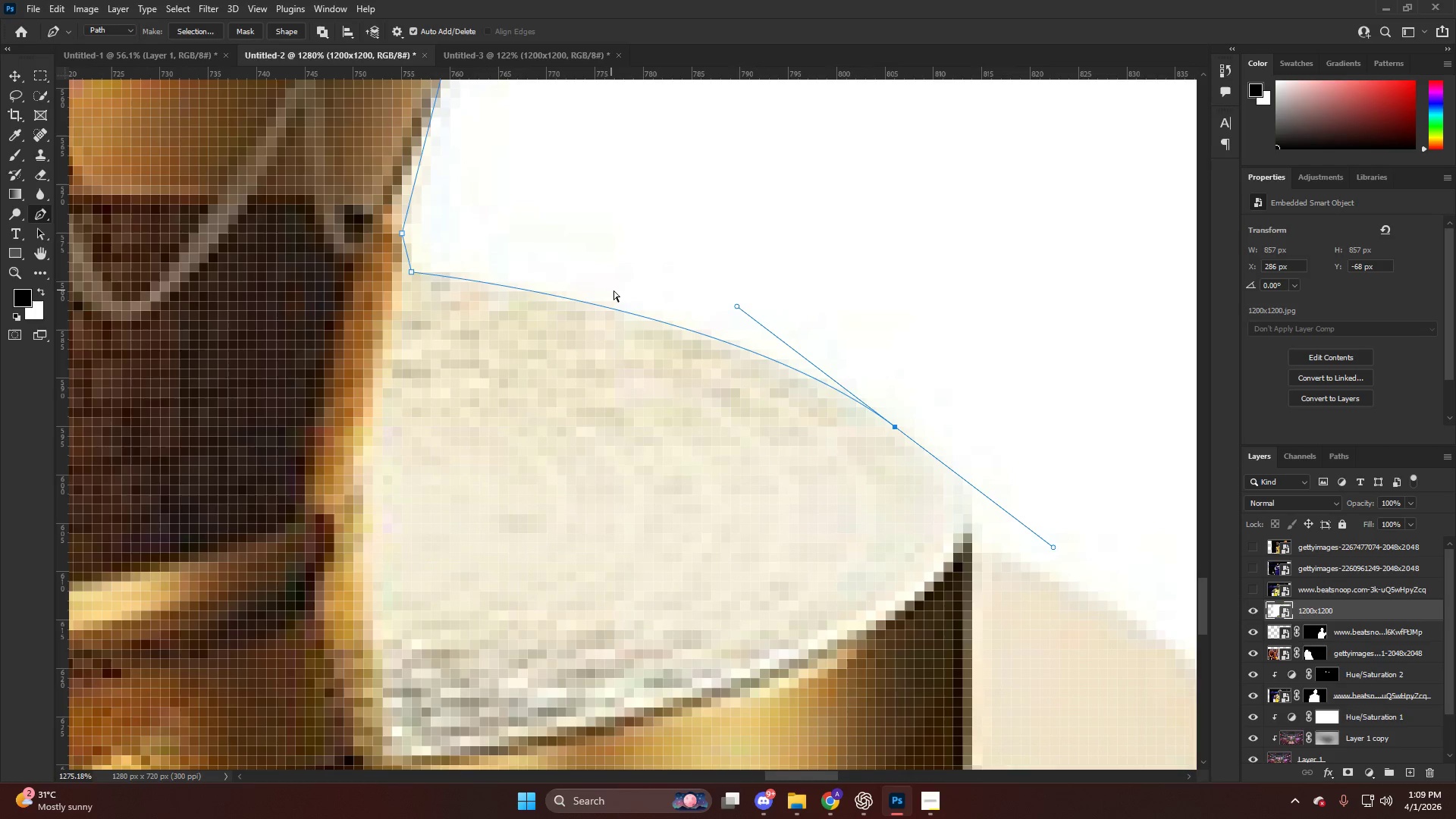 
key(Control+Z)
 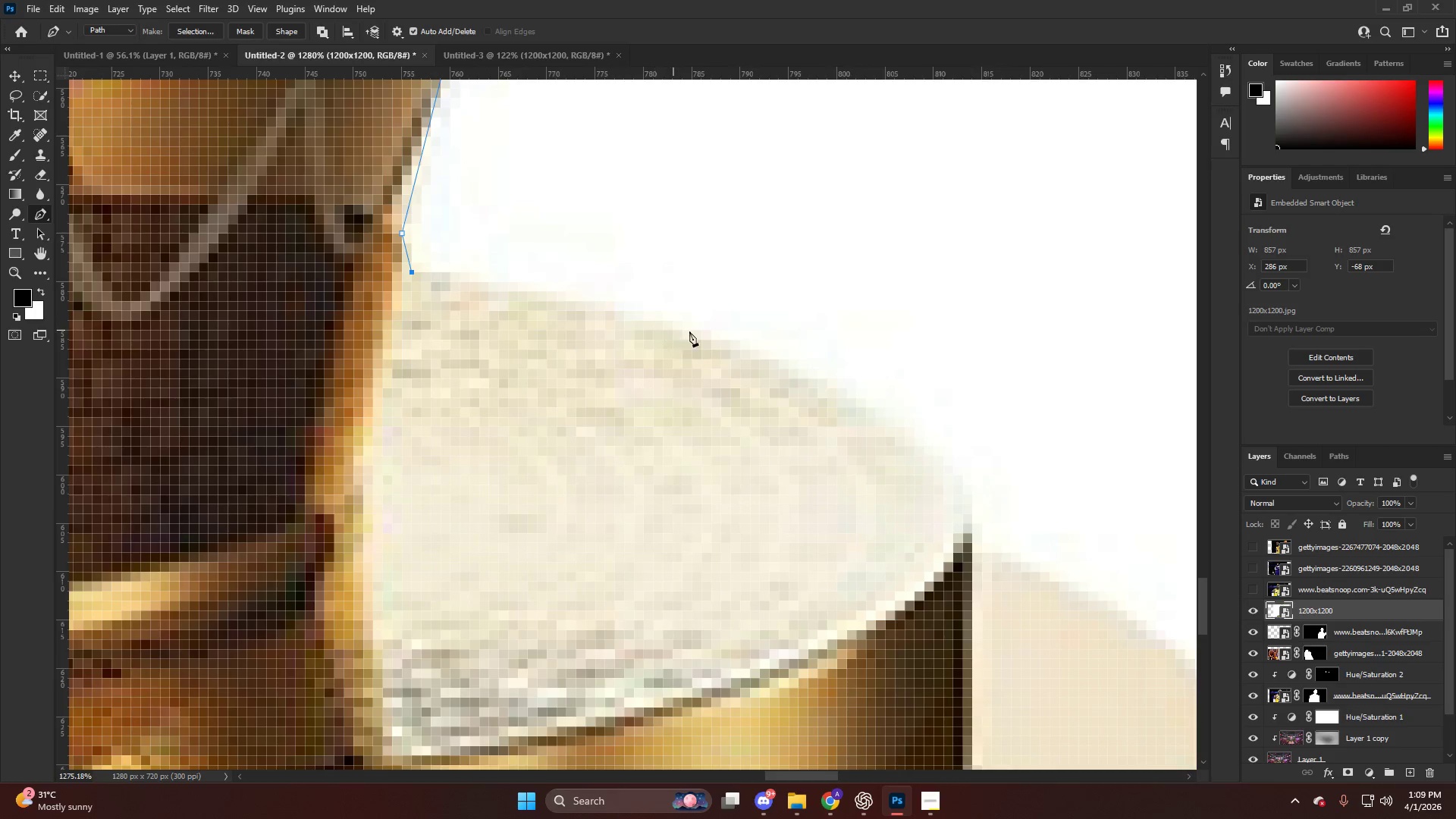 
left_click_drag(start_coordinate=[713, 338], to_coordinate=[846, 388])
 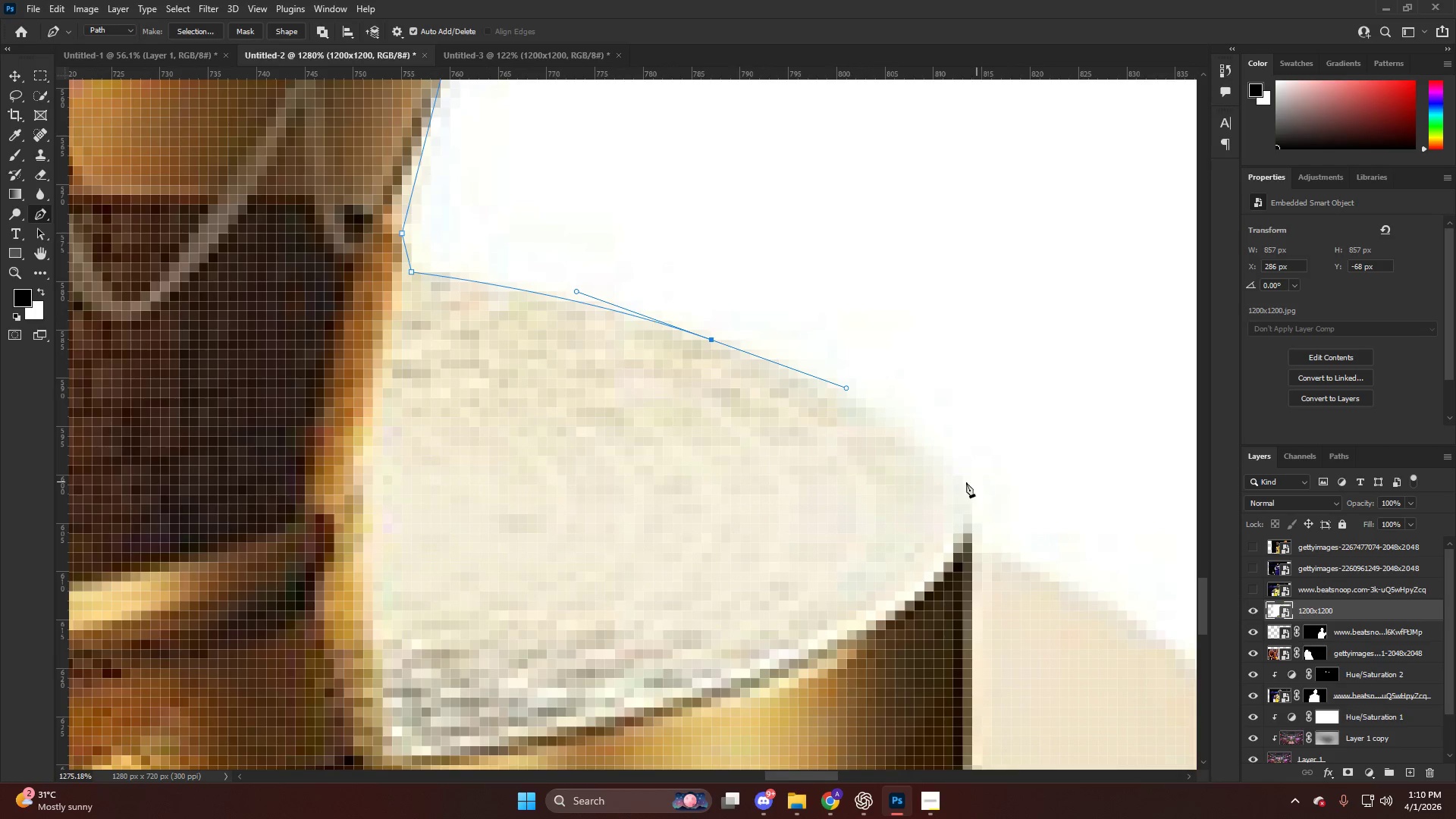 
left_click_drag(start_coordinate=[970, 488], to_coordinate=[977, 520])
 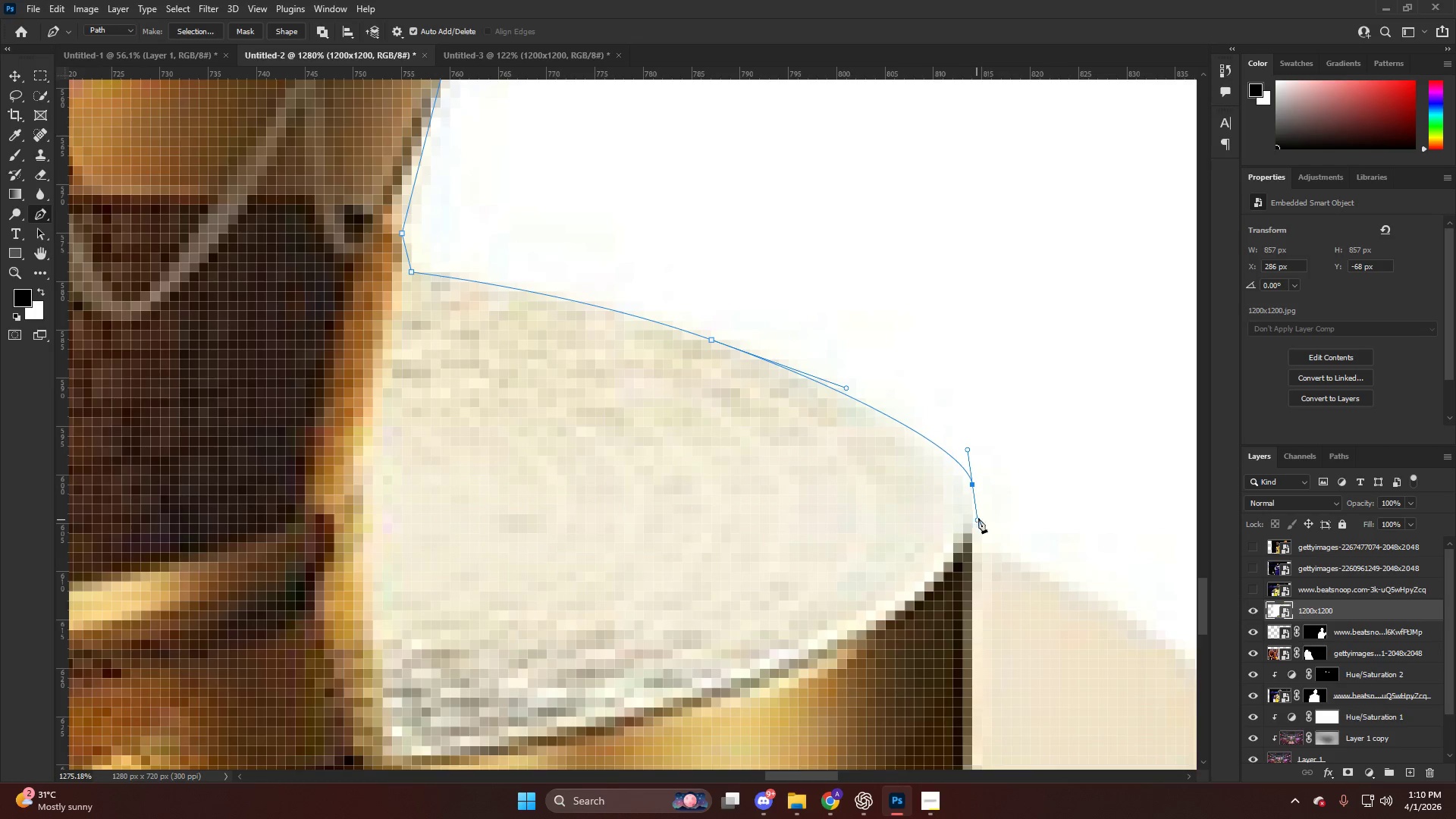 
key(Control+ControlLeft)
 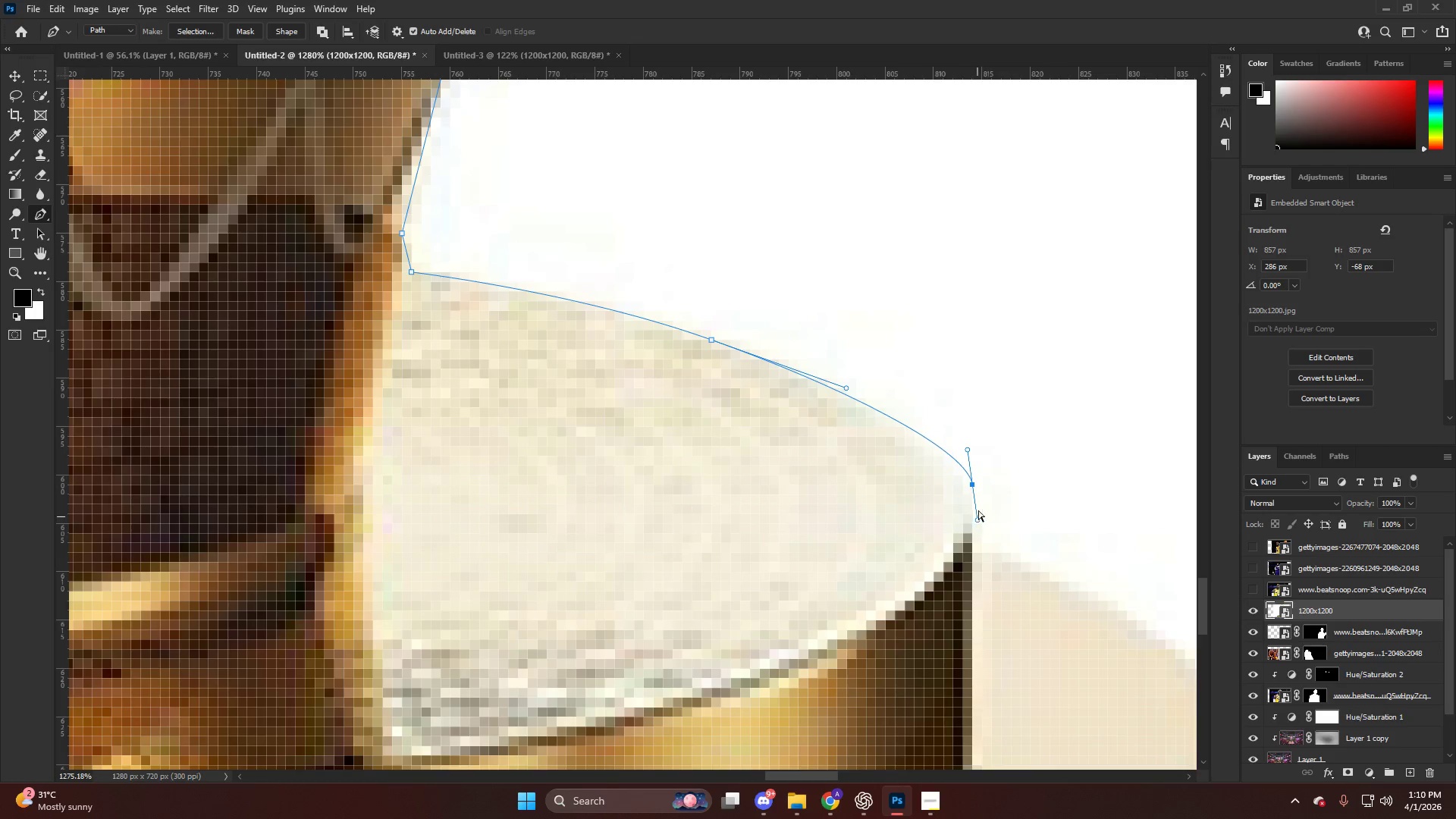 
key(Control+Z)
 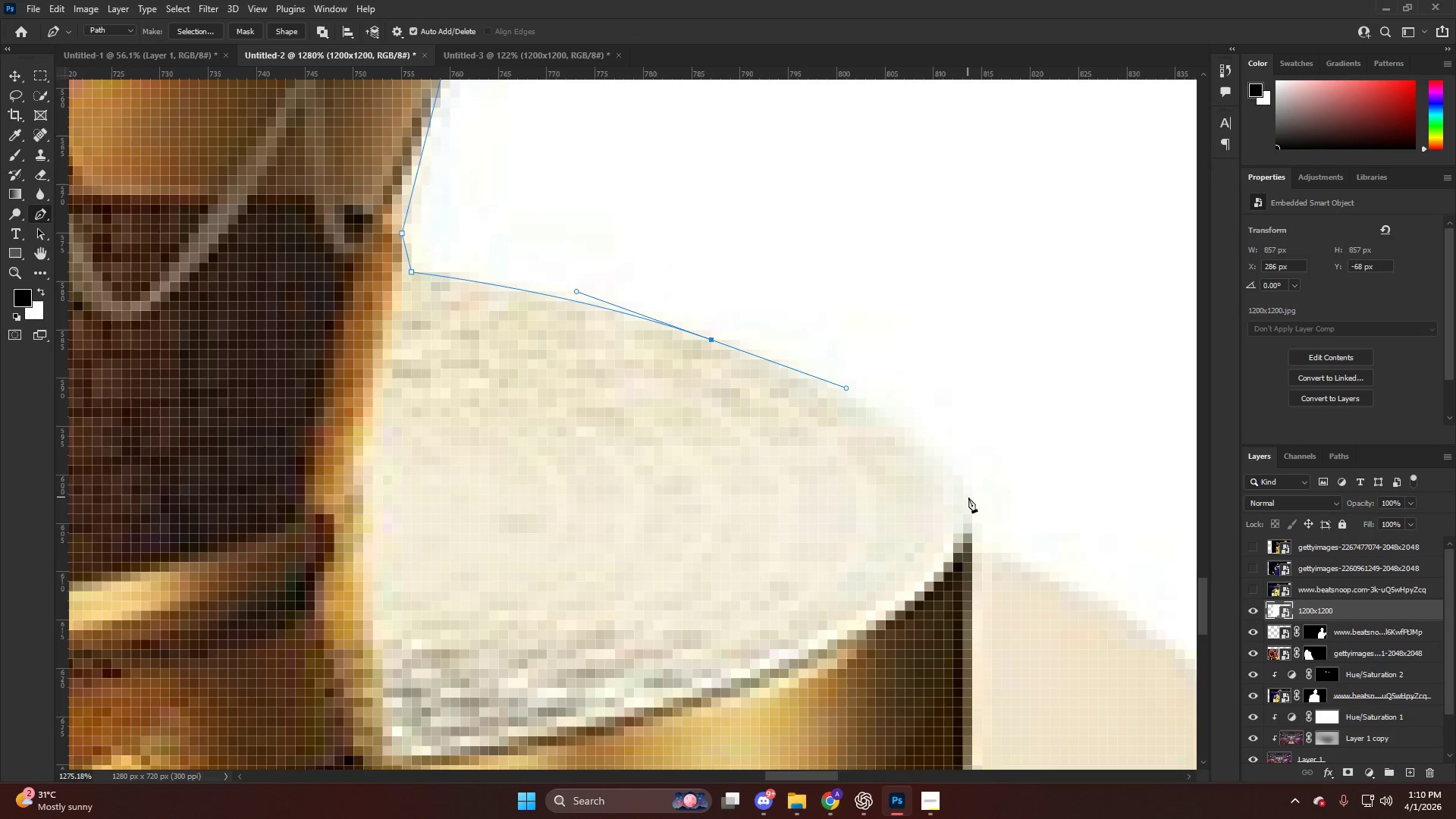 
left_click_drag(start_coordinate=[969, 497], to_coordinate=[981, 542])
 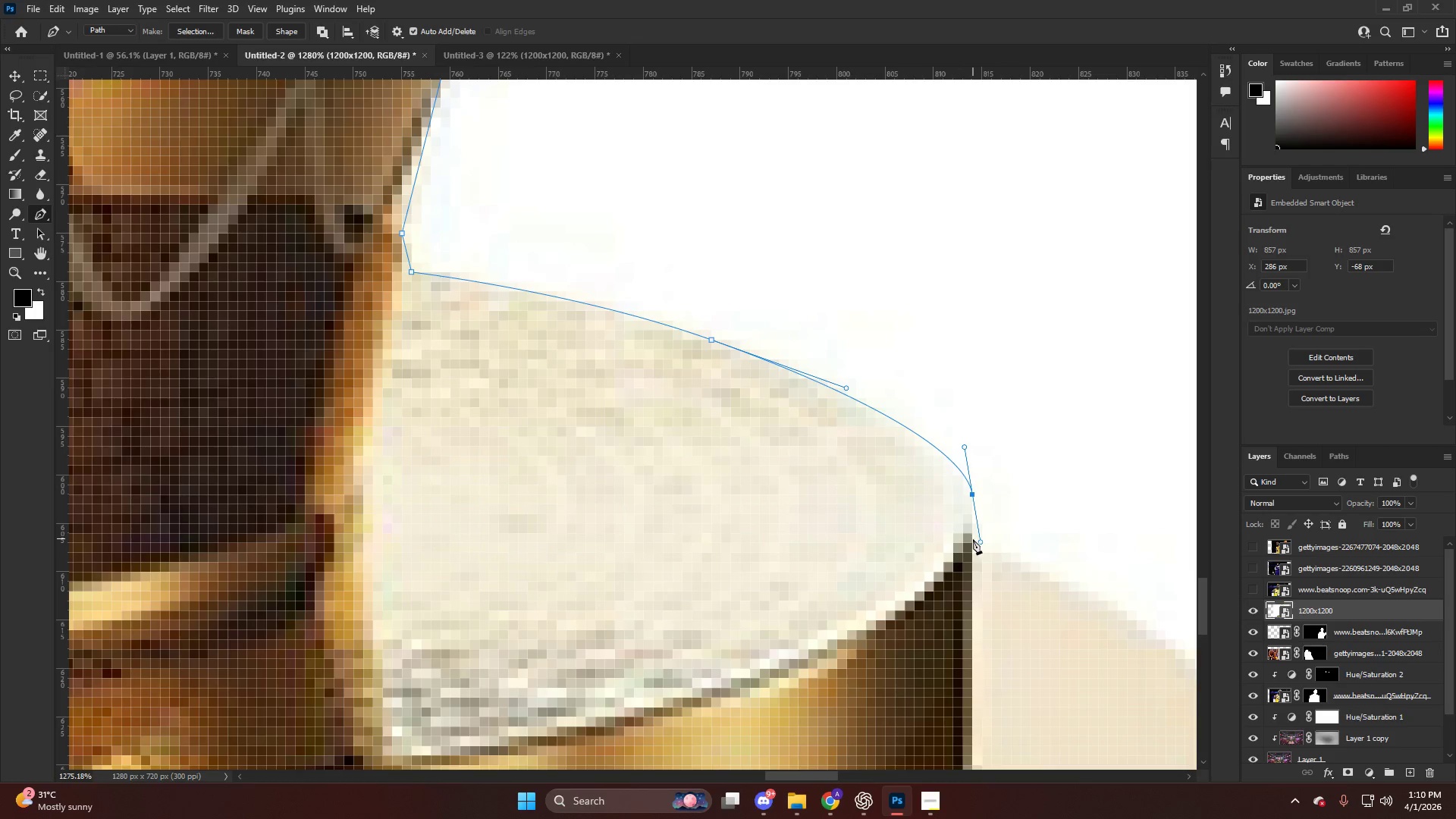 
left_click([973, 539])
 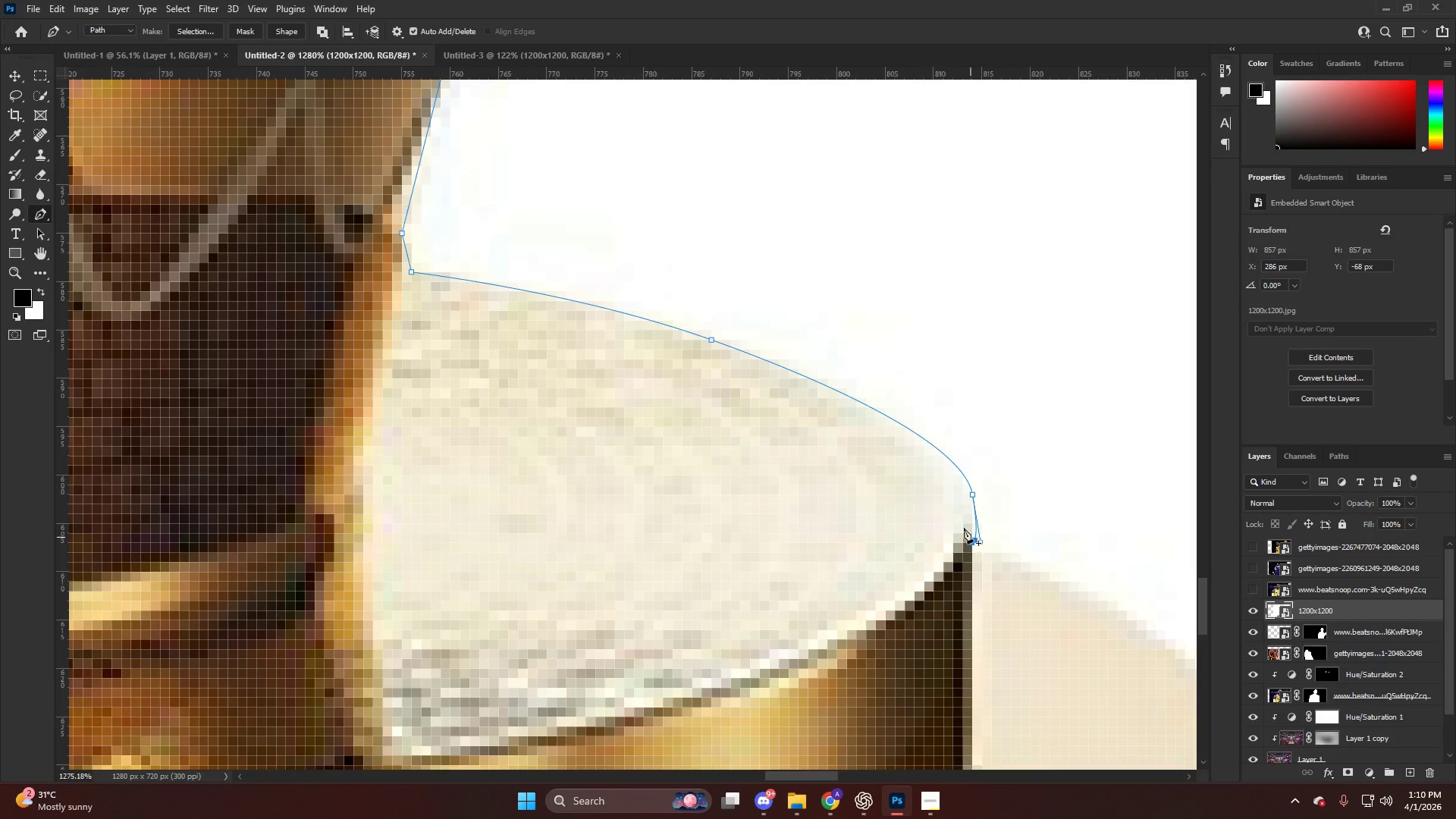 
hold_key(key=AltLeft, duration=0.44)
 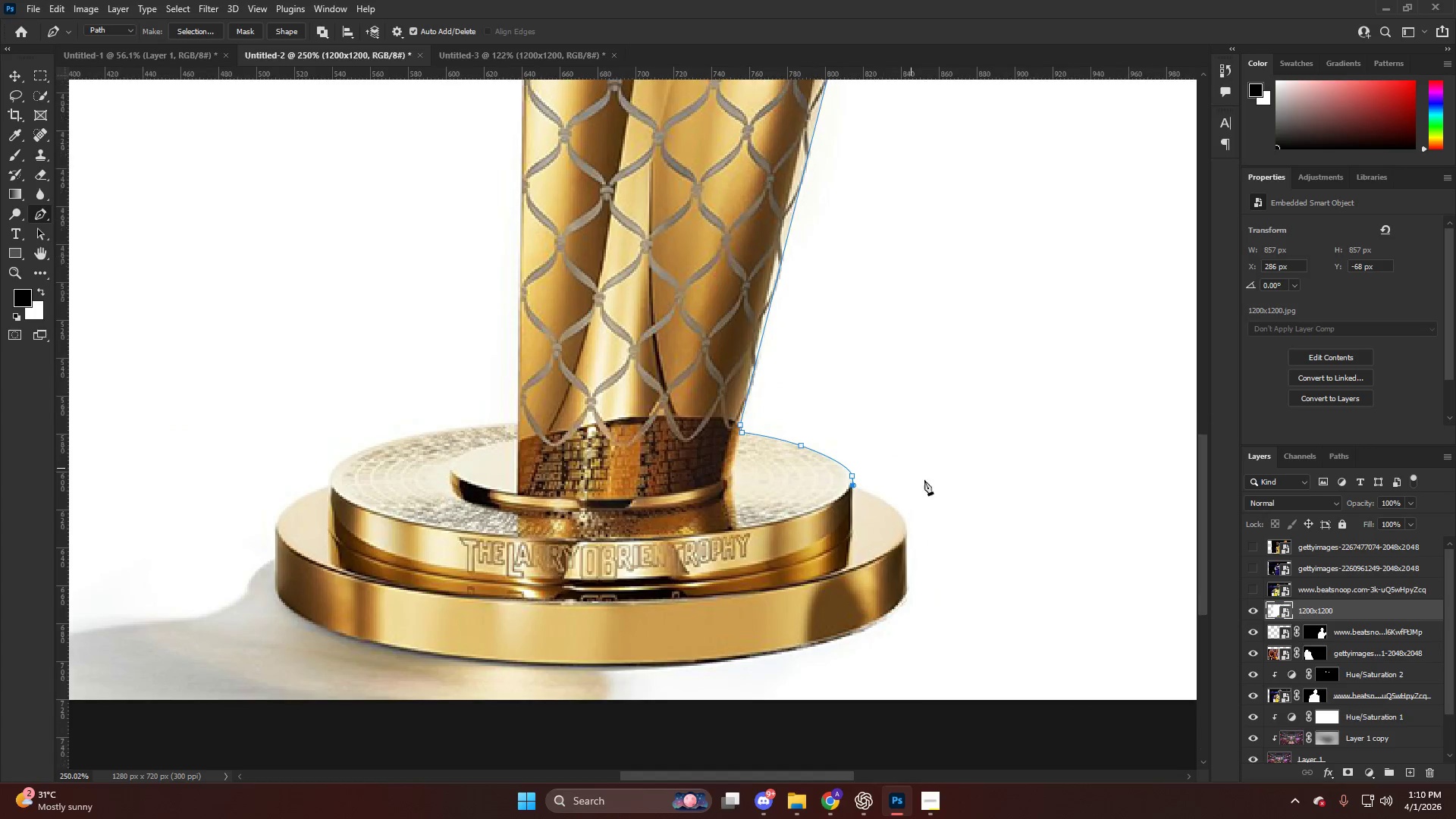 
key(Control+ControlLeft)
 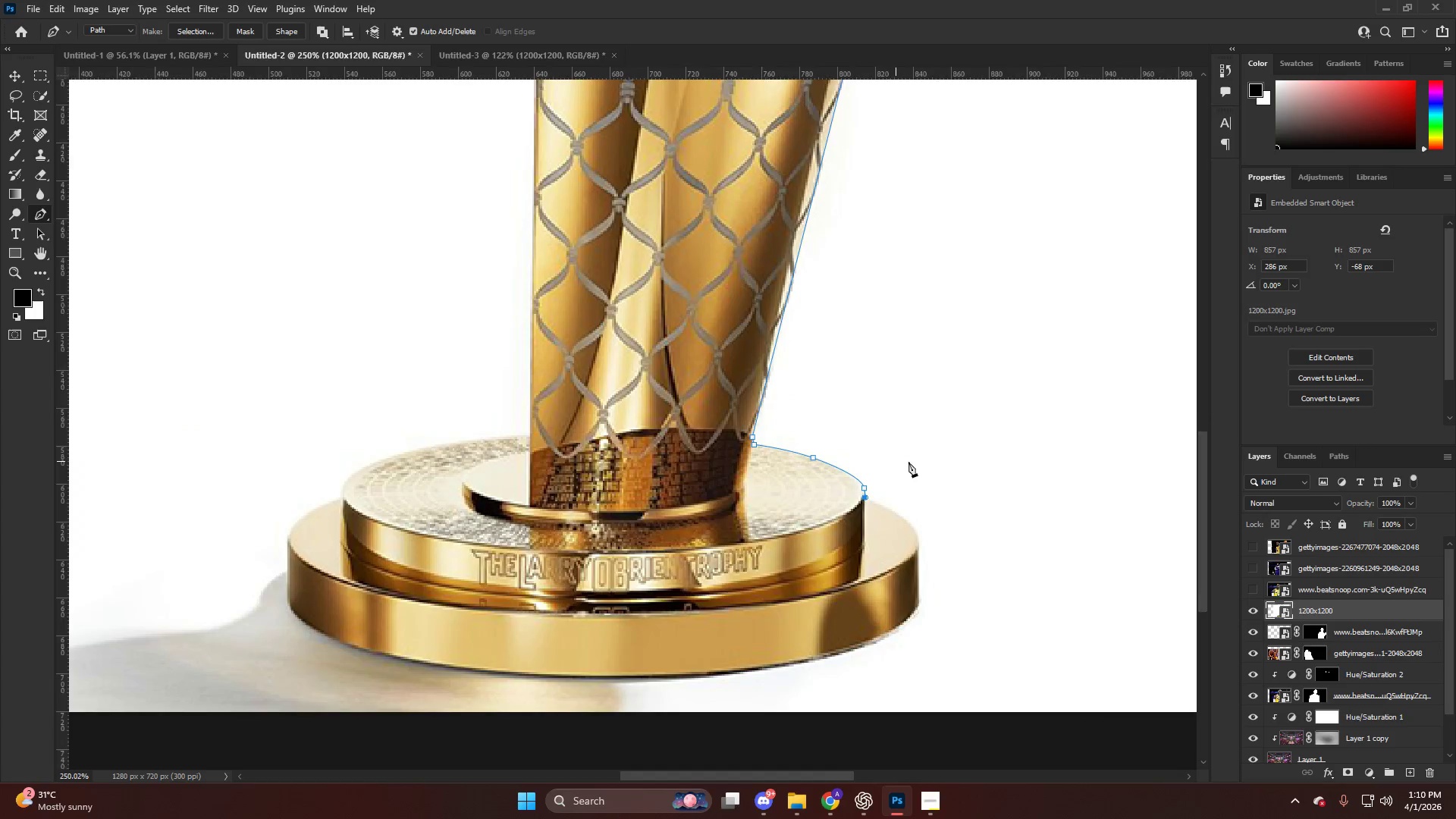 
hold_key(key=AltLeft, duration=0.72)
scroll: coordinate [871, 518], scroll_direction: down, amount: 12.0
 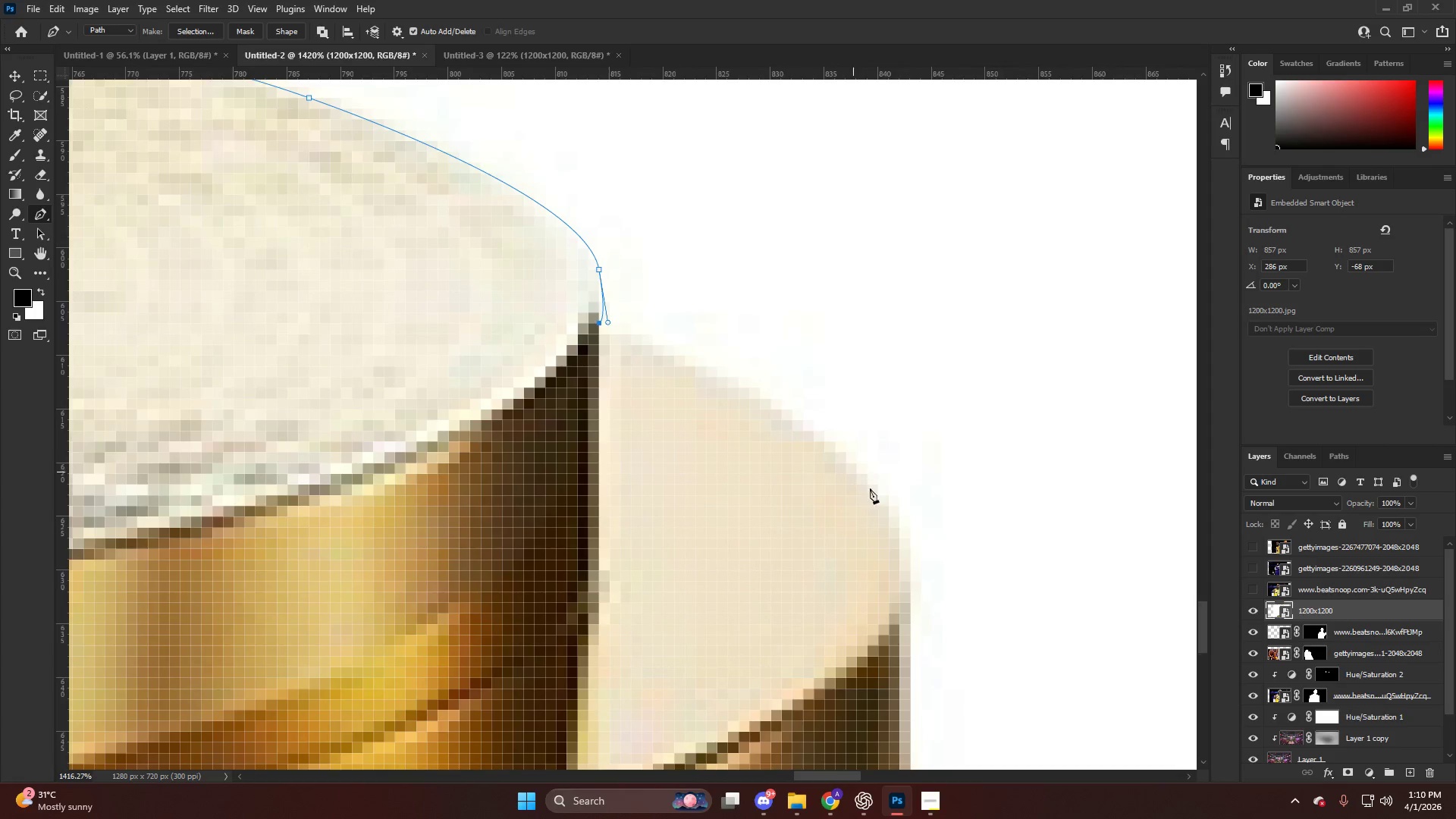 
left_click_drag(start_coordinate=[861, 476], to_coordinate=[938, 570])
 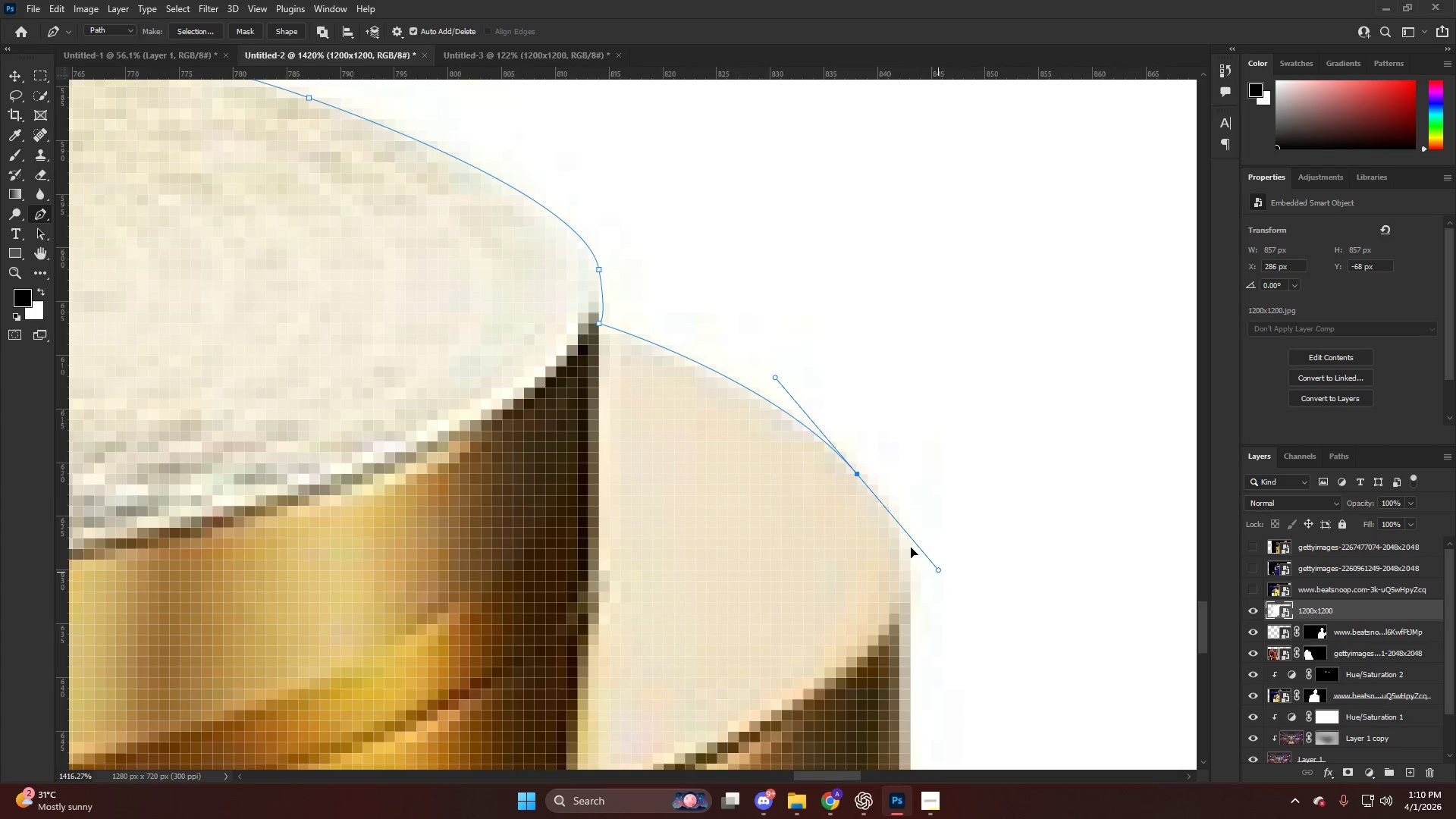 
key(Control+ControlLeft)
 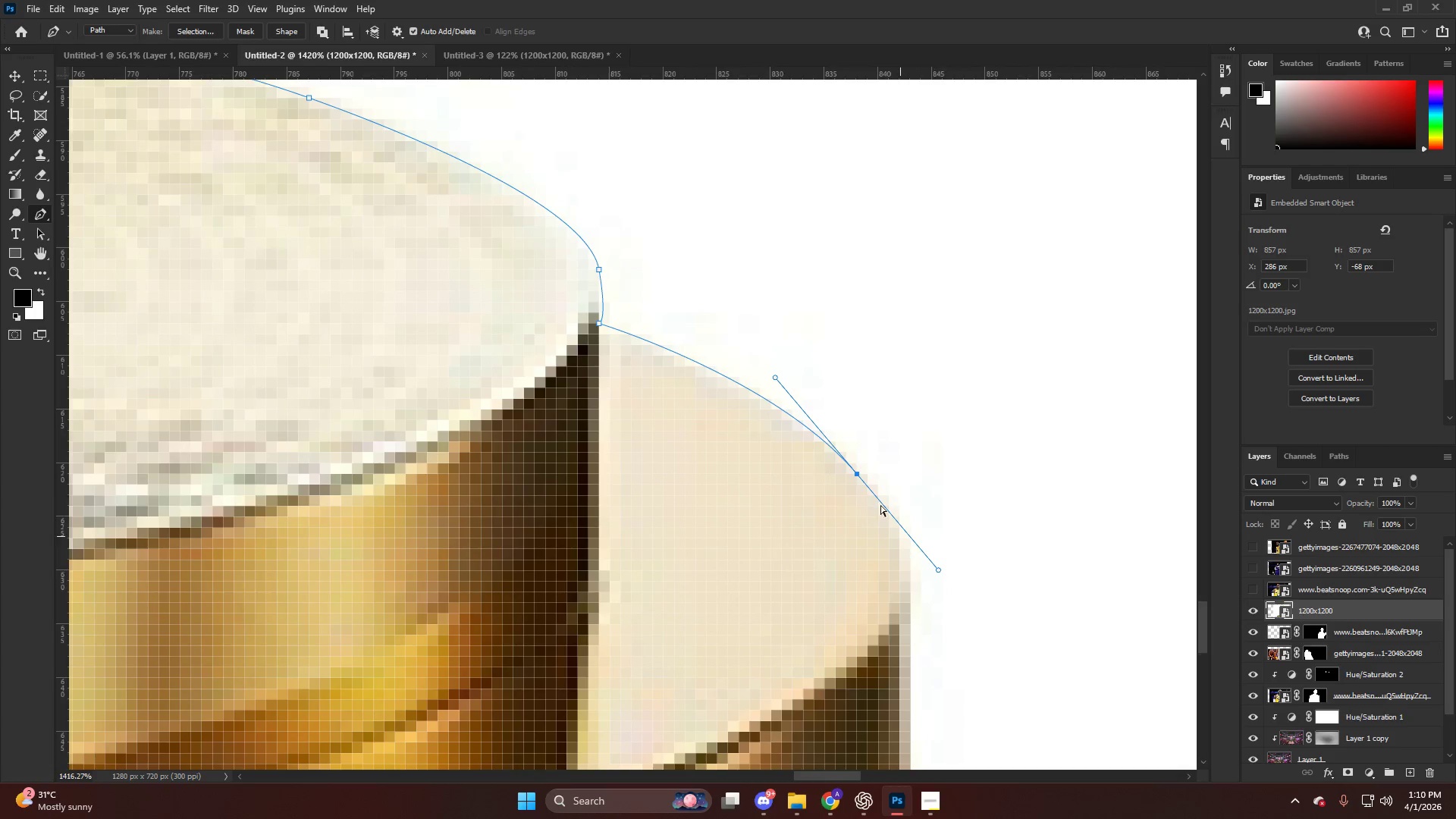 
key(Control+Z)
 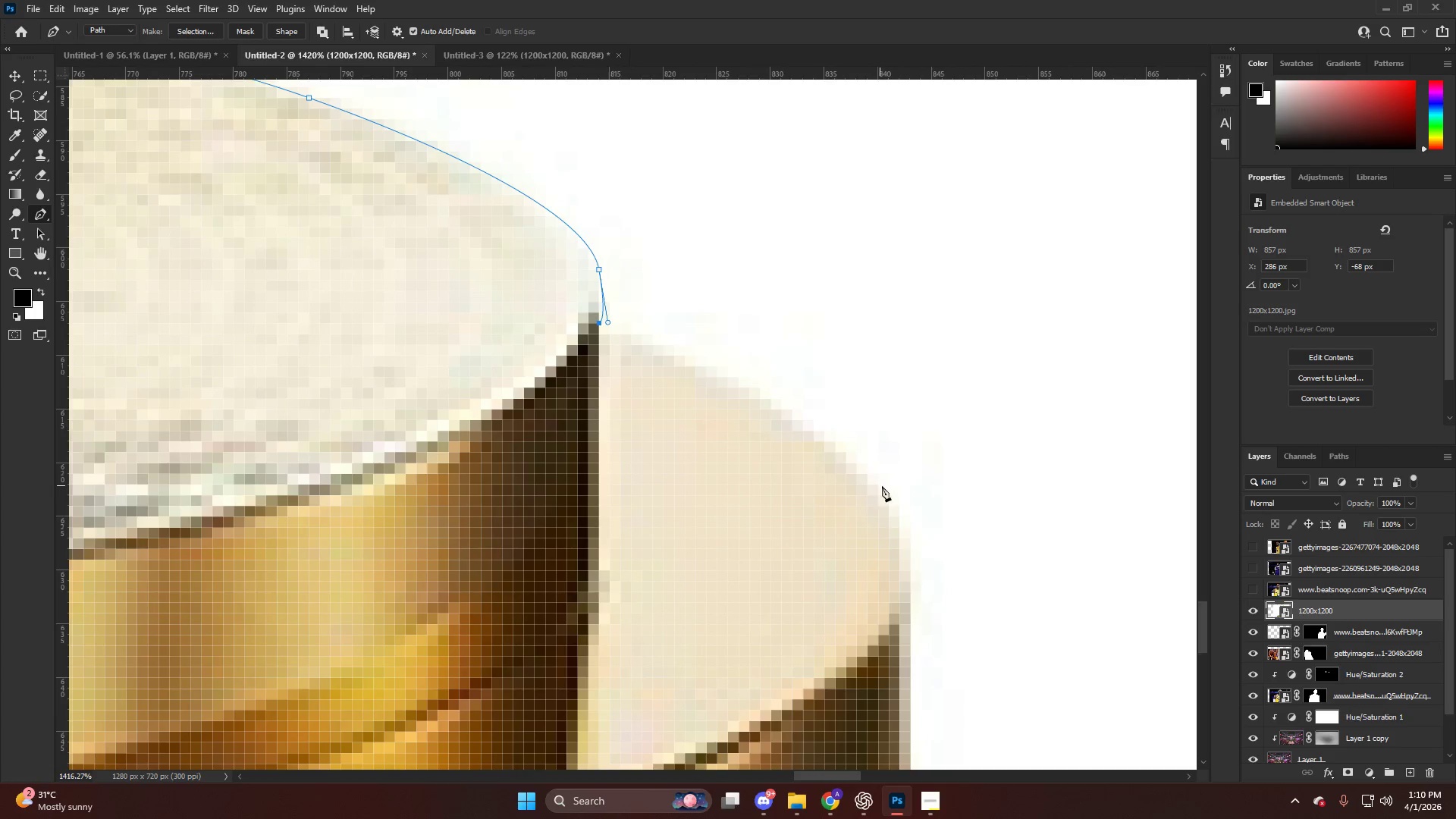 
left_click_drag(start_coordinate=[883, 488], to_coordinate=[944, 572])
 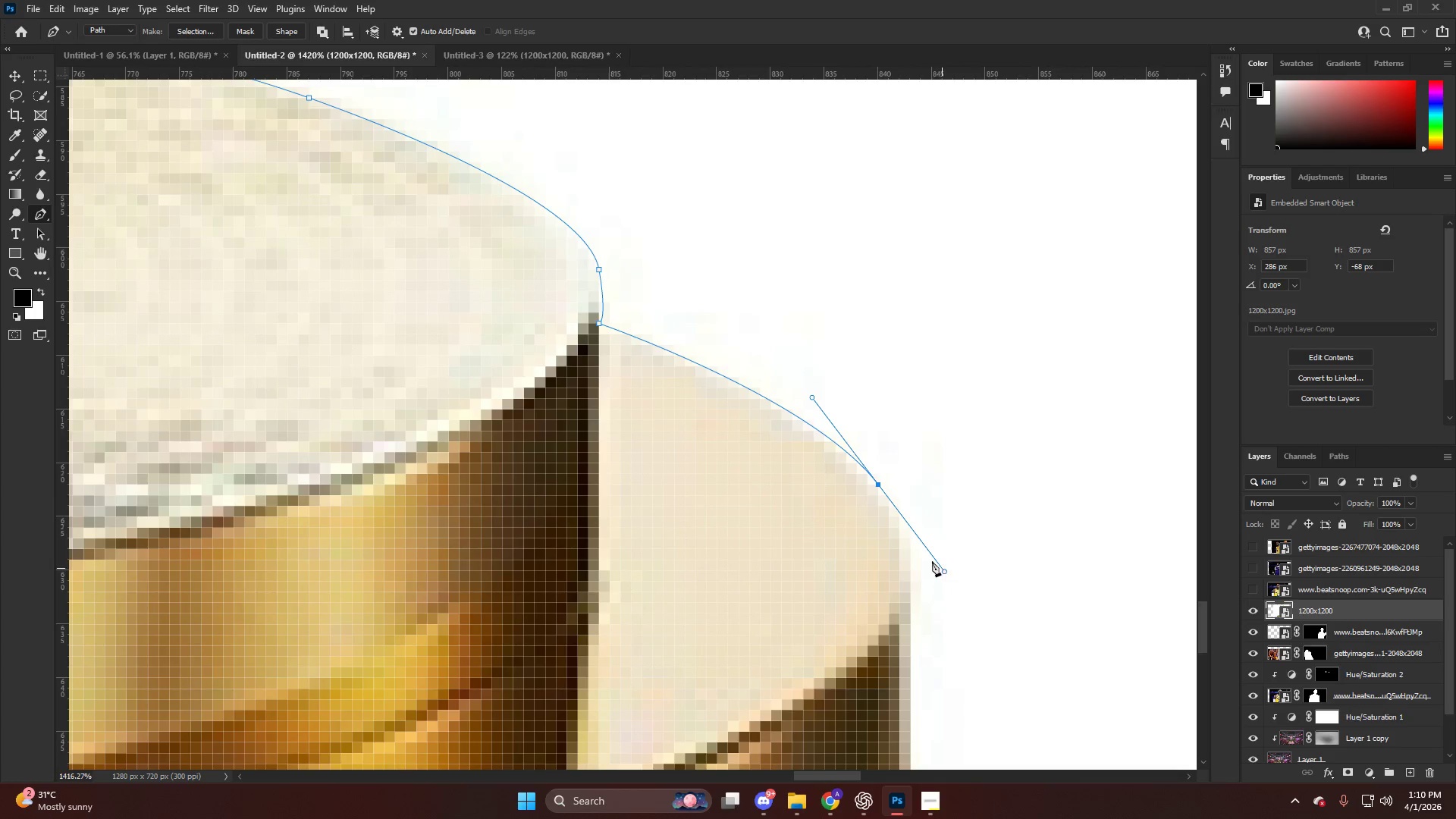 
left_click([907, 564])
 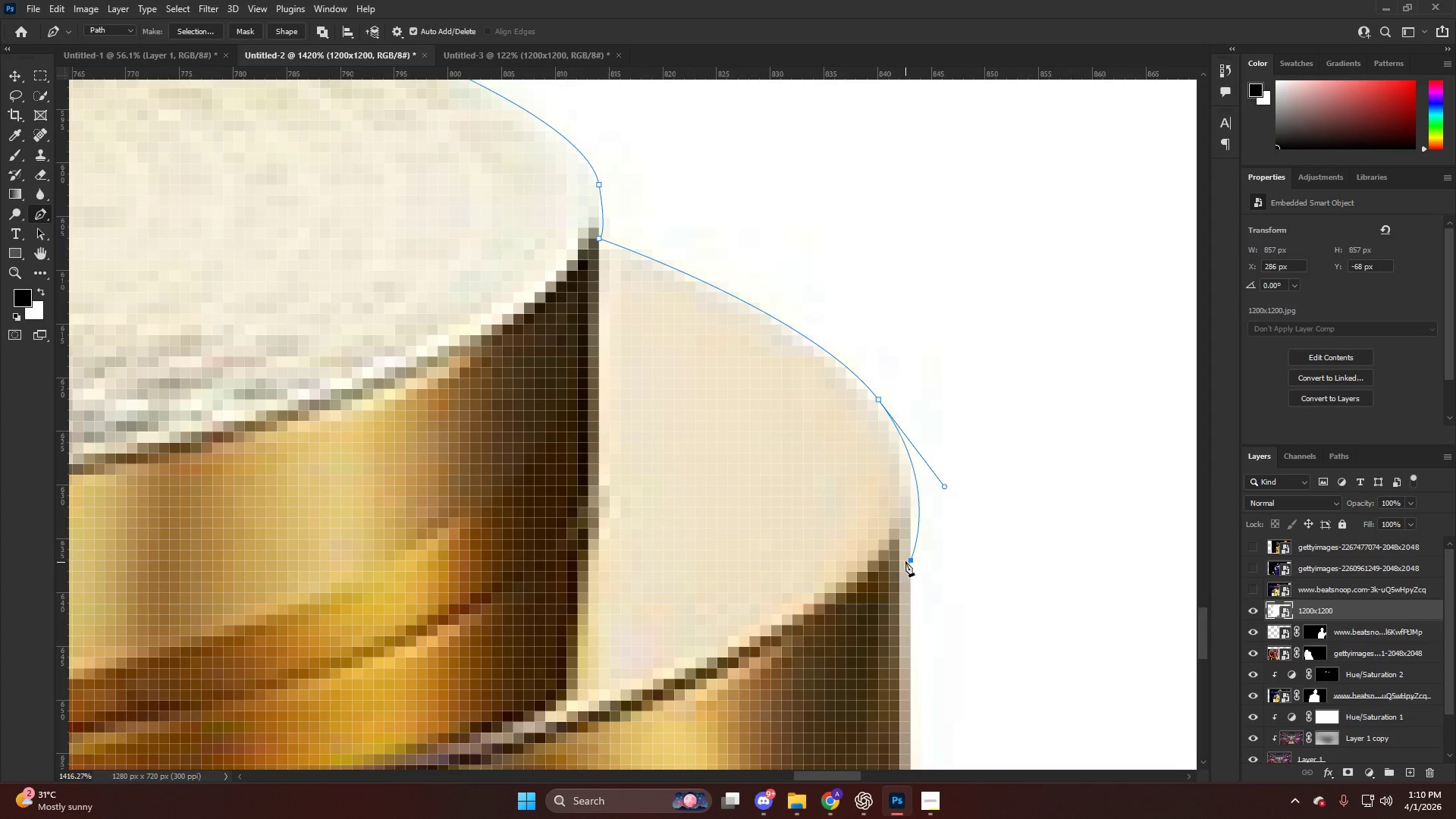 
scroll: coordinate [927, 560], scroll_direction: down, amount: 7.0
 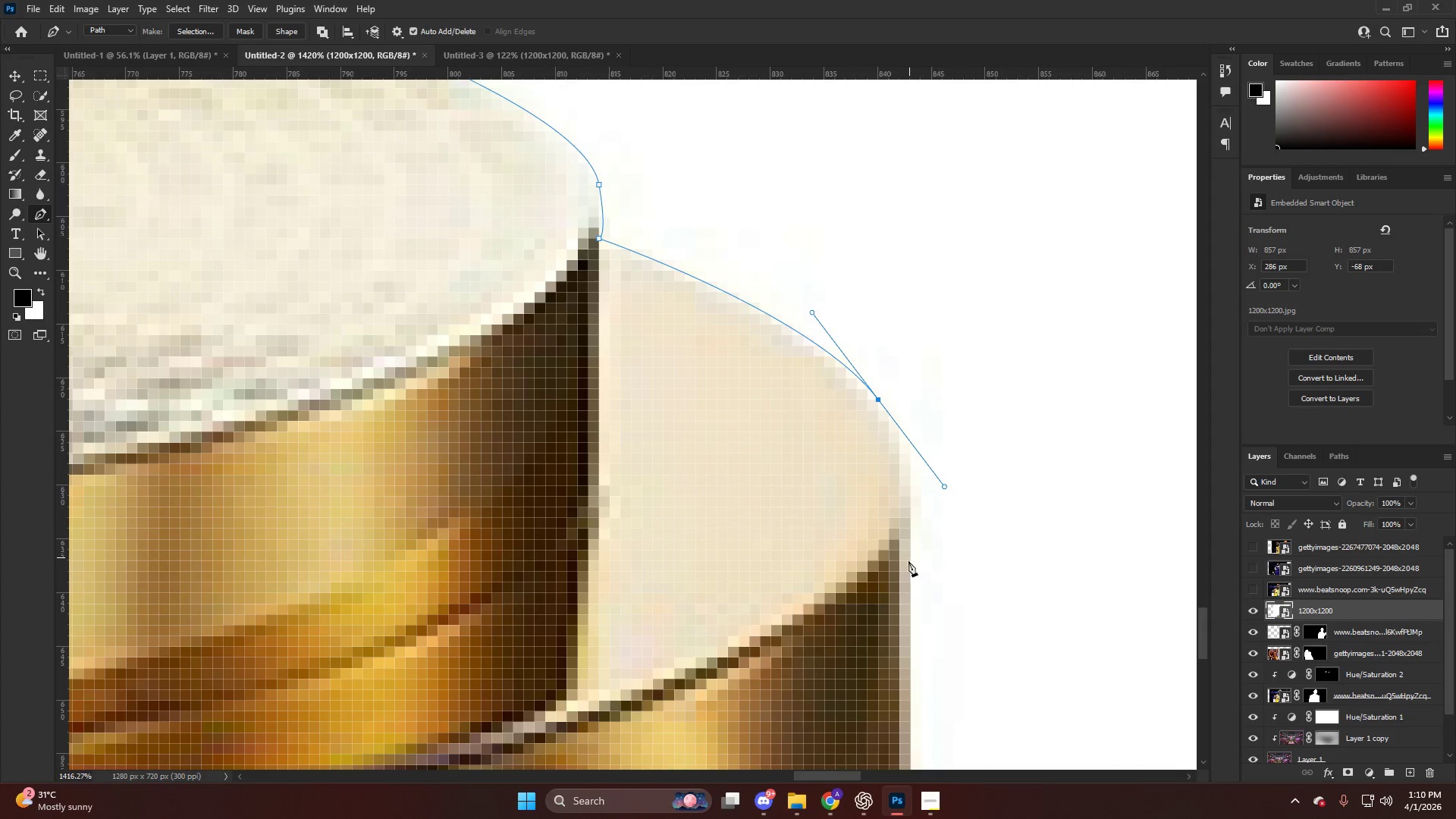 
key(Control+ControlLeft)
 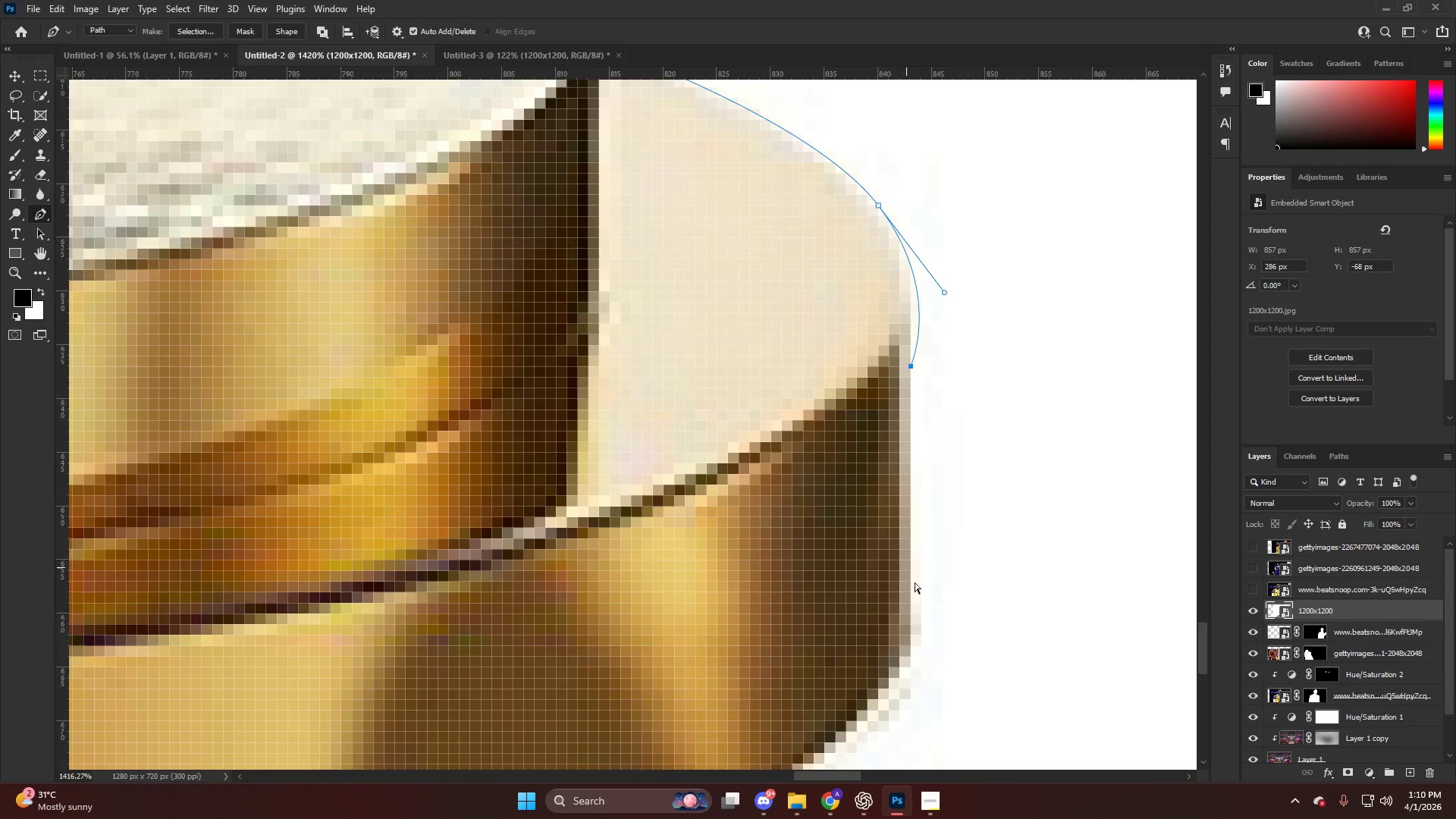 
key(Control+Z)
 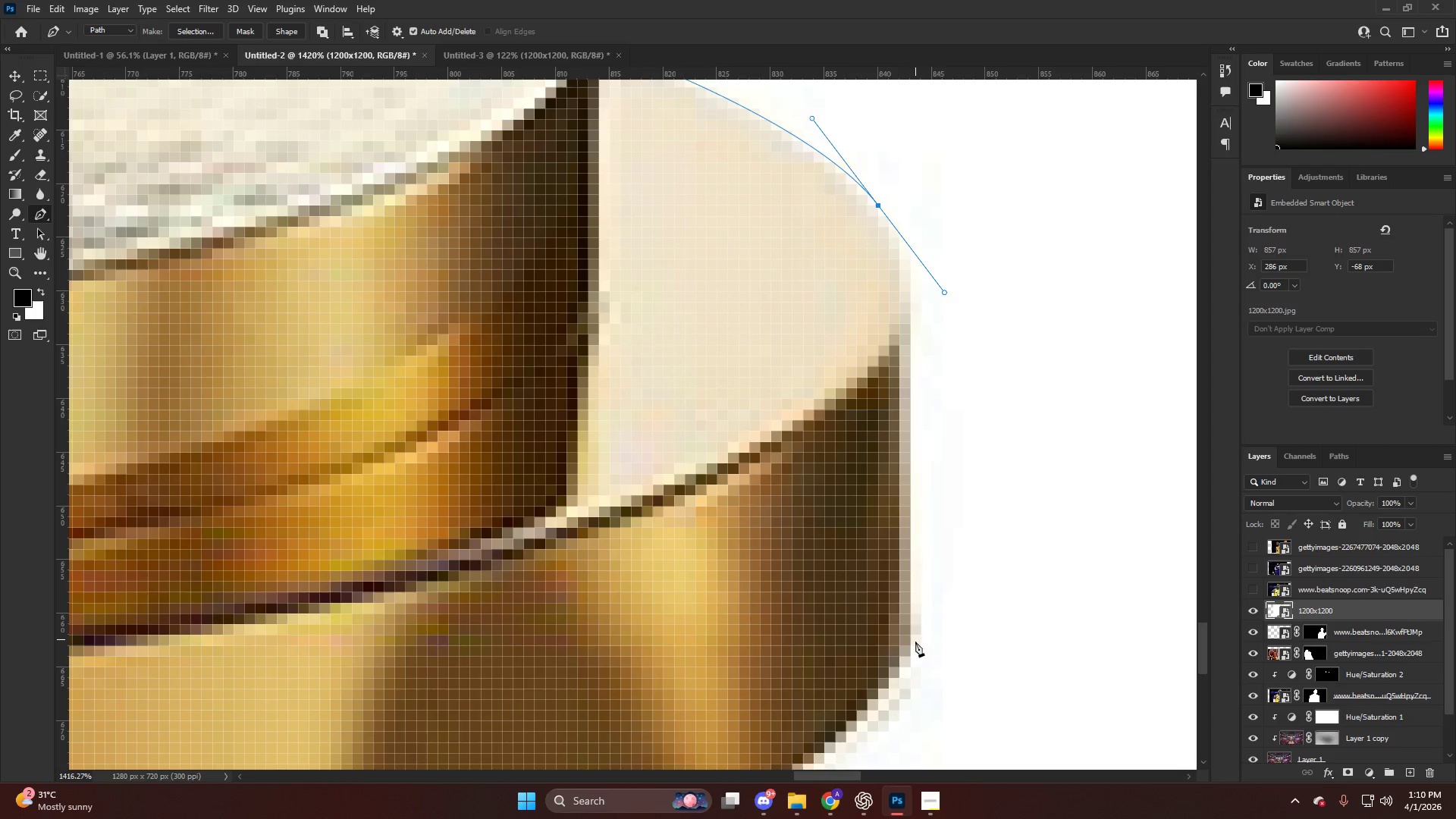 
scroll: coordinate [906, 558], scroll_direction: down, amount: 16.0
 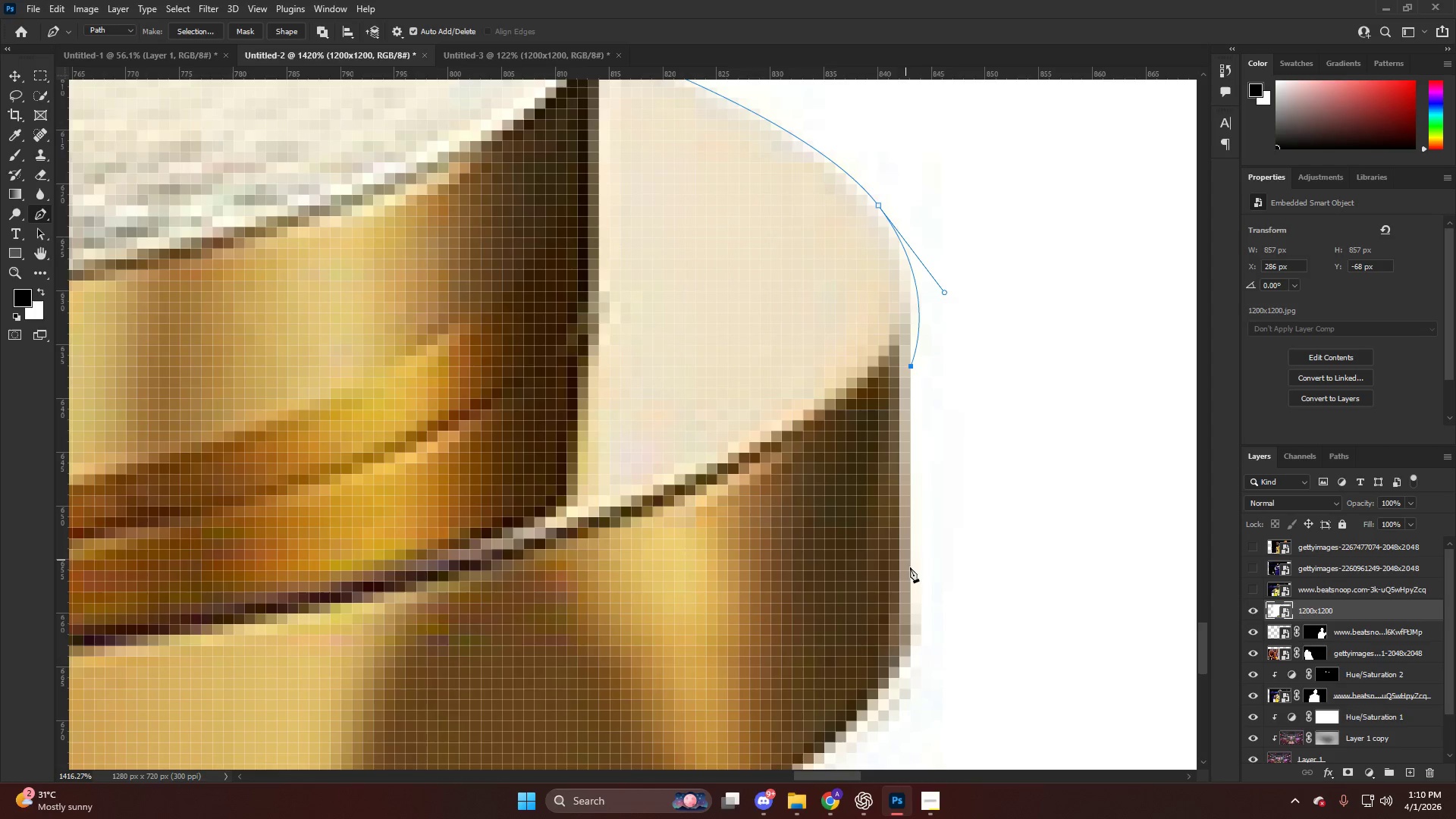 
left_click([914, 642])
 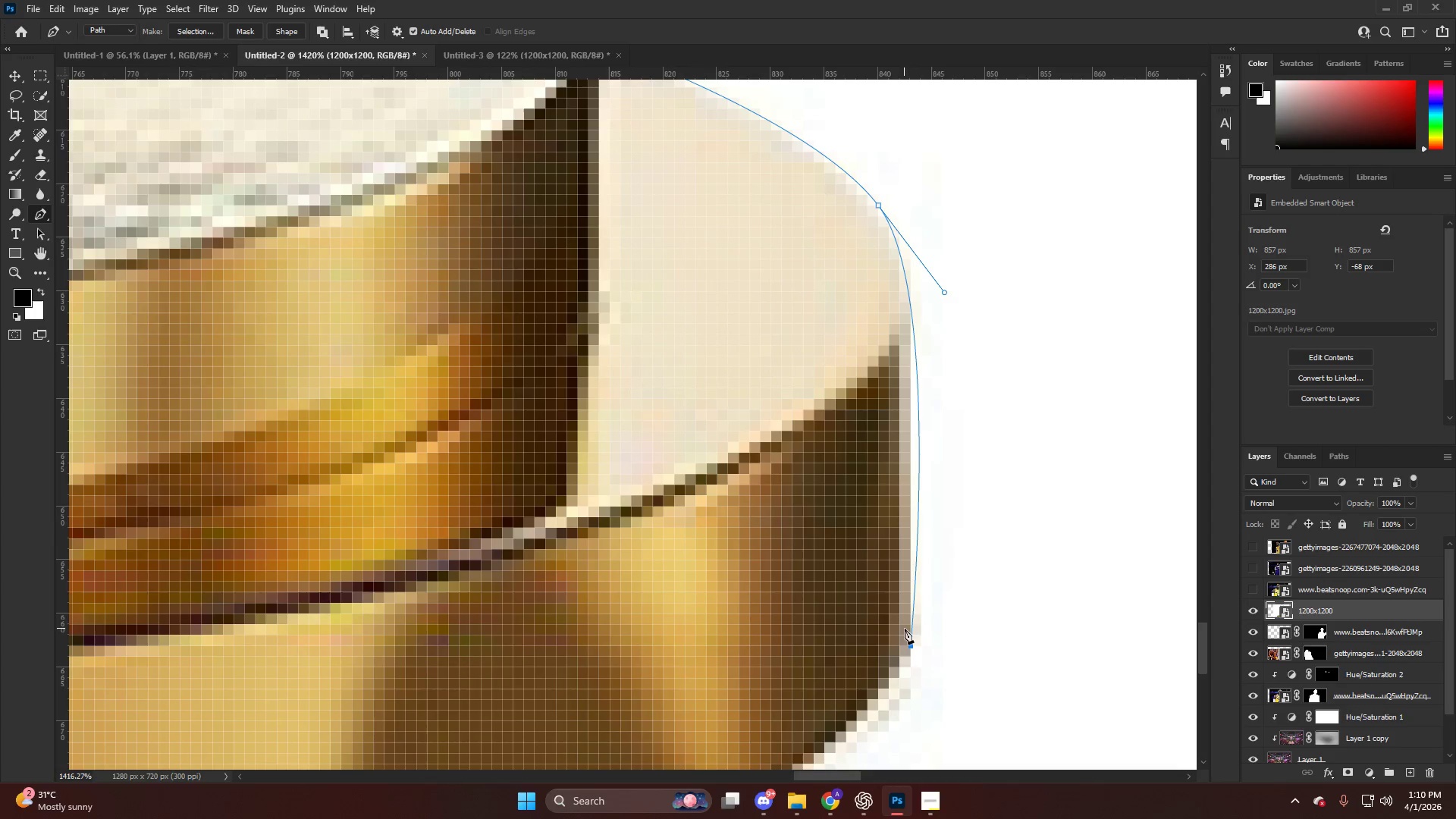 
key(Control+ControlLeft)
 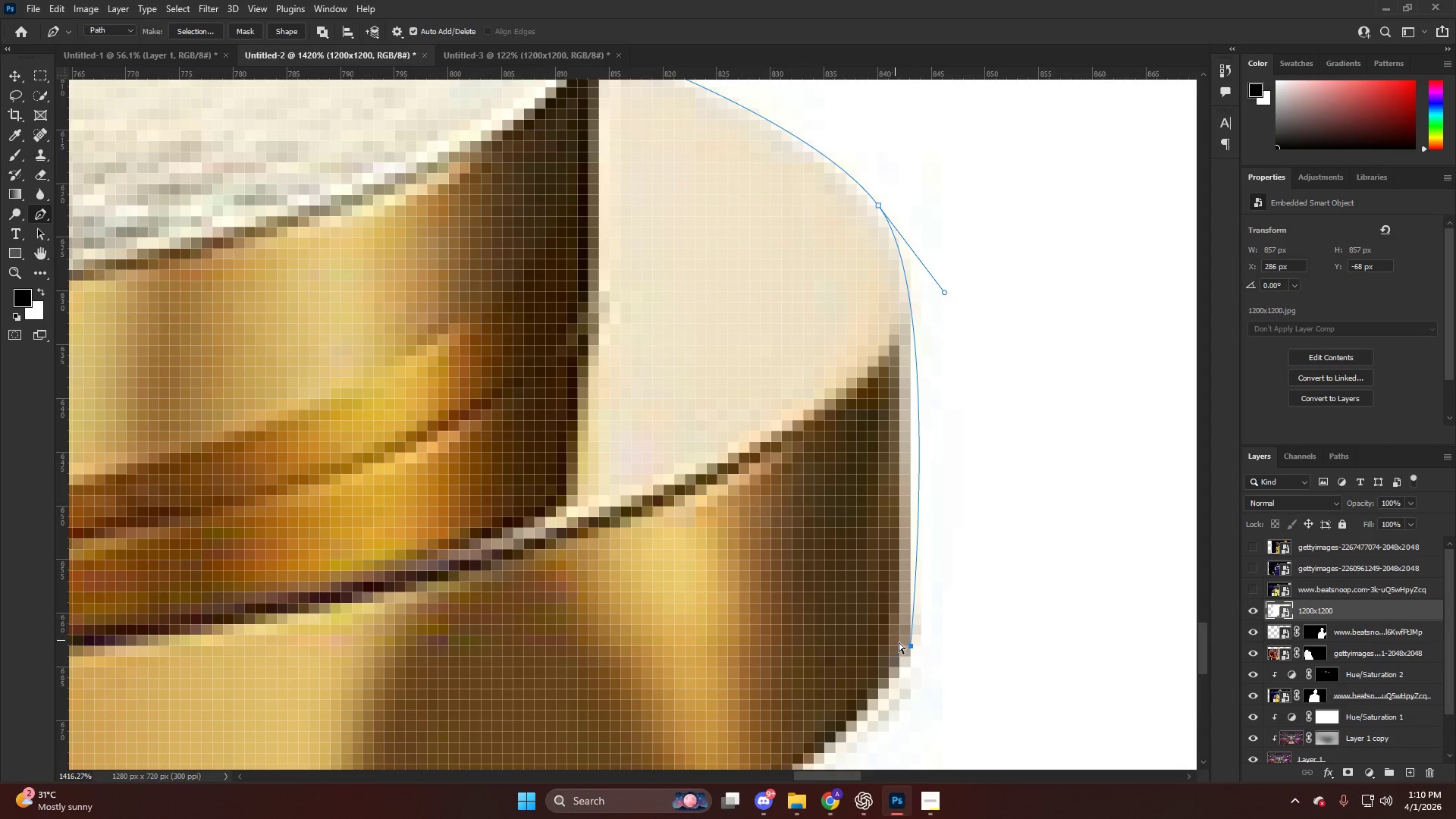 
key(Control+Z)
 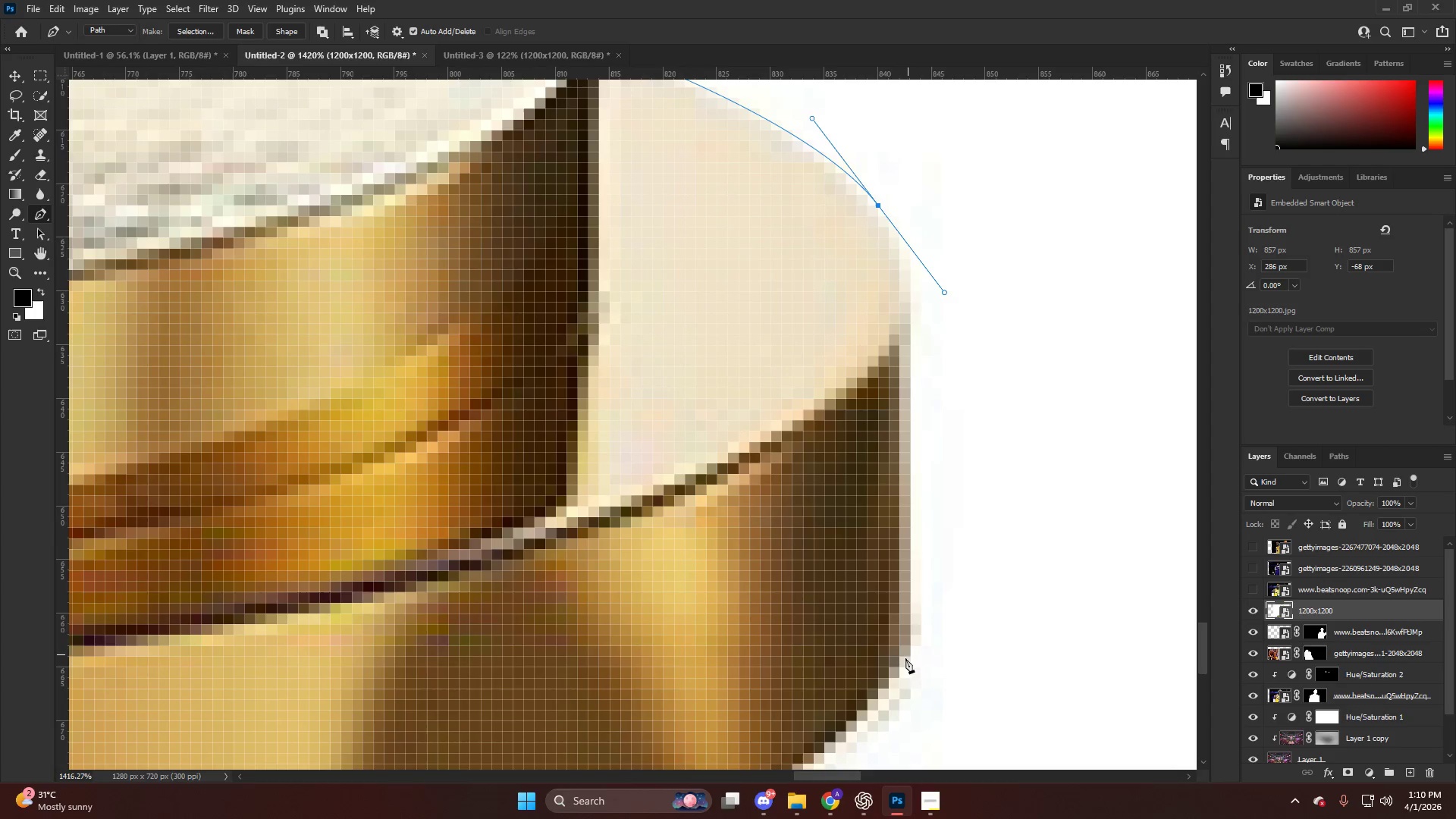 
left_click([904, 660])
 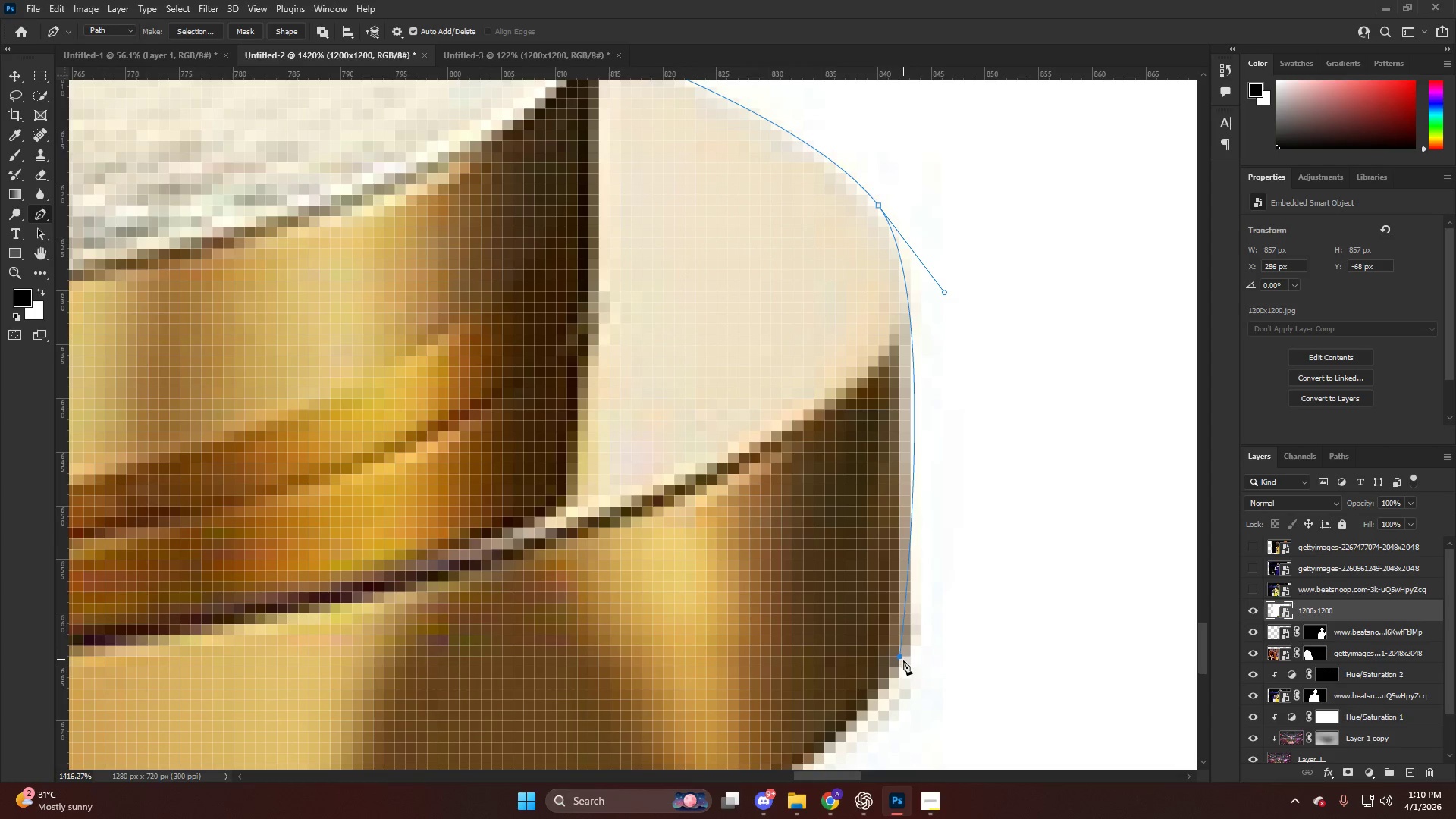 
key(Alt+AltLeft)
 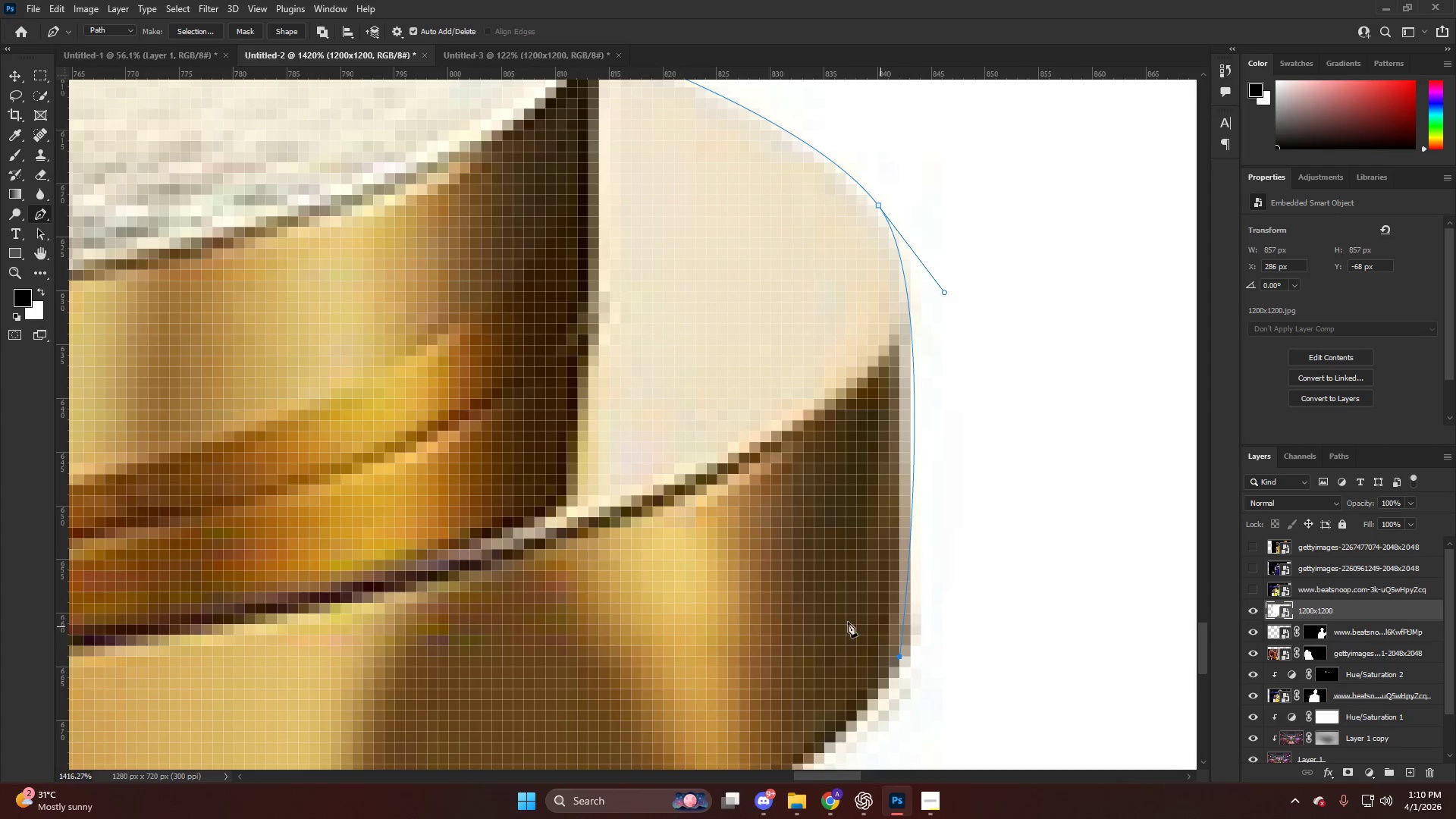 
key(Alt+AltLeft)
 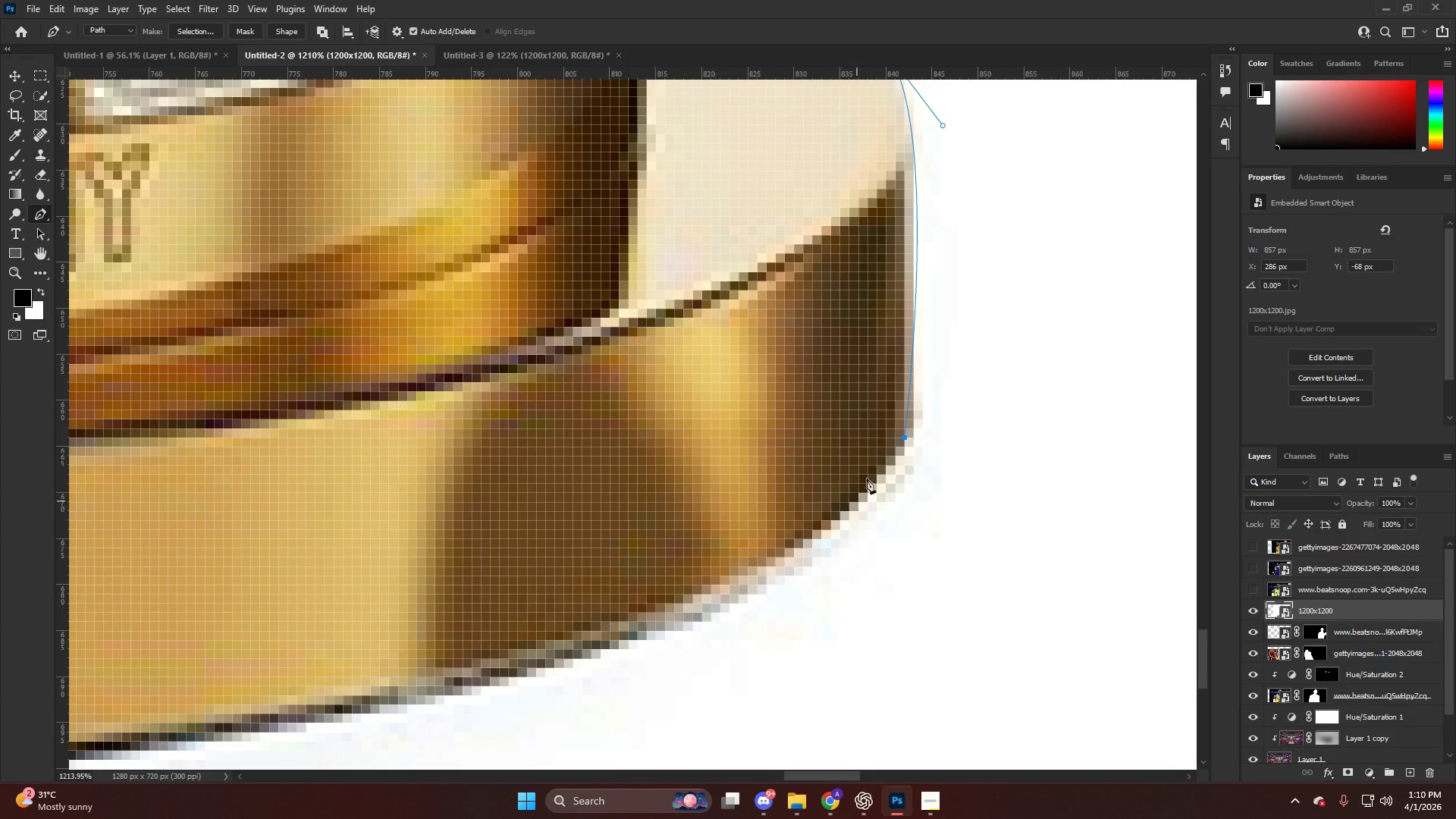 
scroll: coordinate [805, 589], scroll_direction: down, amount: 16.0
 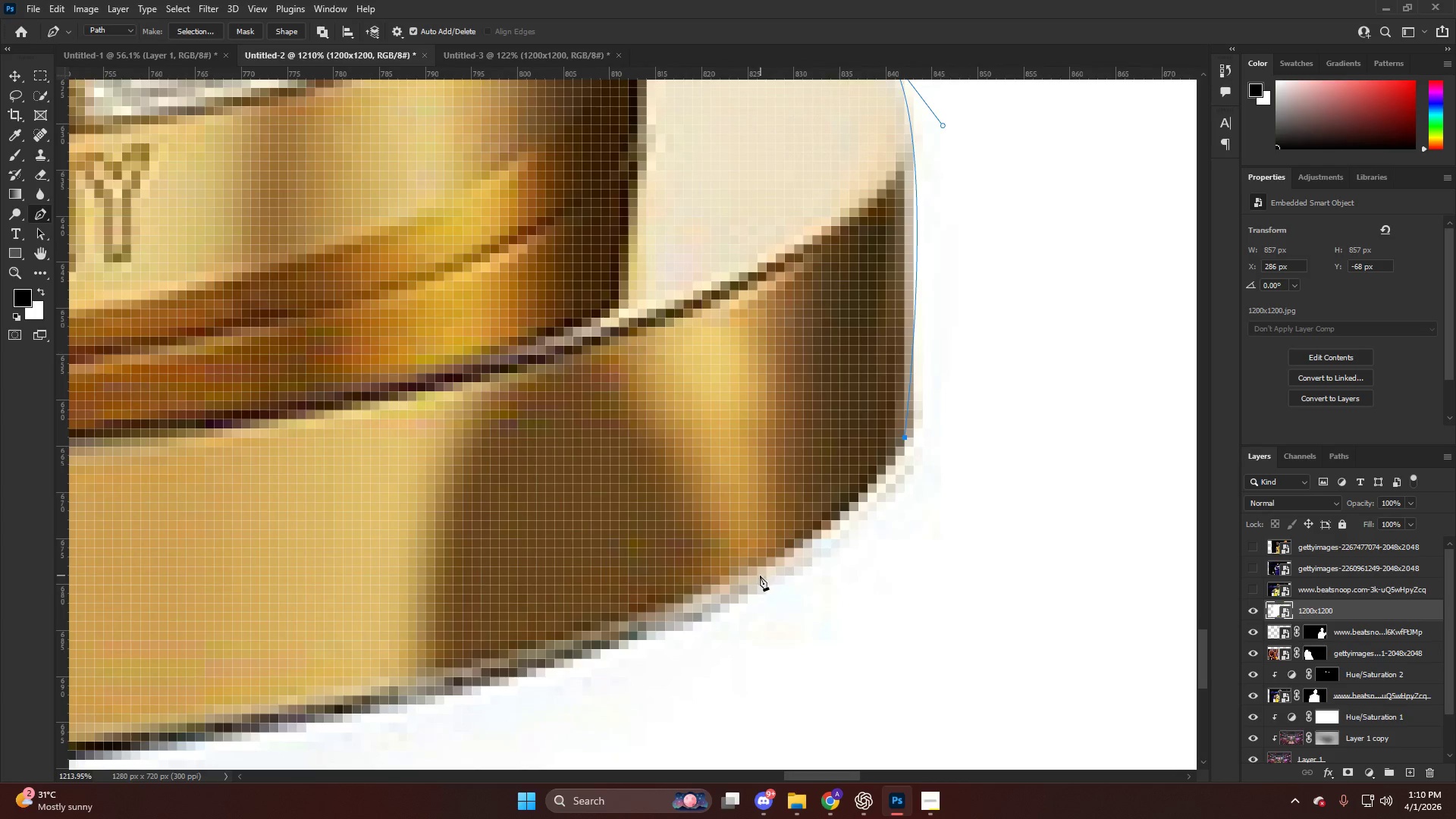 
key(Control+ControlLeft)
 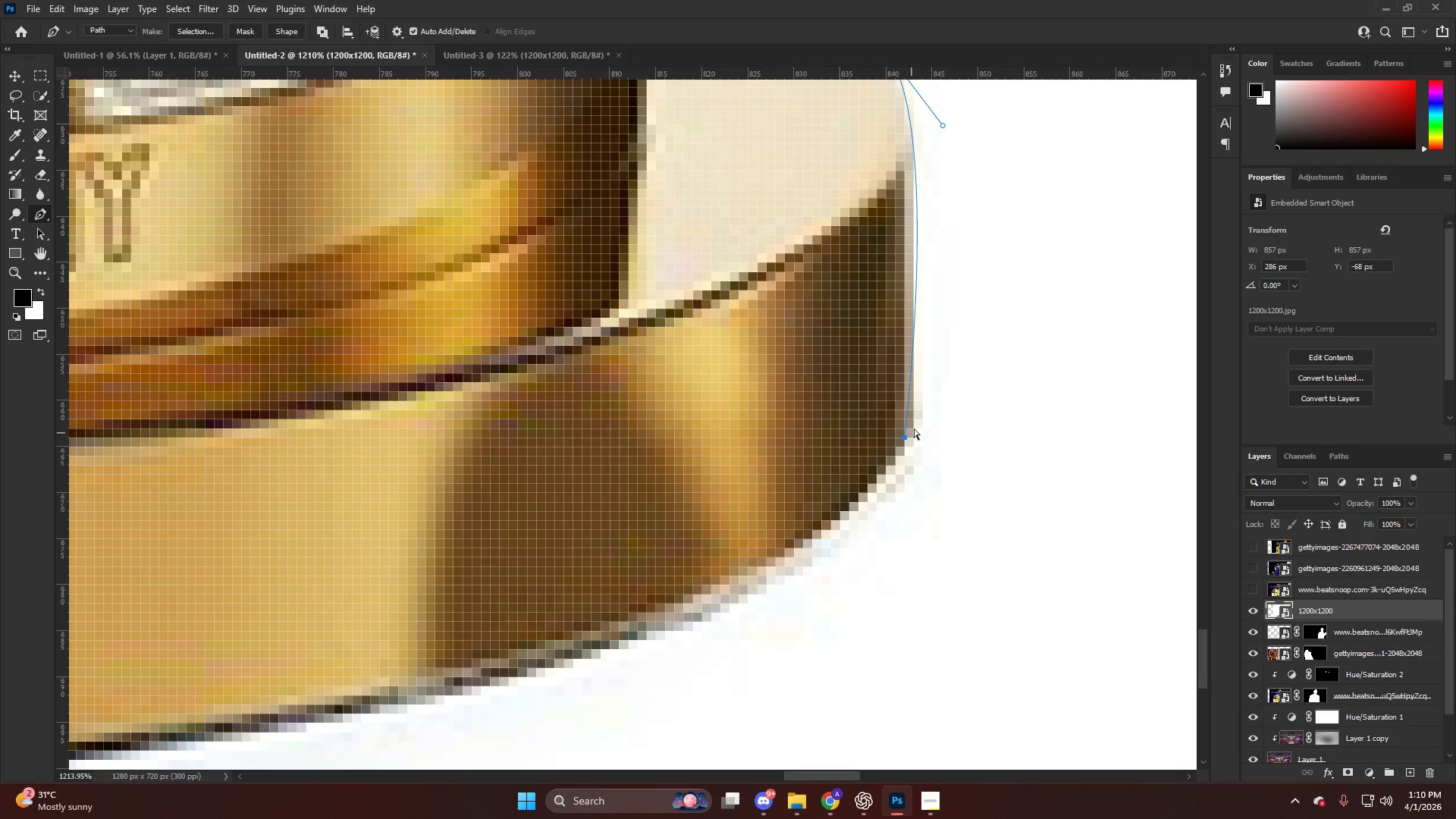 
key(Control+Z)
 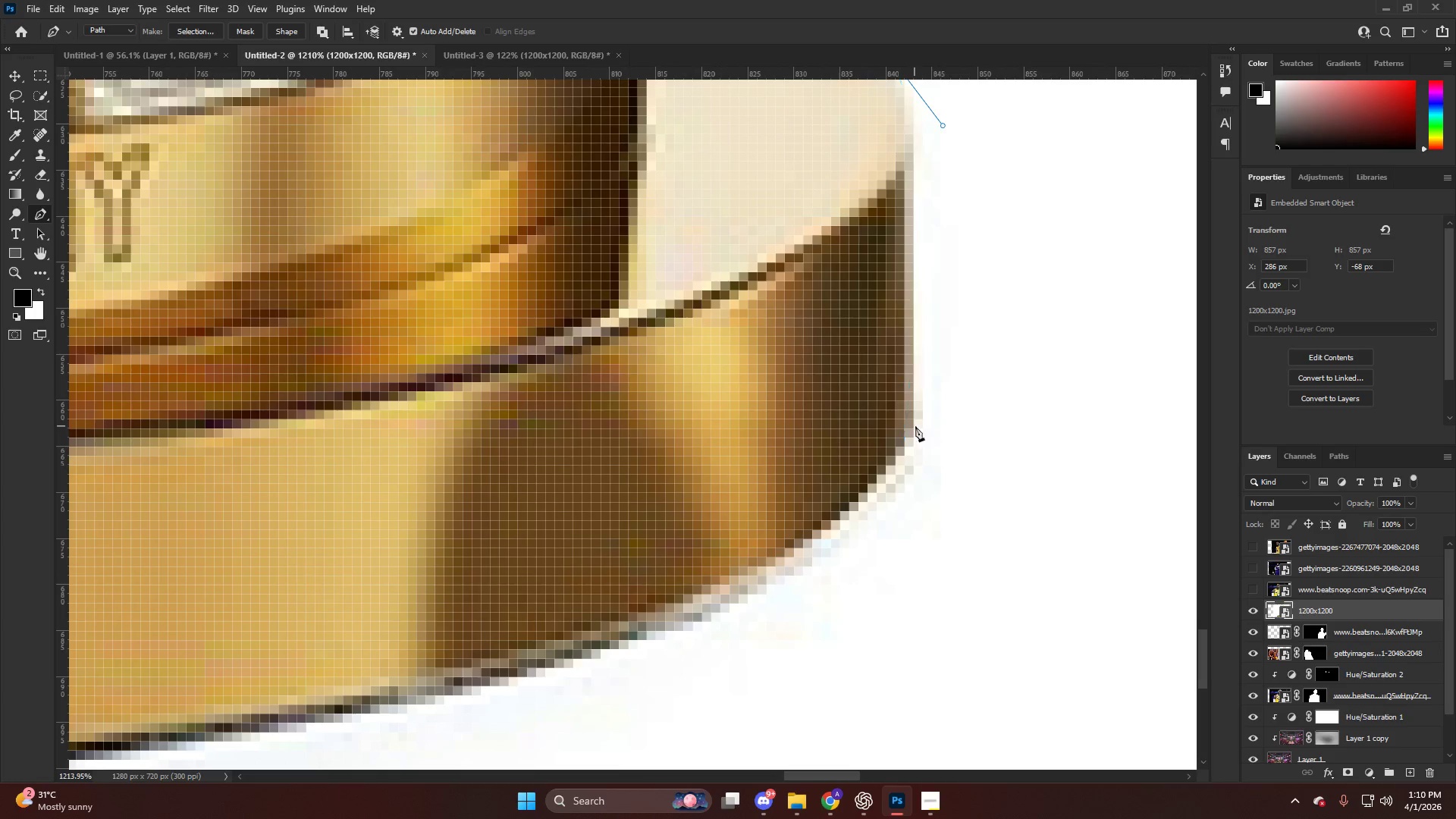 
left_click_drag(start_coordinate=[919, 431], to_coordinate=[920, 438])
 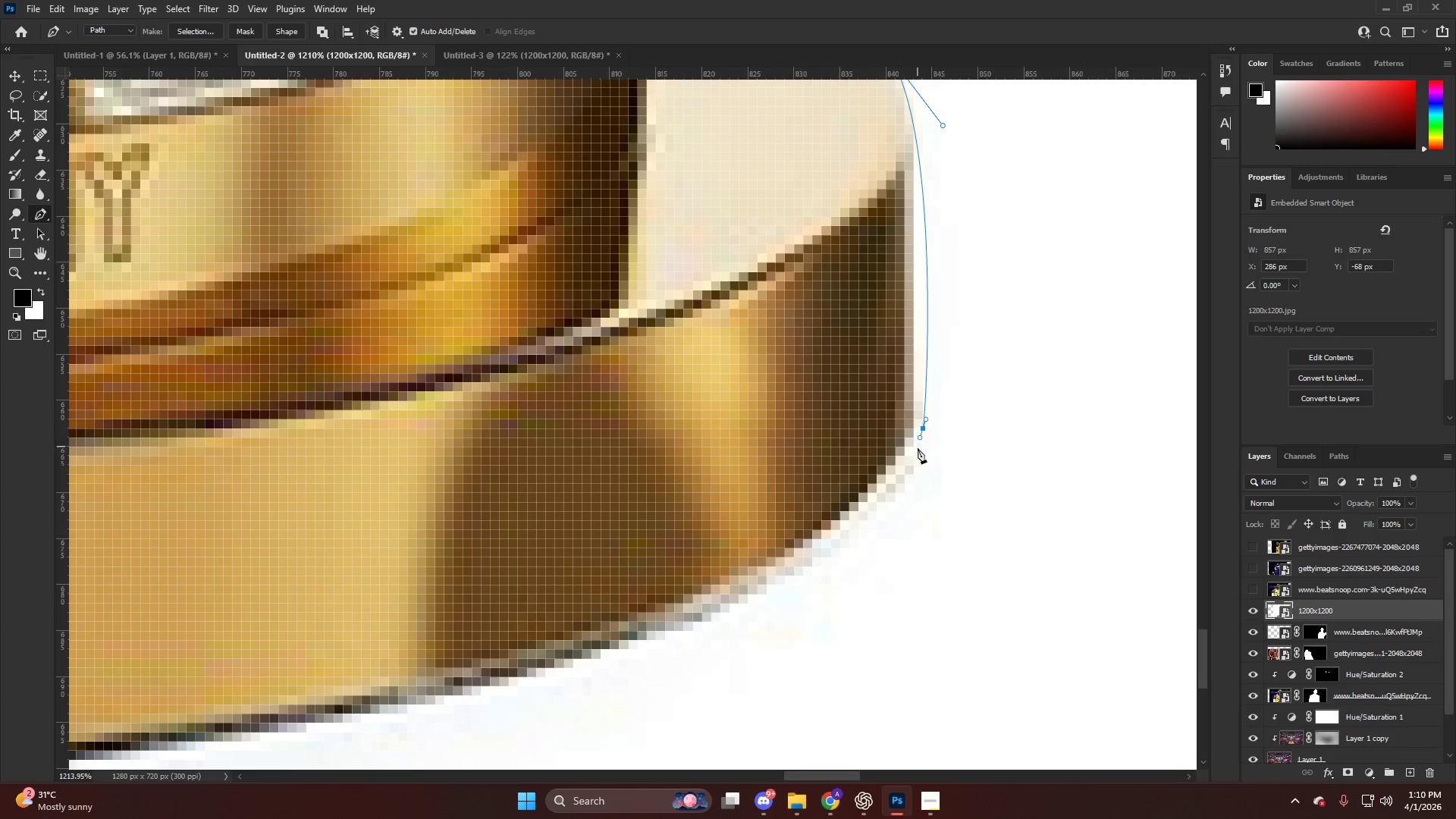 
key(Control+ControlLeft)
 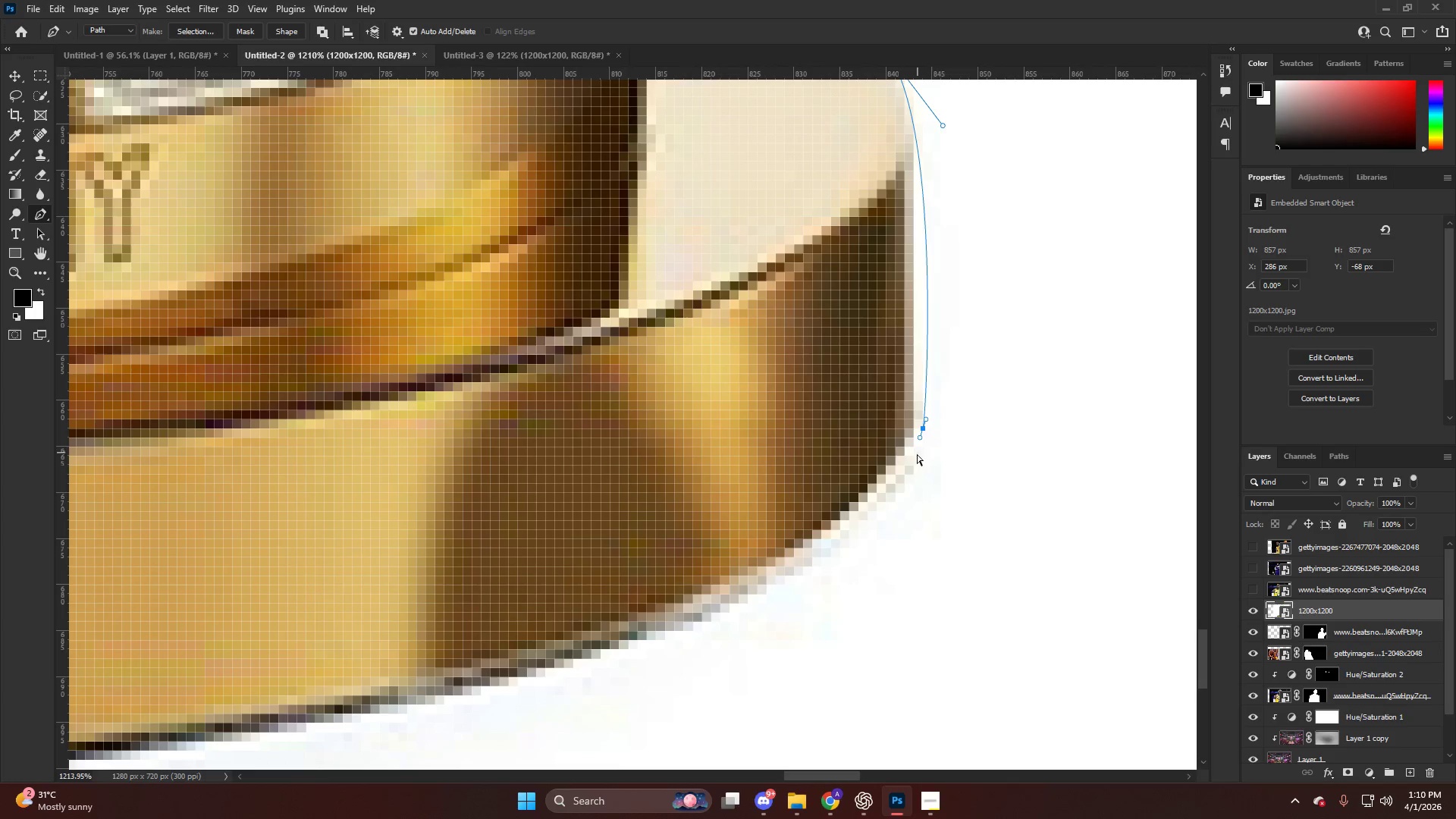 
key(Control+Z)
 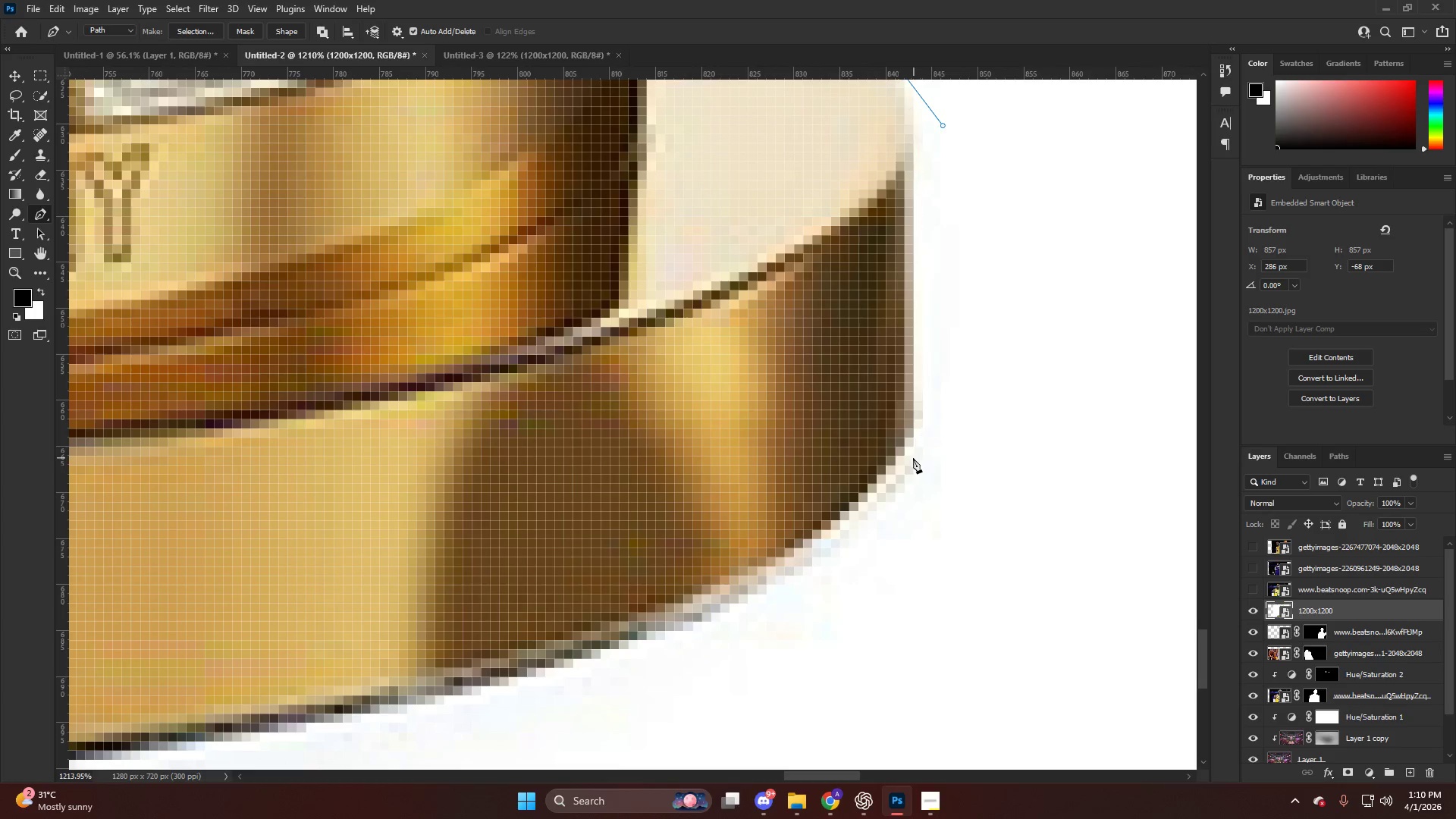 
left_click([910, 457])
 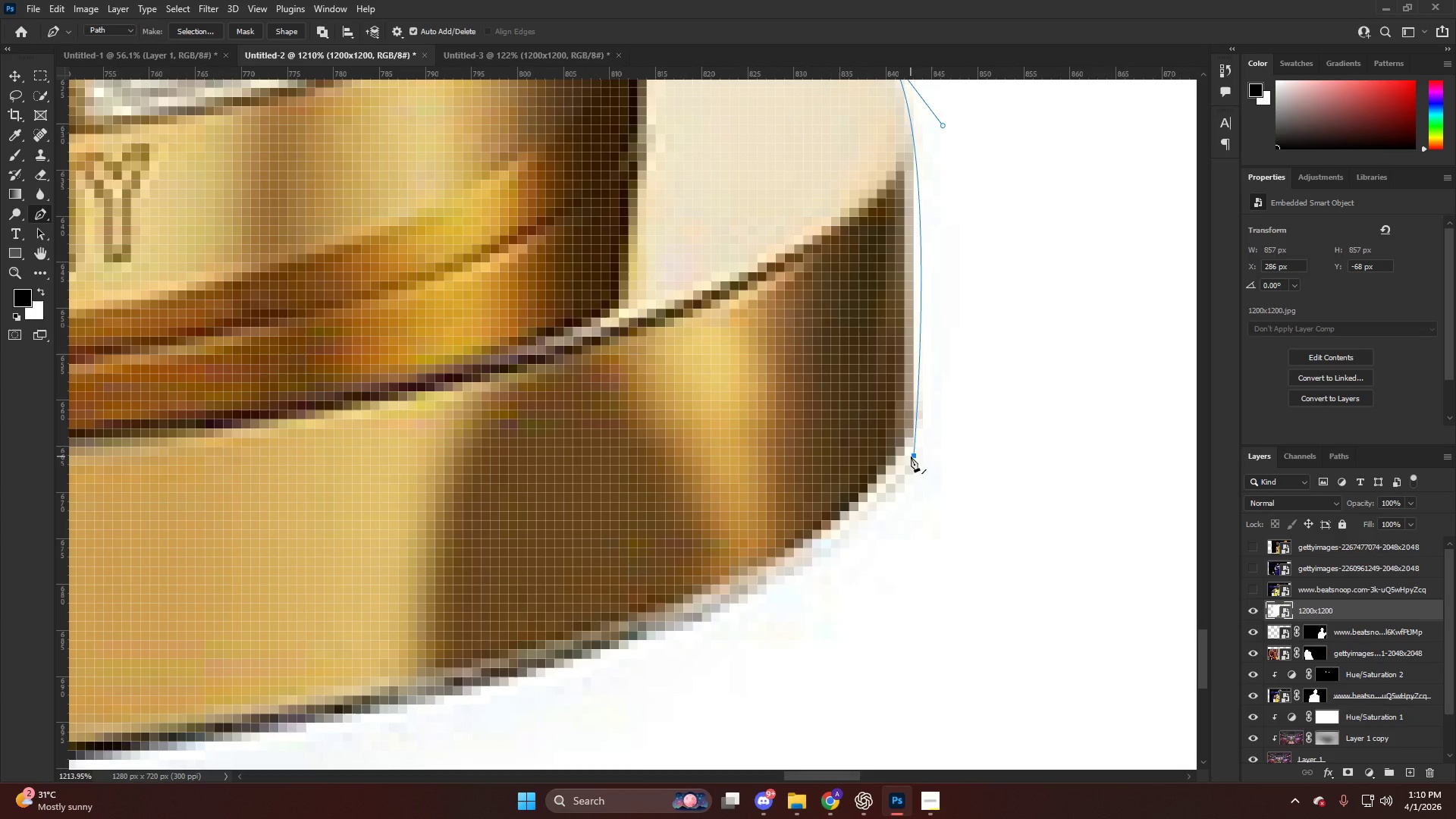 
scroll: coordinate [821, 527], scroll_direction: down, amount: 1.0
 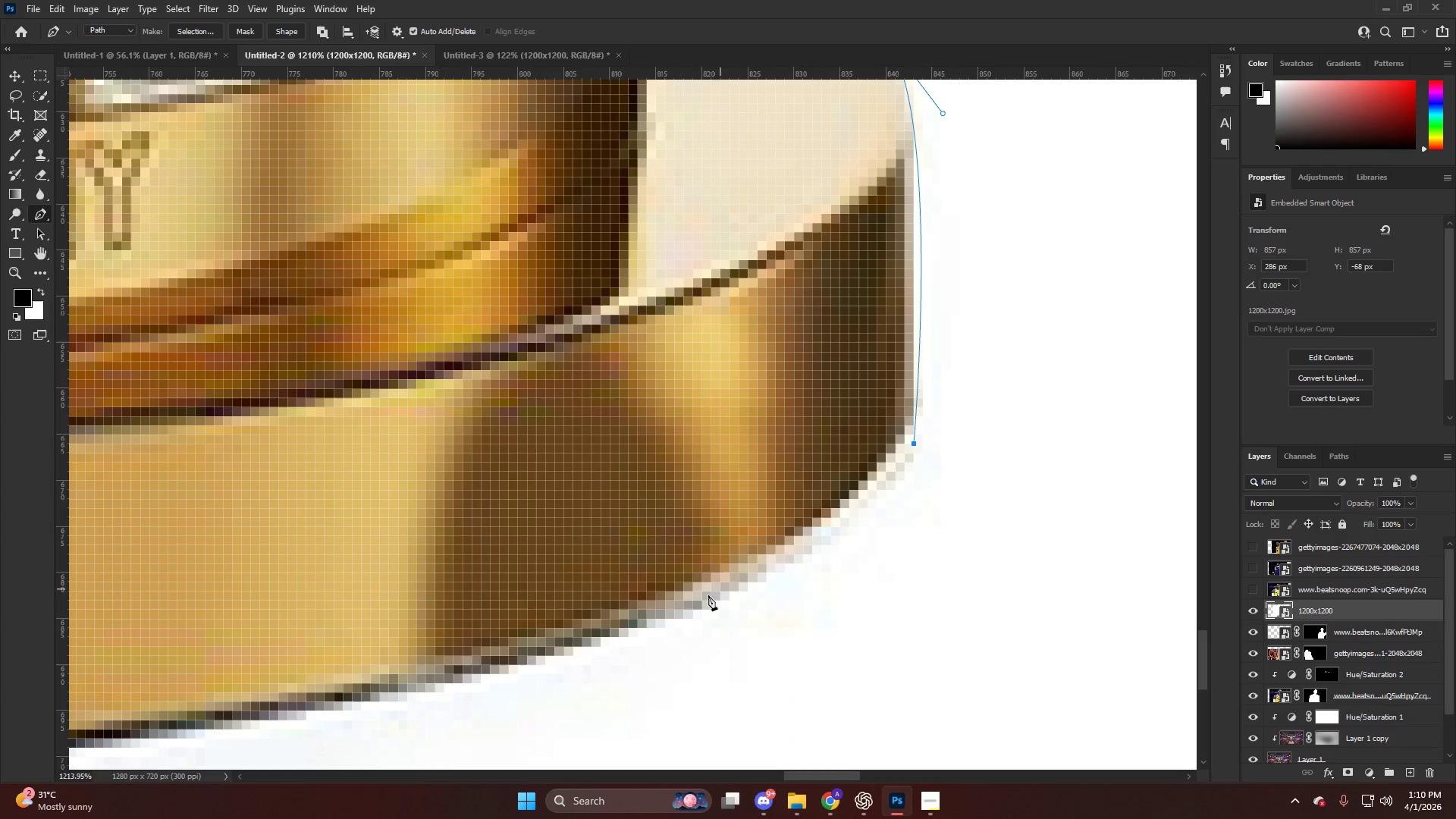 
left_click_drag(start_coordinate=[704, 598], to_coordinate=[490, 673])
 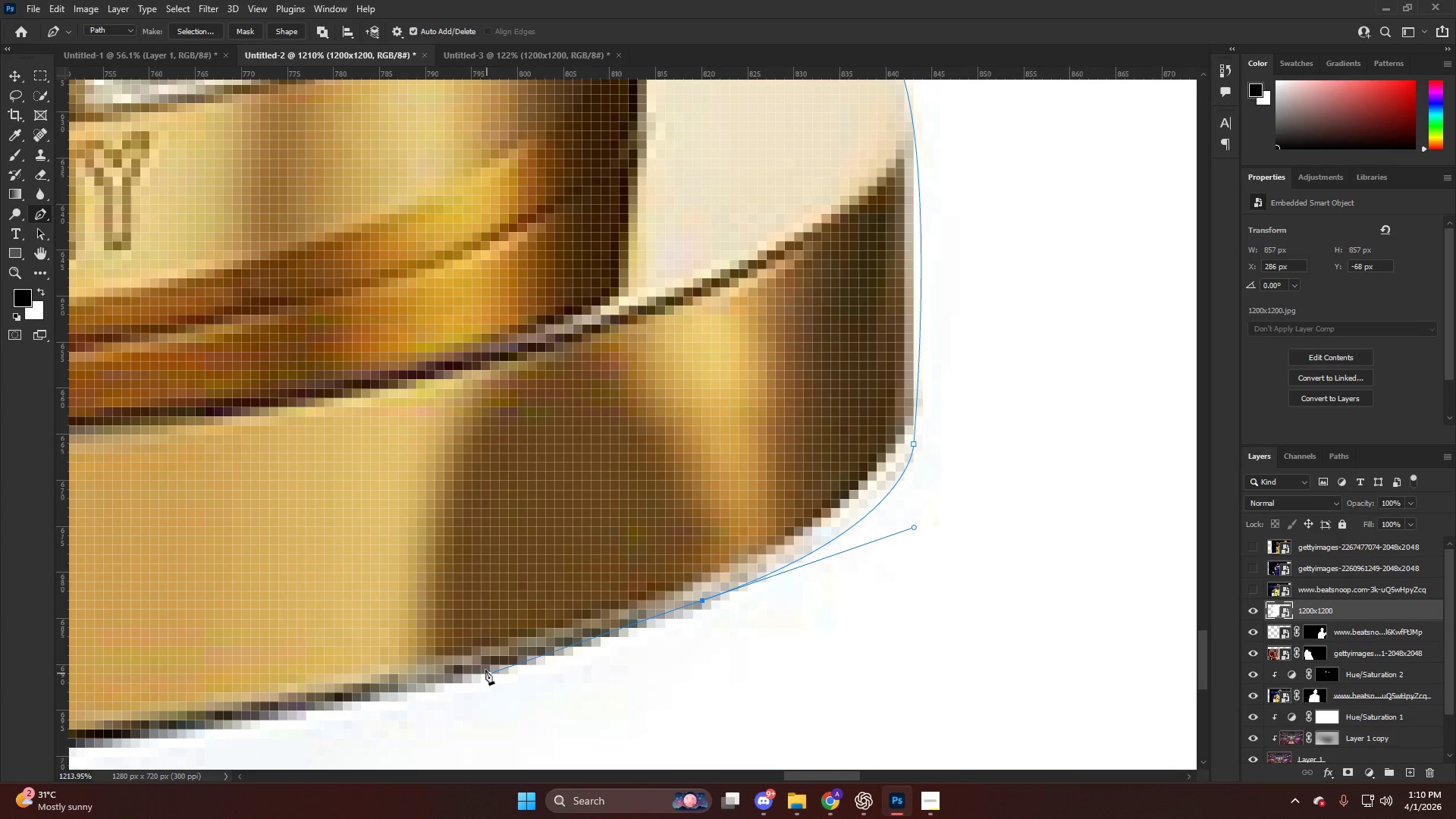 
hold_key(key=AltLeft, duration=0.58)
 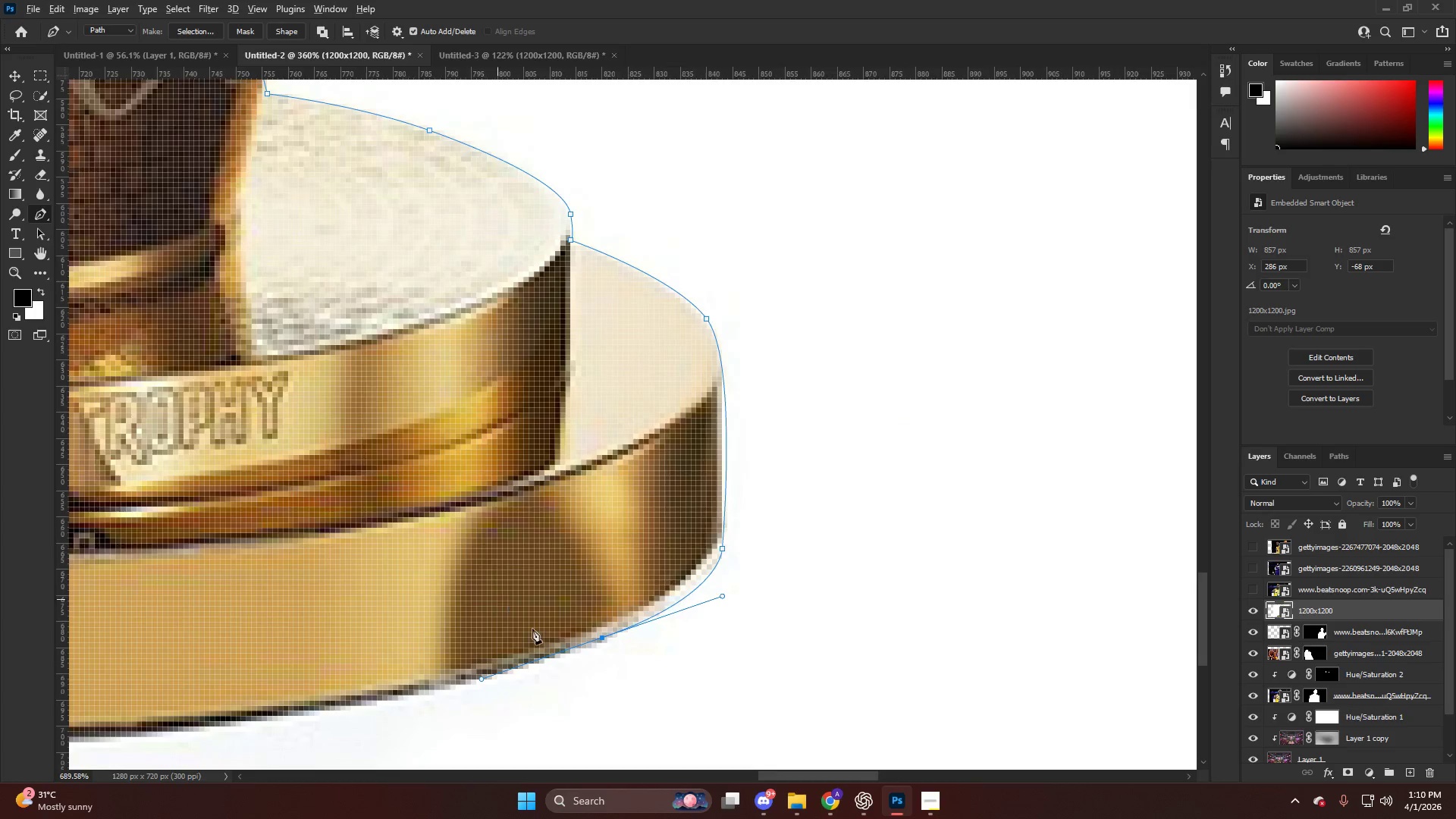 
hold_key(key=AltLeft, duration=0.45)
 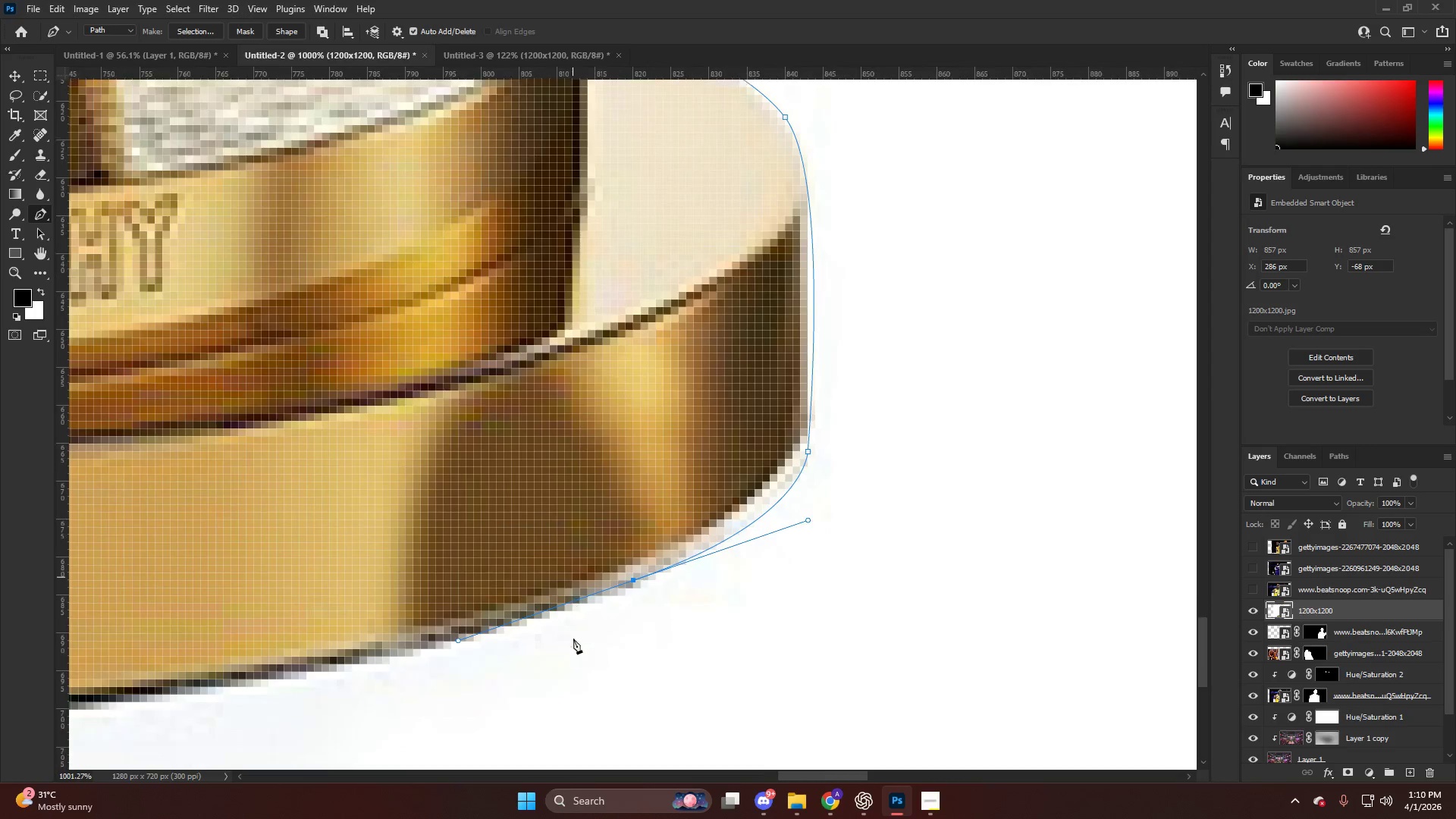 
key(Control+ControlLeft)
 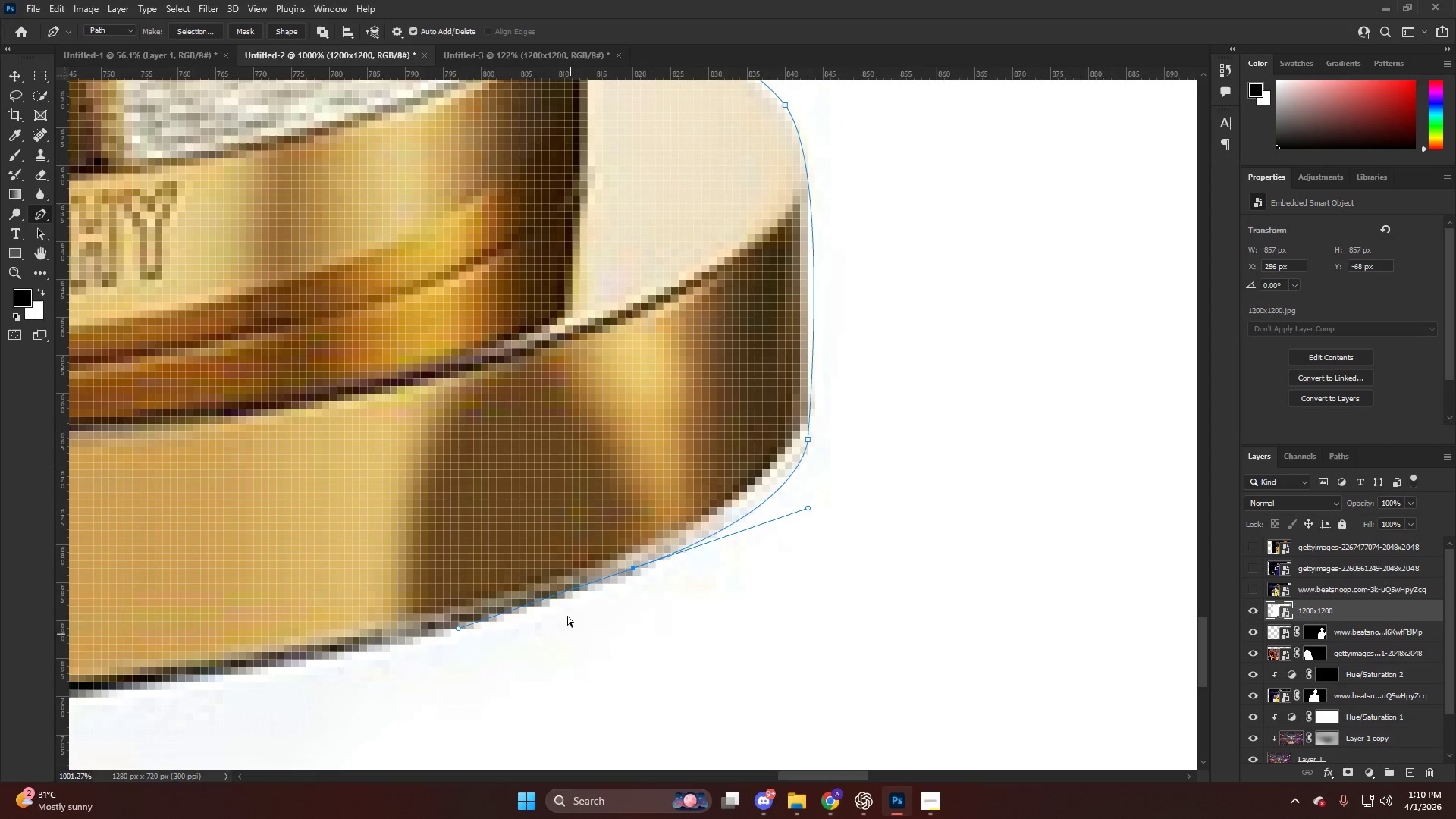 
key(Control+Z)
 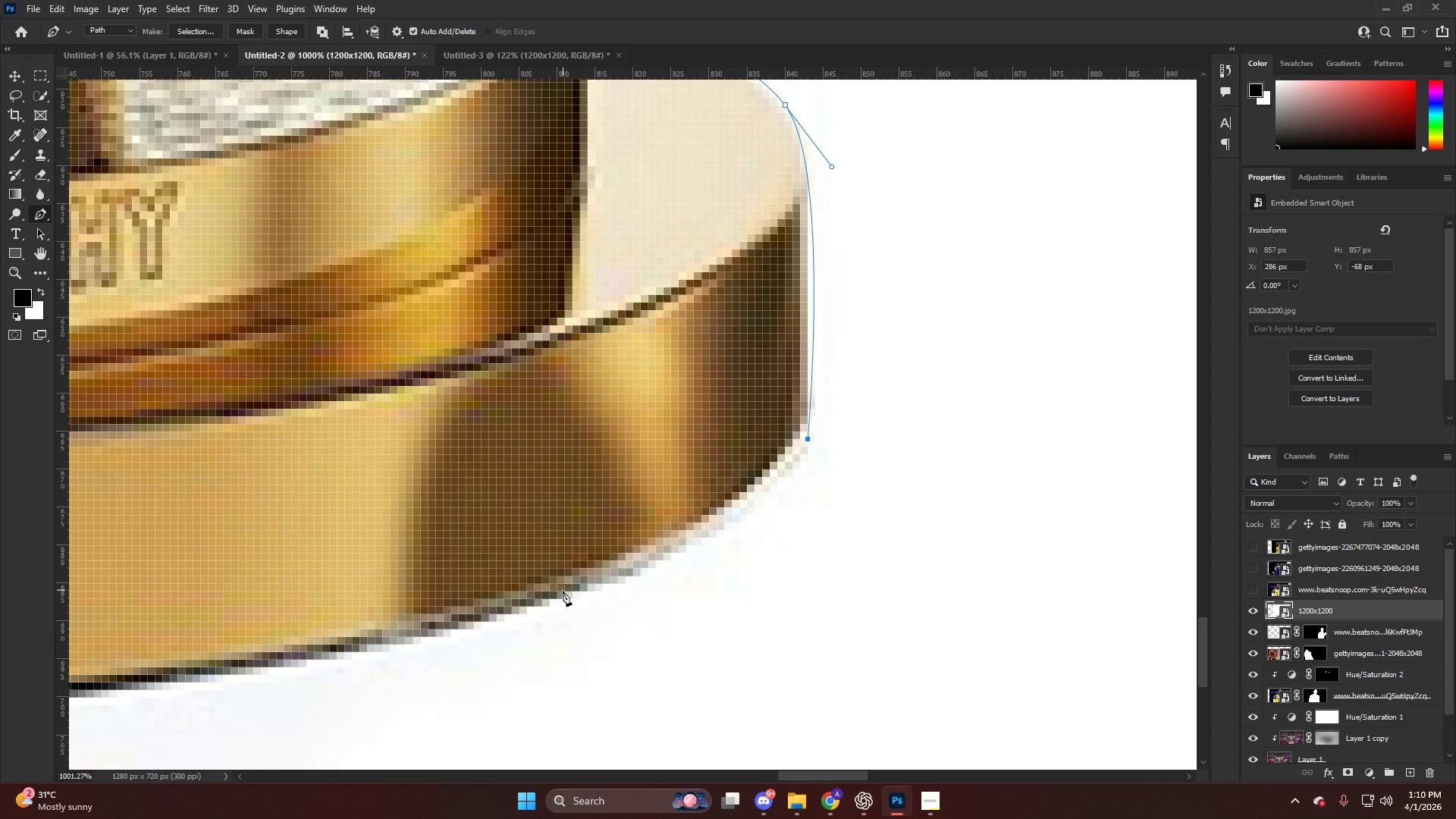 
scroll: coordinate [573, 639], scroll_direction: down, amount: 10.0
 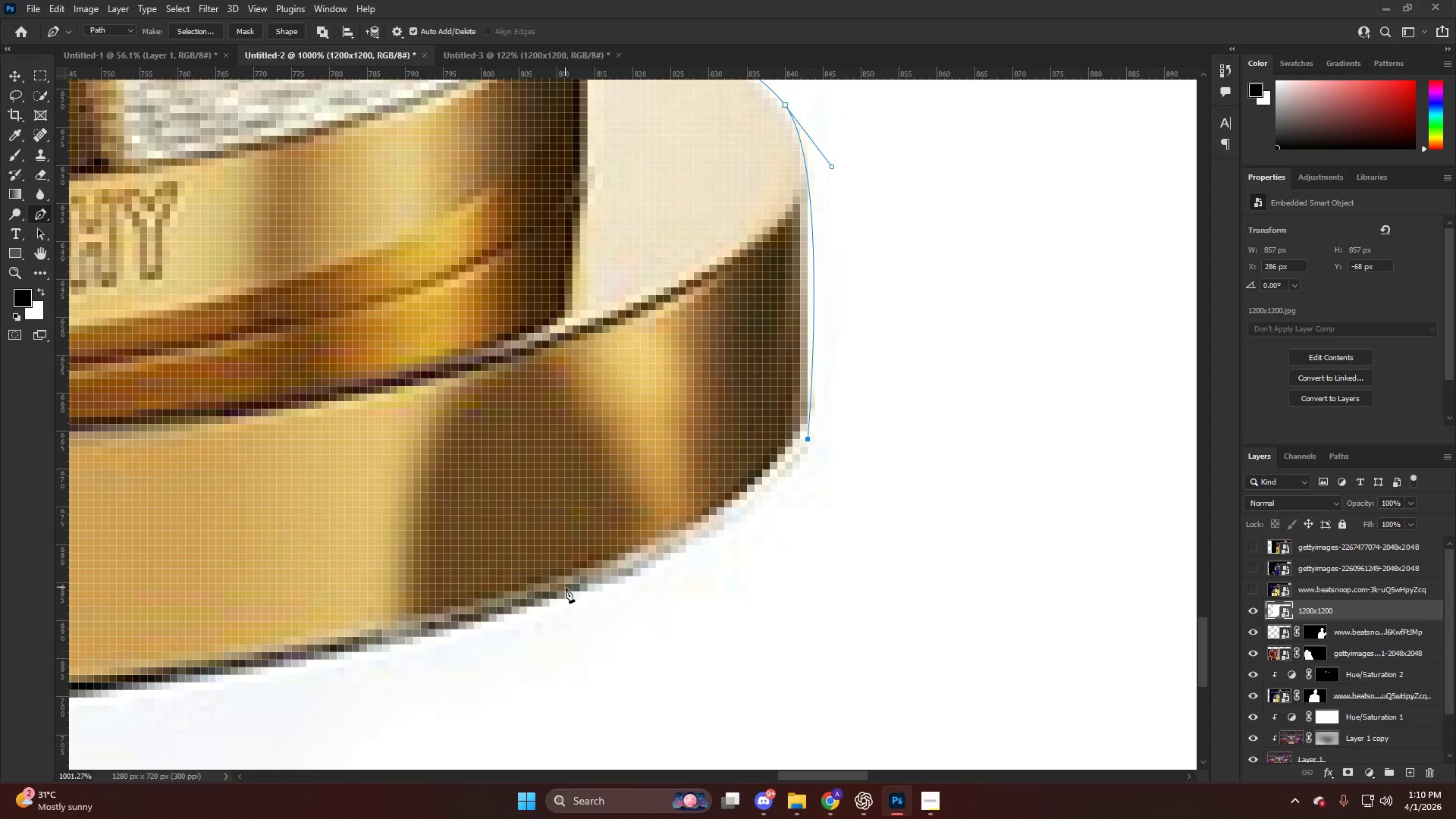 
left_click_drag(start_coordinate=[560, 591], to_coordinate=[328, 664])
 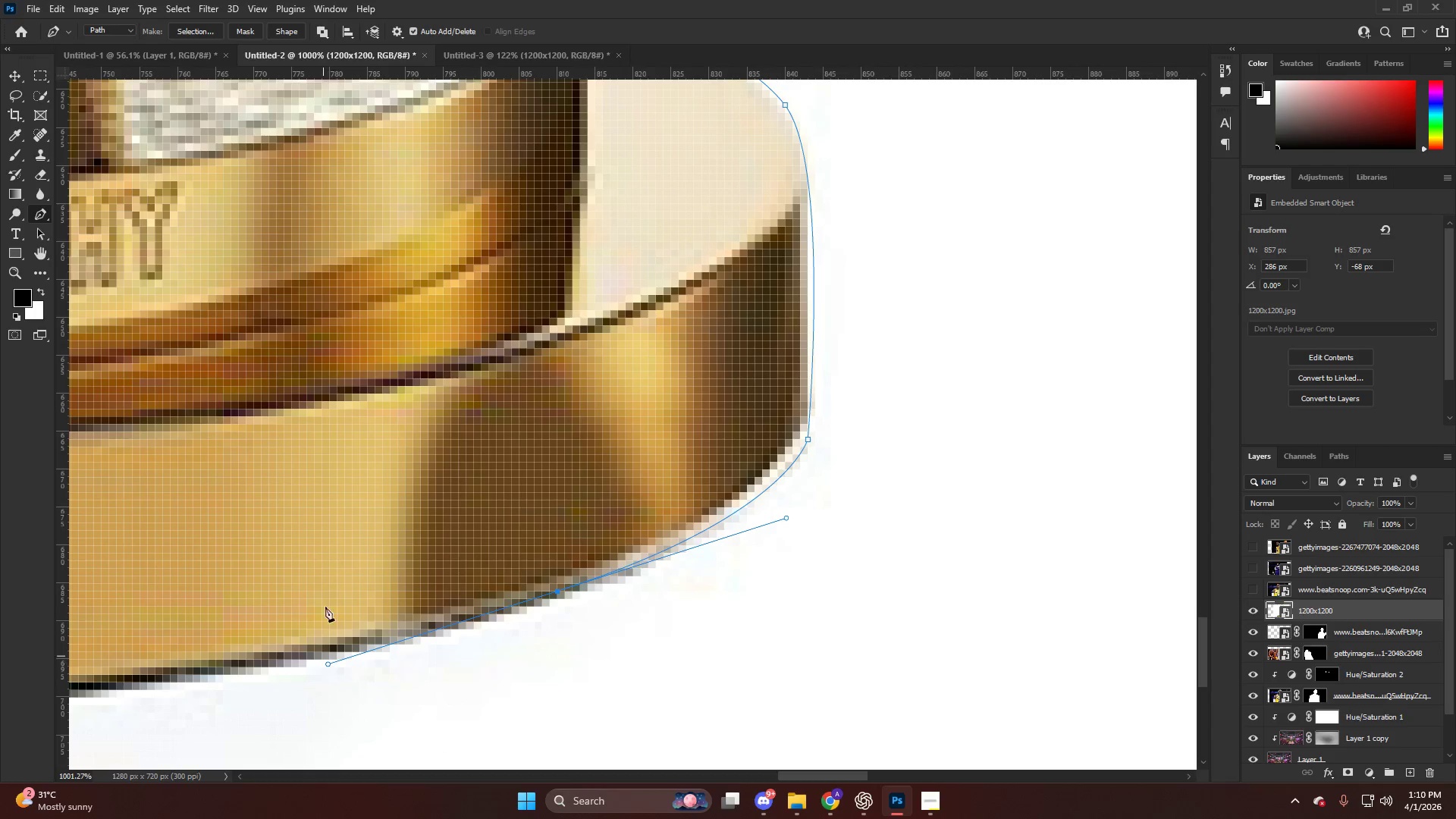 
hold_key(key=AltLeft, duration=0.75)
hold_key(key=ControlLeft, duration=0.67)
hold_key(key=AltLeft, duration=0.67)
scroll: coordinate [637, 488], scroll_direction: up, amount: 5.0
 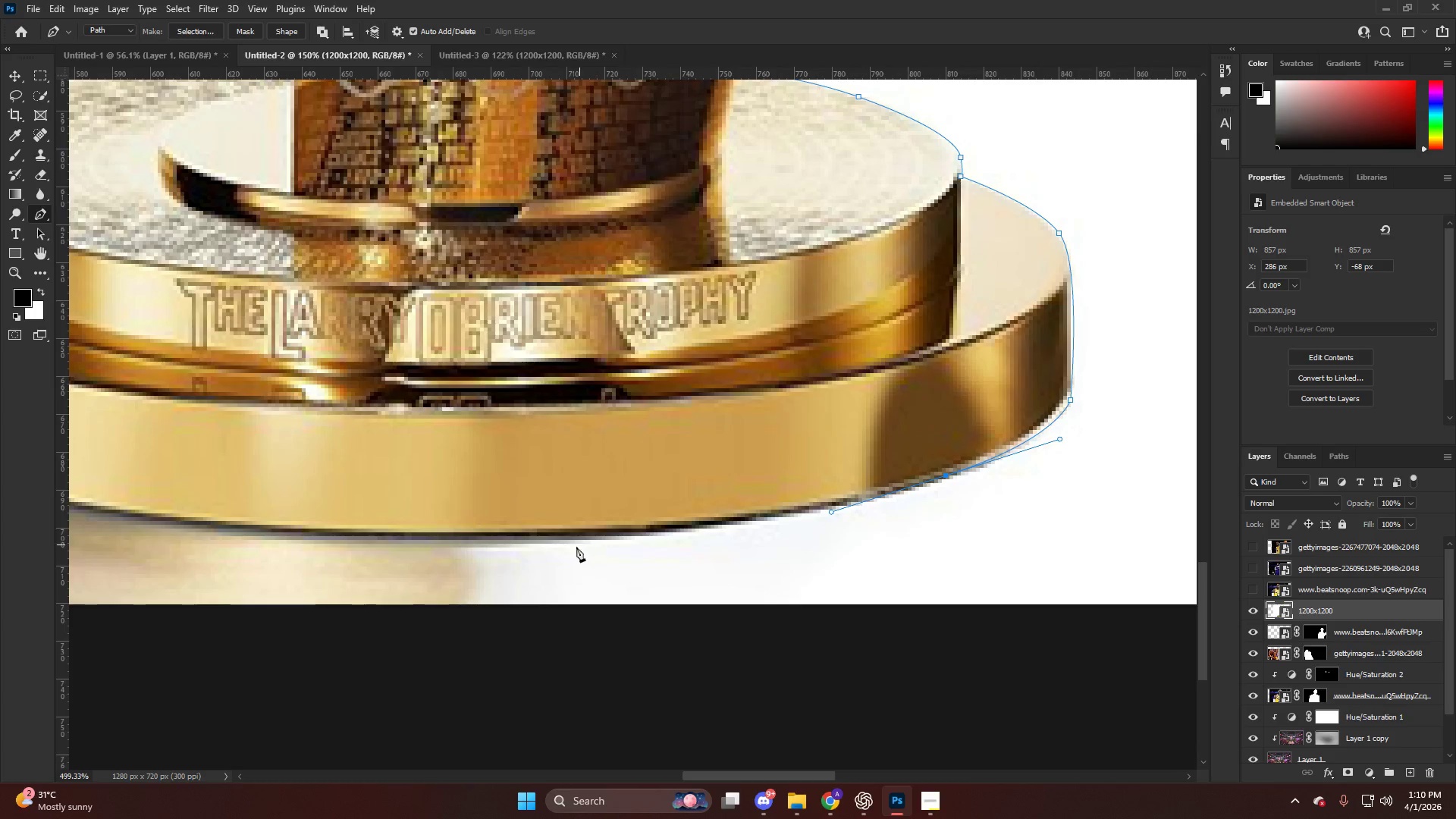 
left_click_drag(start_coordinate=[554, 542], to_coordinate=[472, 544])
 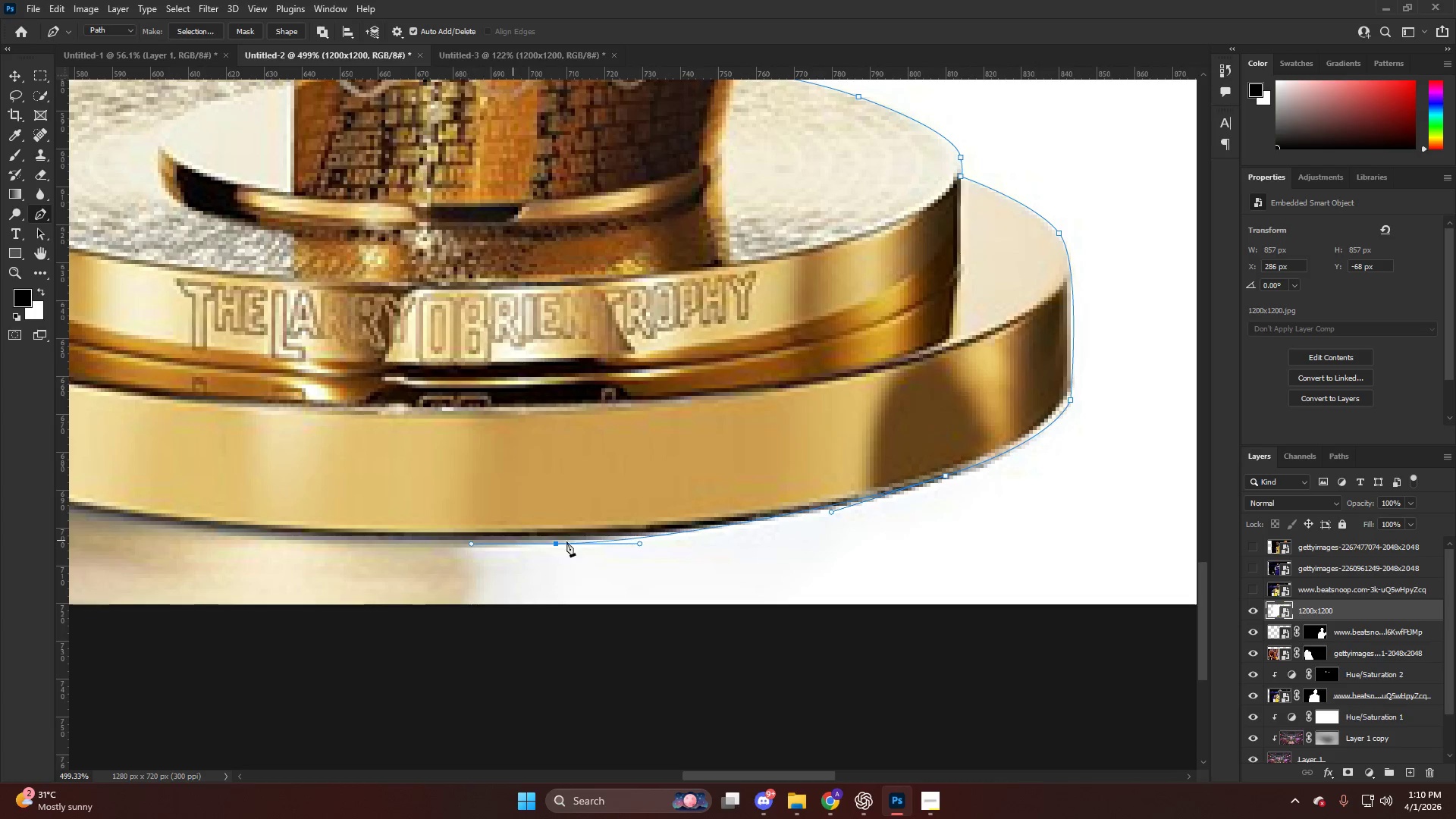 
key(Alt+AltLeft)
 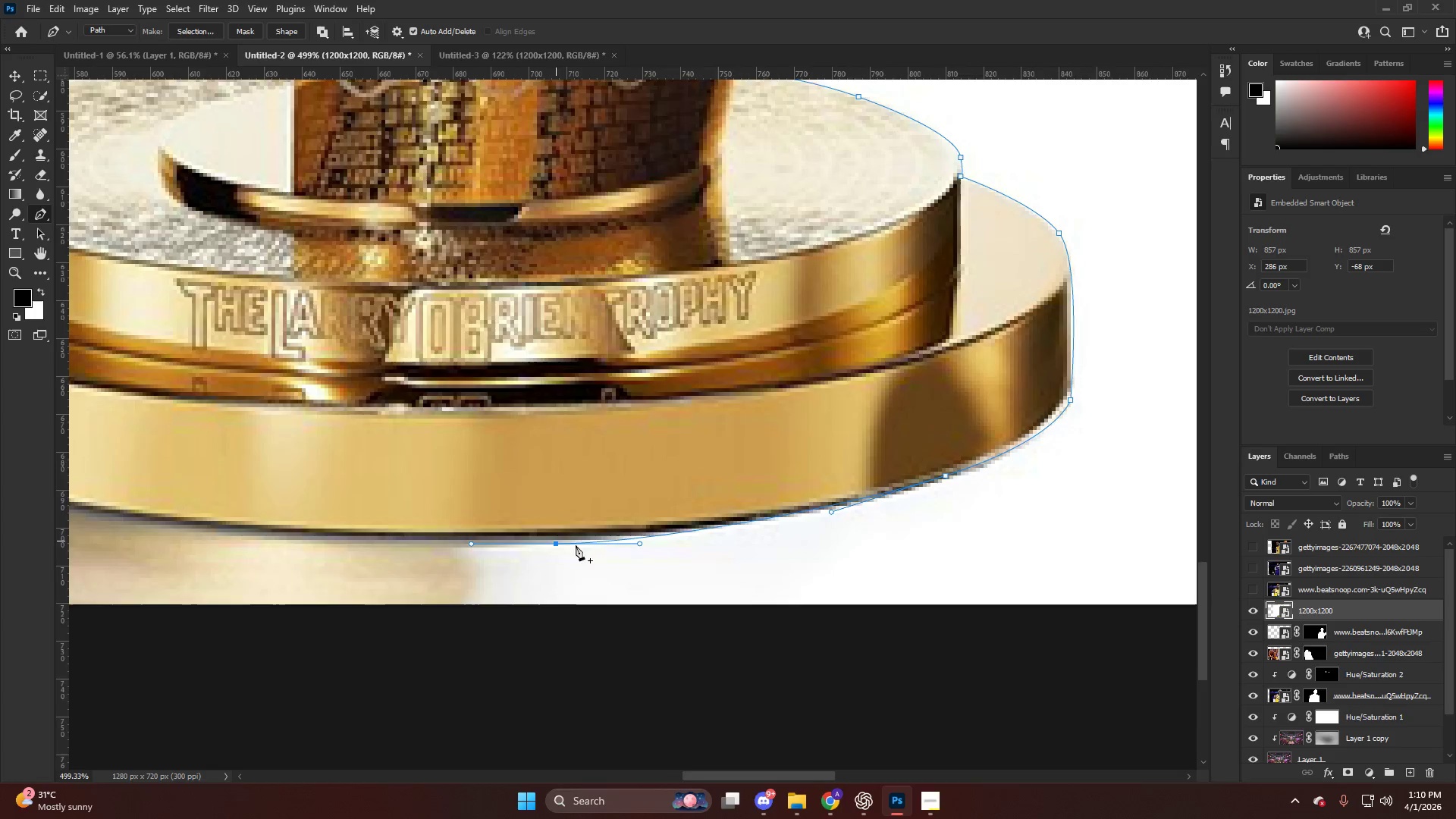 
key(Control+ControlLeft)
 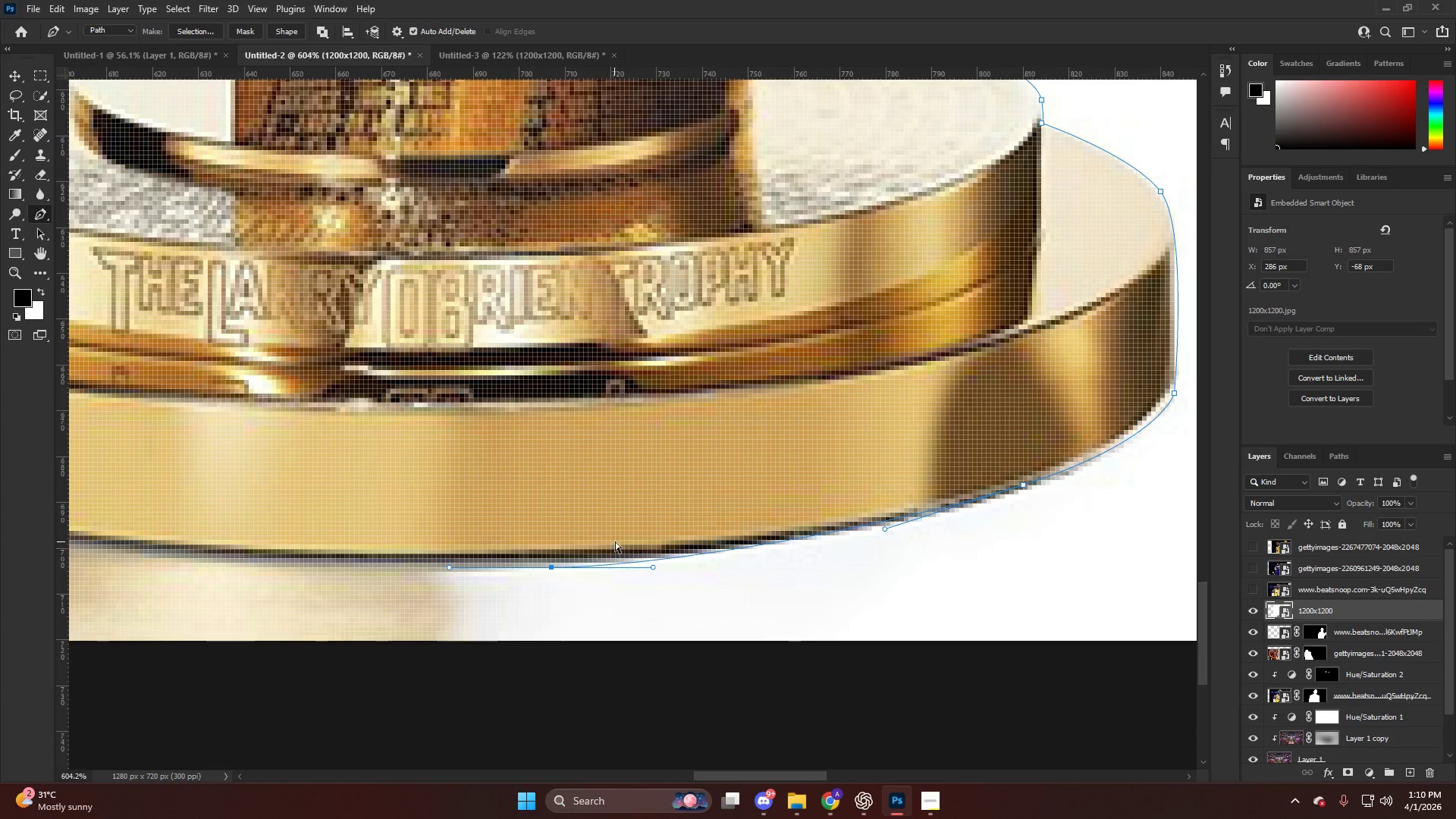 
key(Control+Z)
 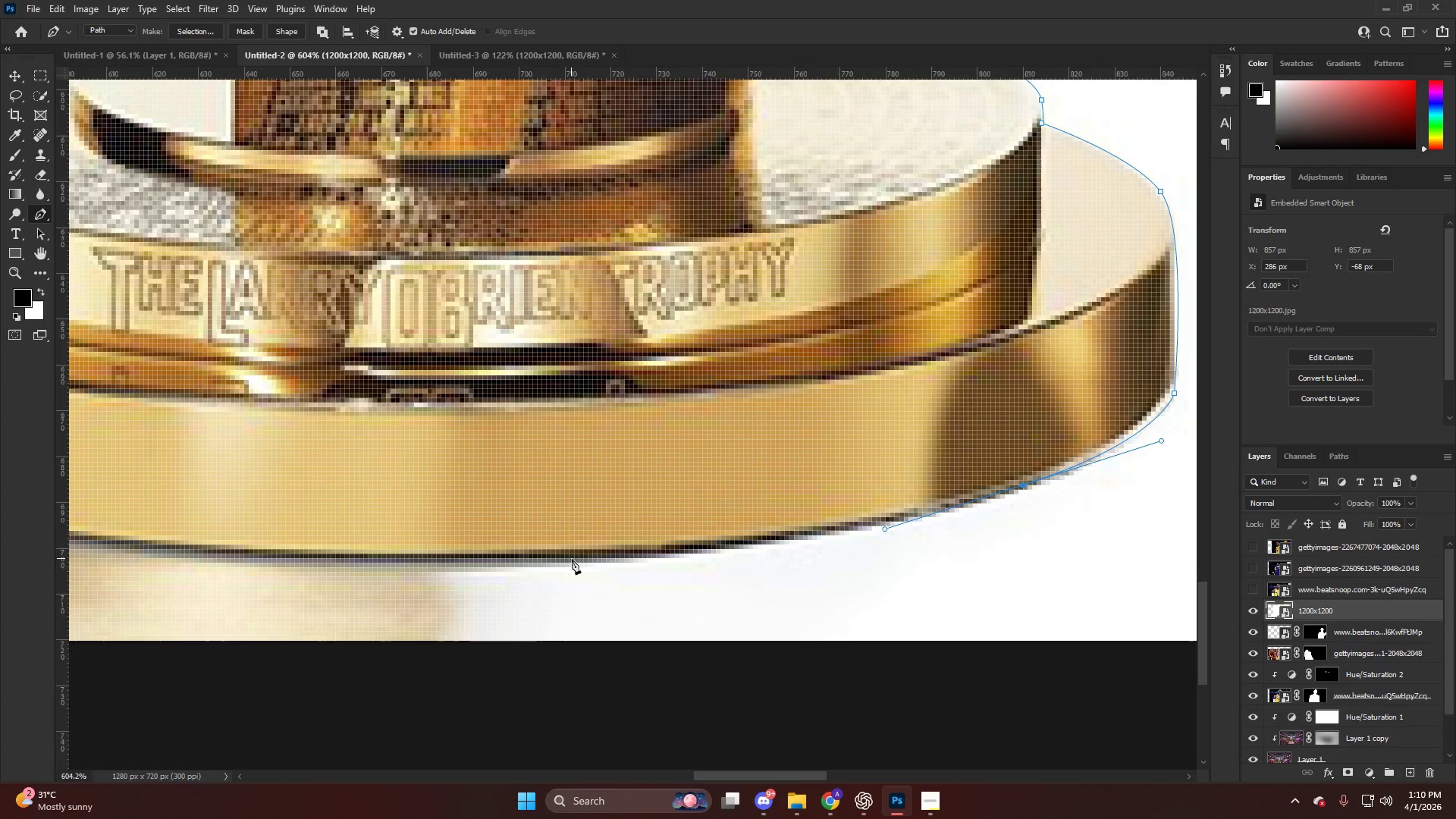 
scroll: coordinate [588, 554], scroll_direction: up, amount: 4.0
 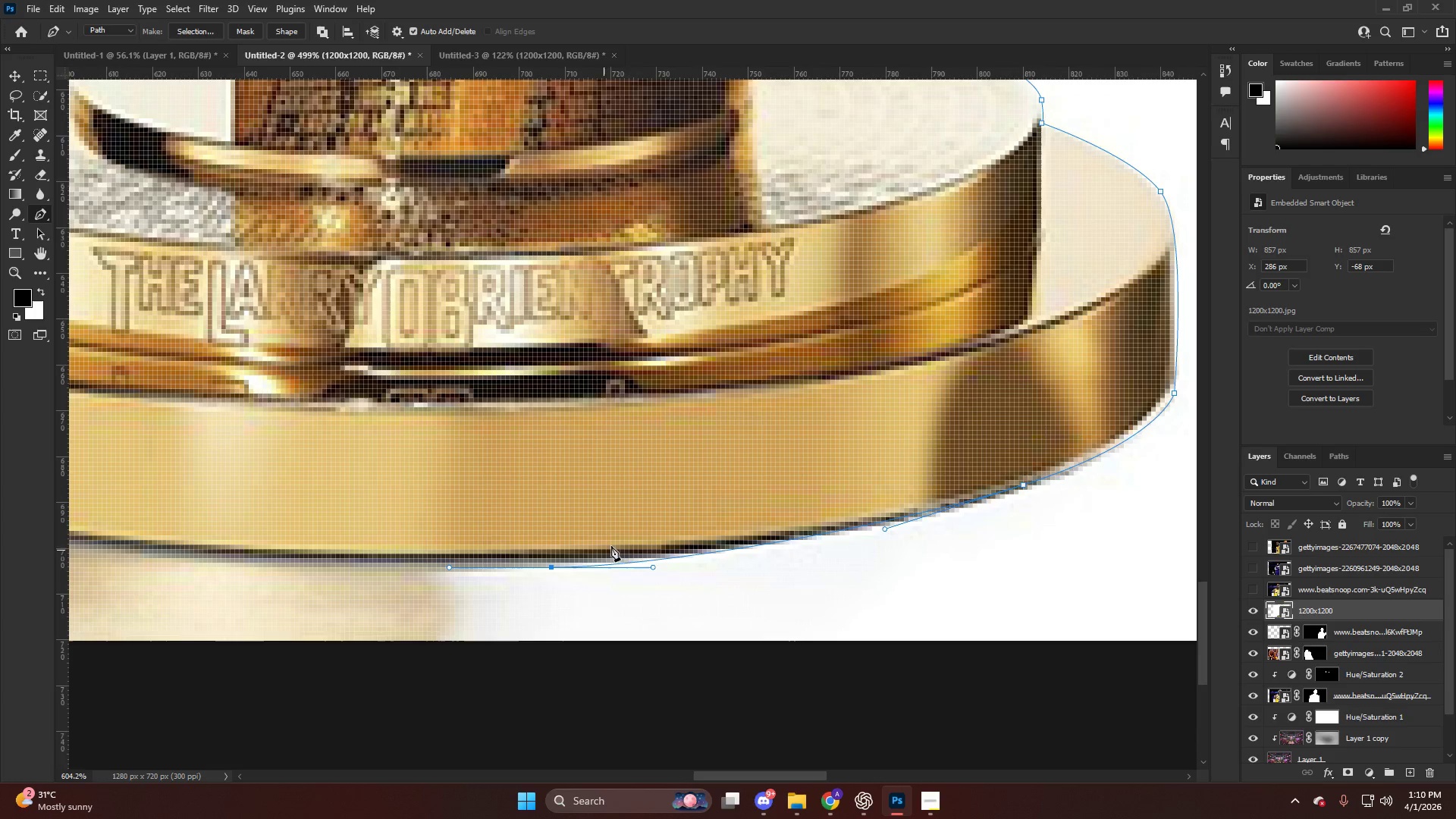 
left_click_drag(start_coordinate=[567, 563], to_coordinate=[415, 568])
 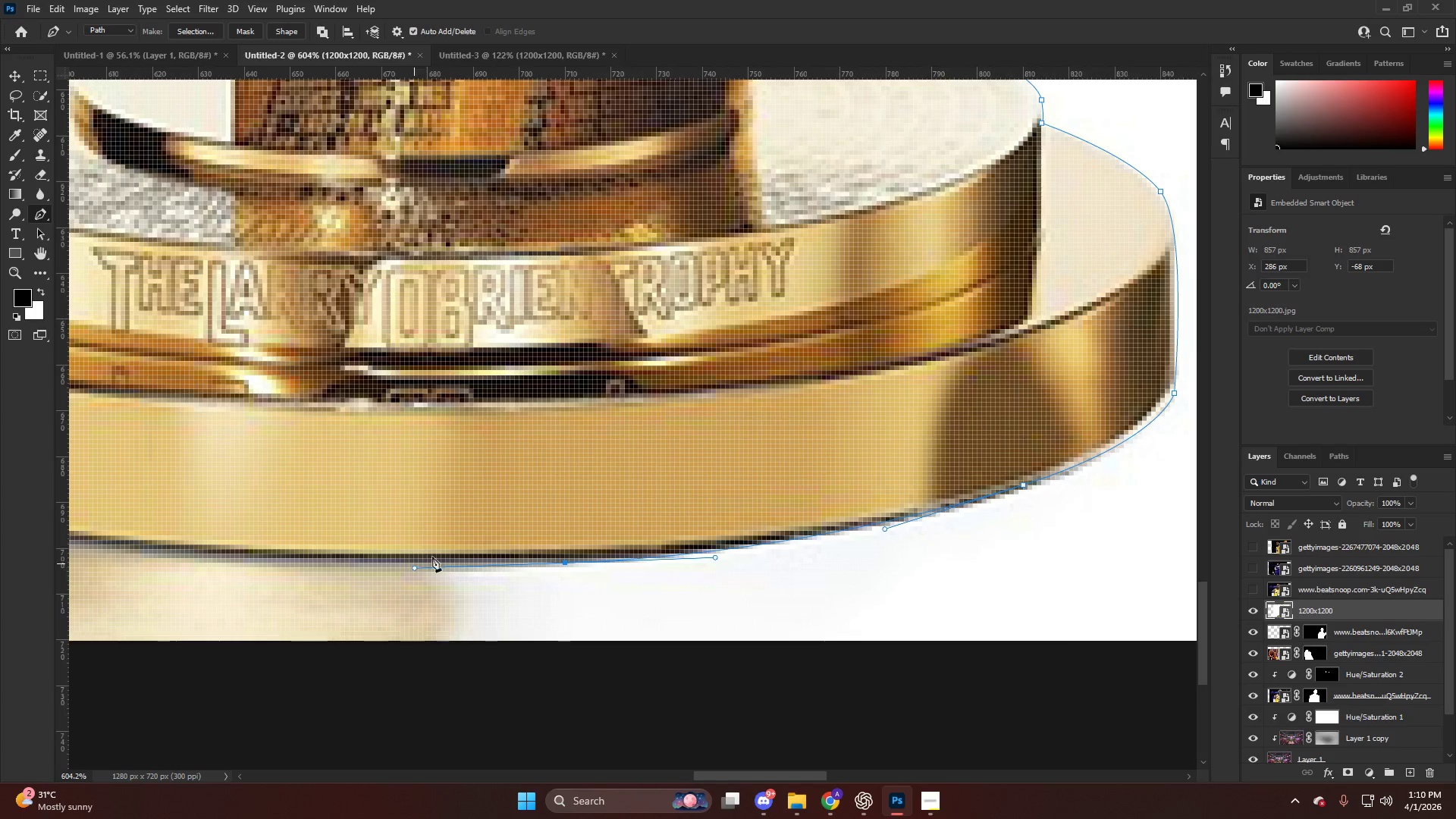 
hold_key(key=AltLeft, duration=0.34)
 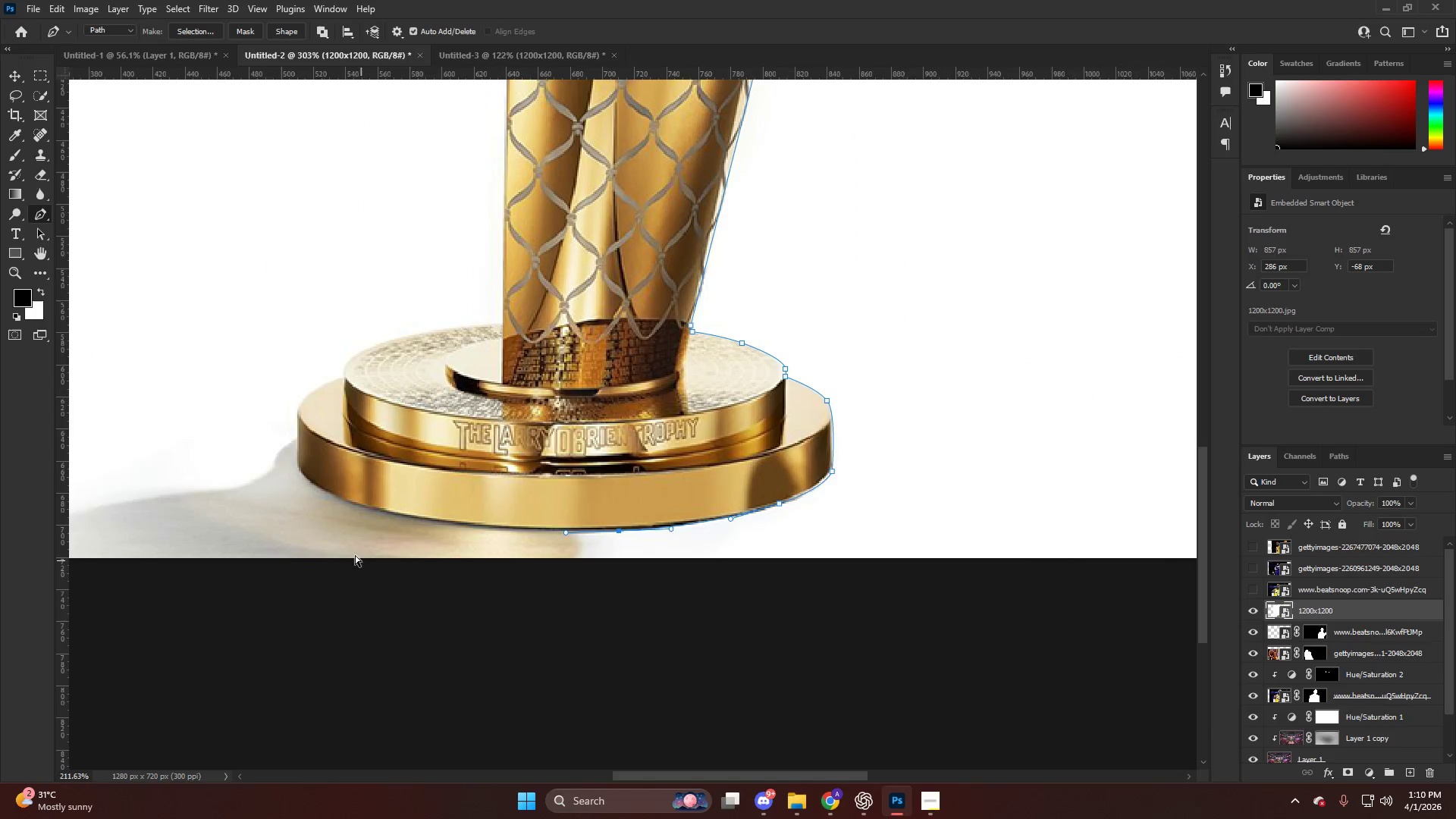 
hold_key(key=ControlLeft, duration=0.41)
 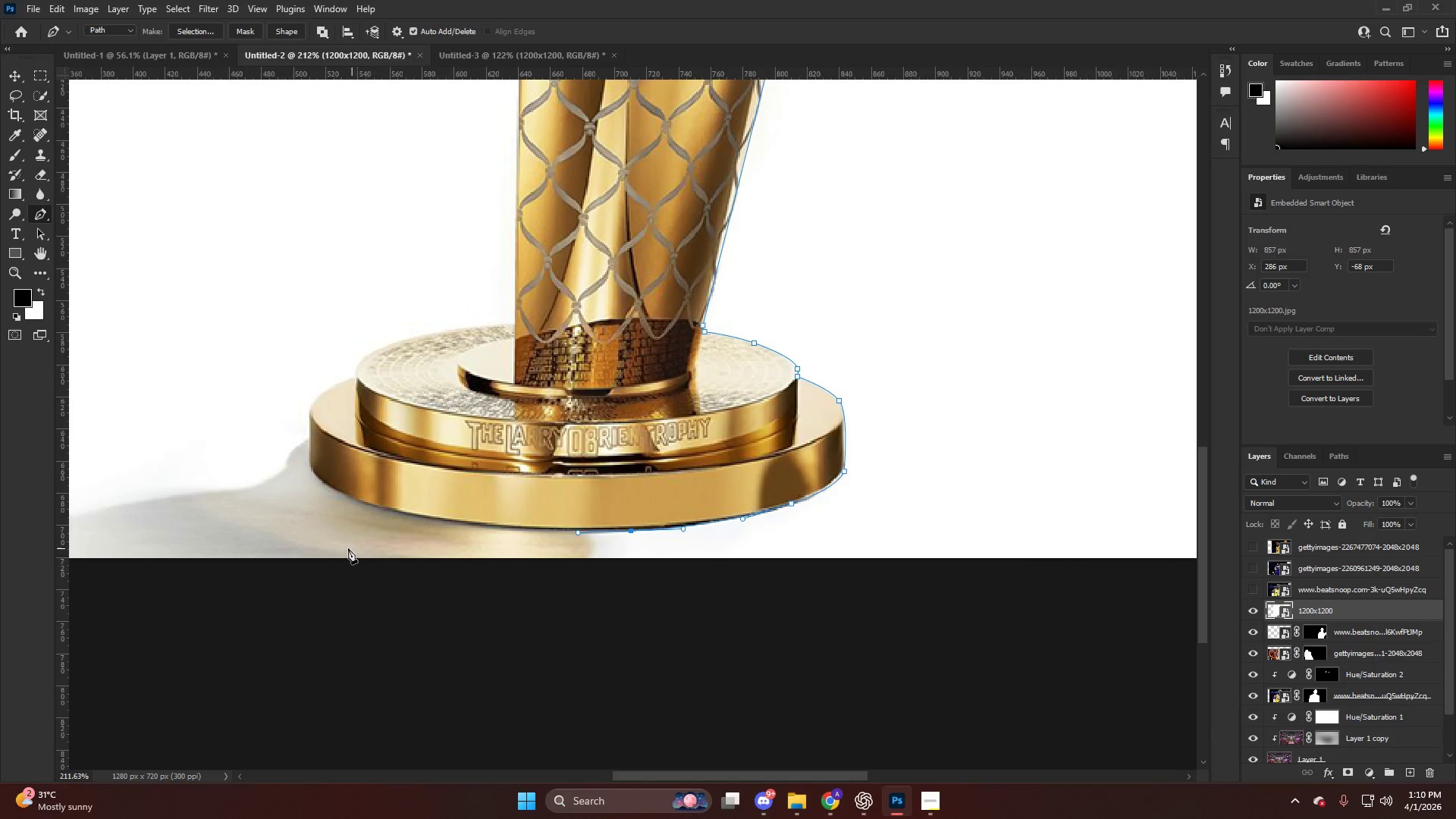 
hold_key(key=AltLeft, duration=0.5)
 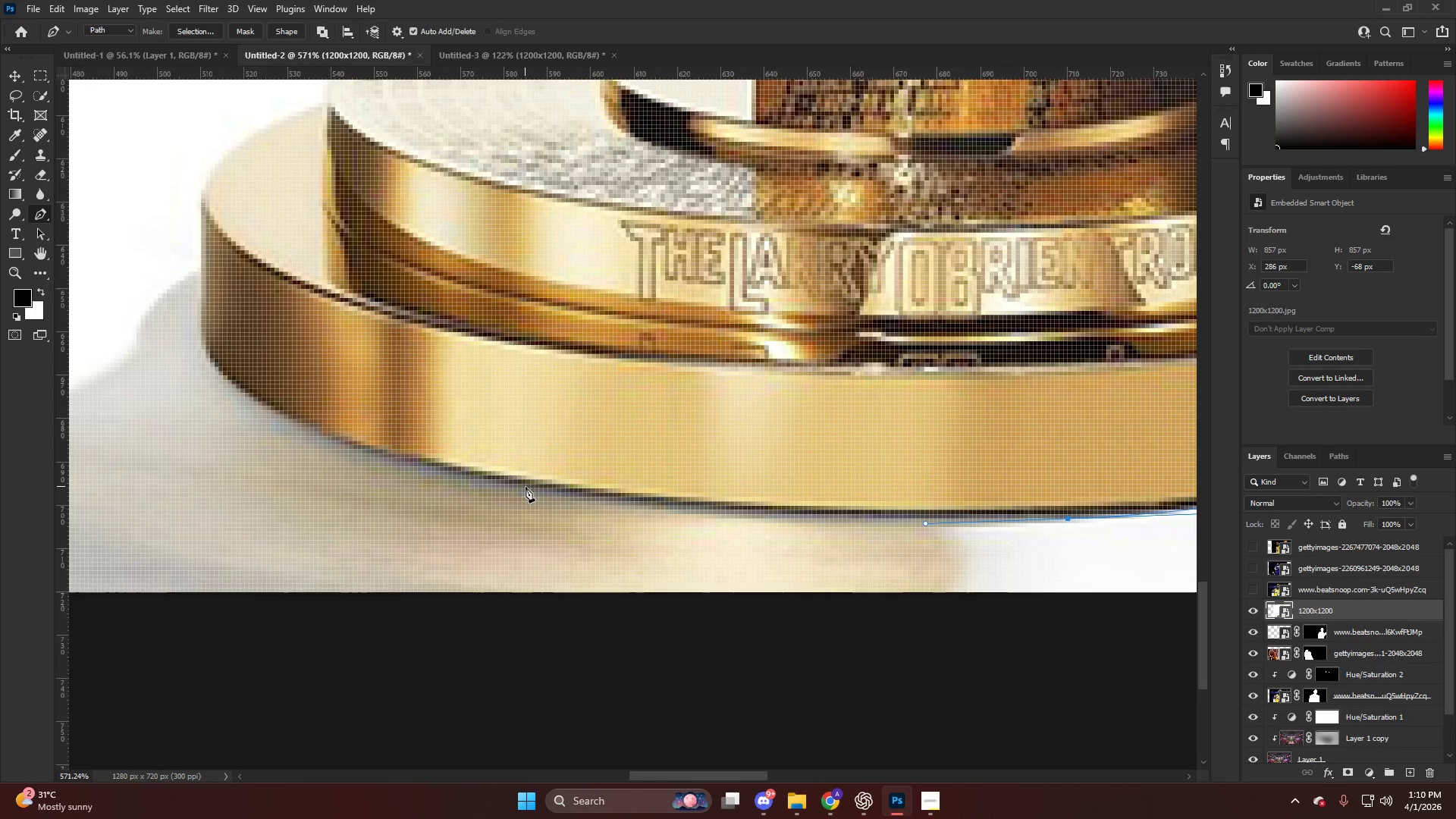 
hold_key(key=AltLeft, duration=1.66)
 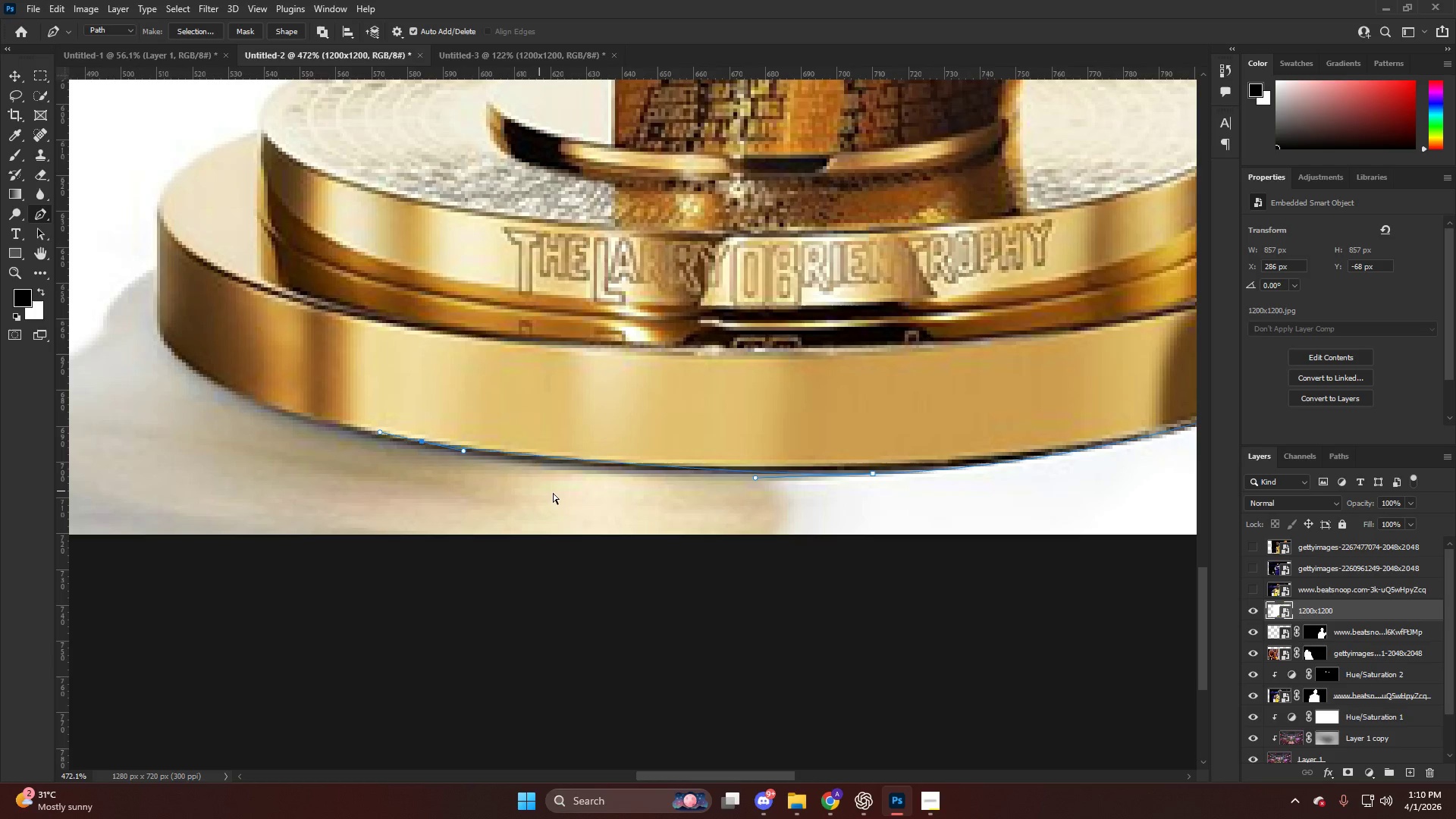 
scroll: coordinate [426, 516], scroll_direction: up, amount: 8.0
 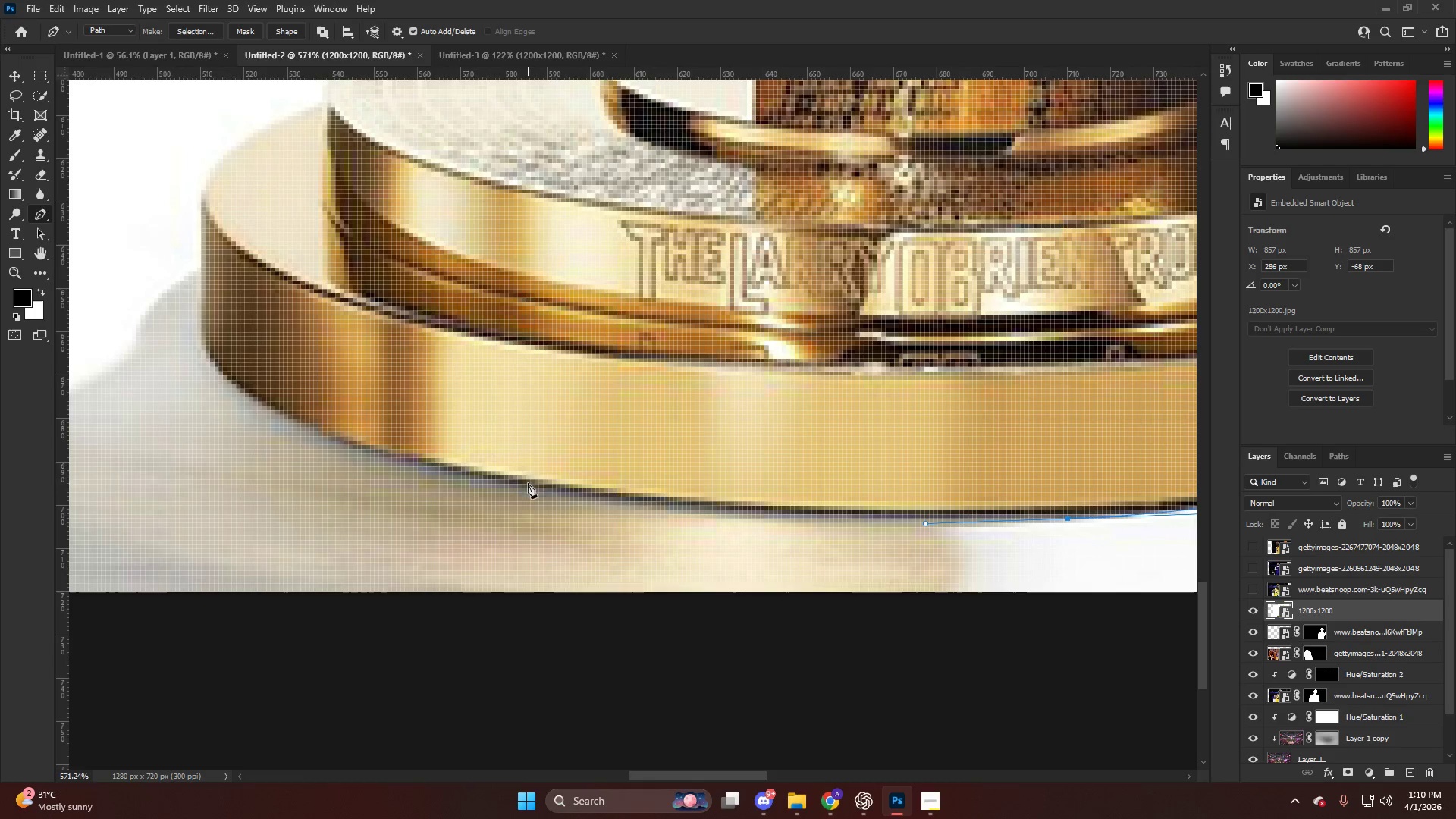 
left_click_drag(start_coordinate=[521, 479], to_coordinate=[471, 468])
 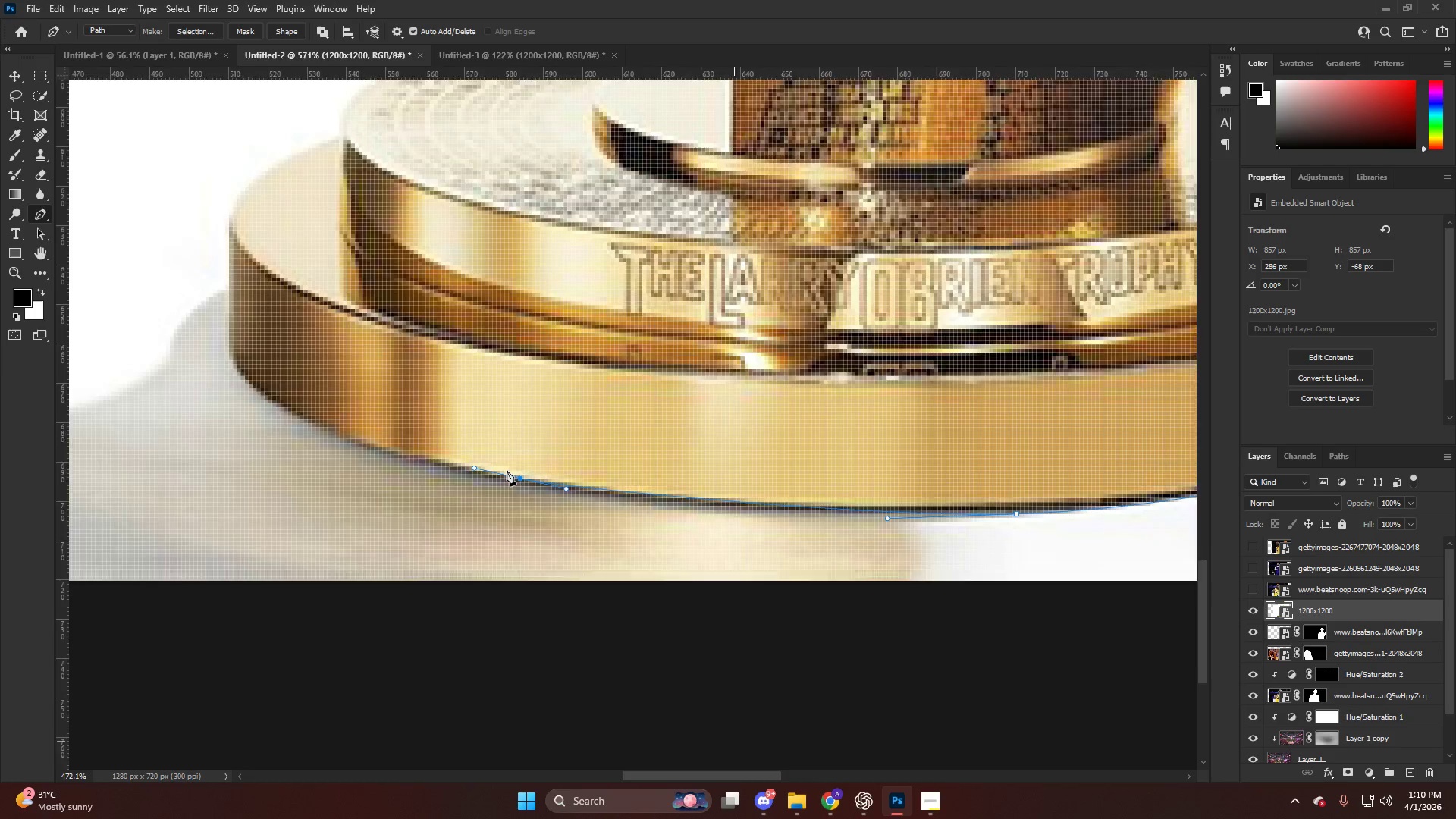 
hold_key(key=ControlLeft, duration=0.75)
scroll: coordinate [597, 491], scroll_direction: down, amount: 29.0
 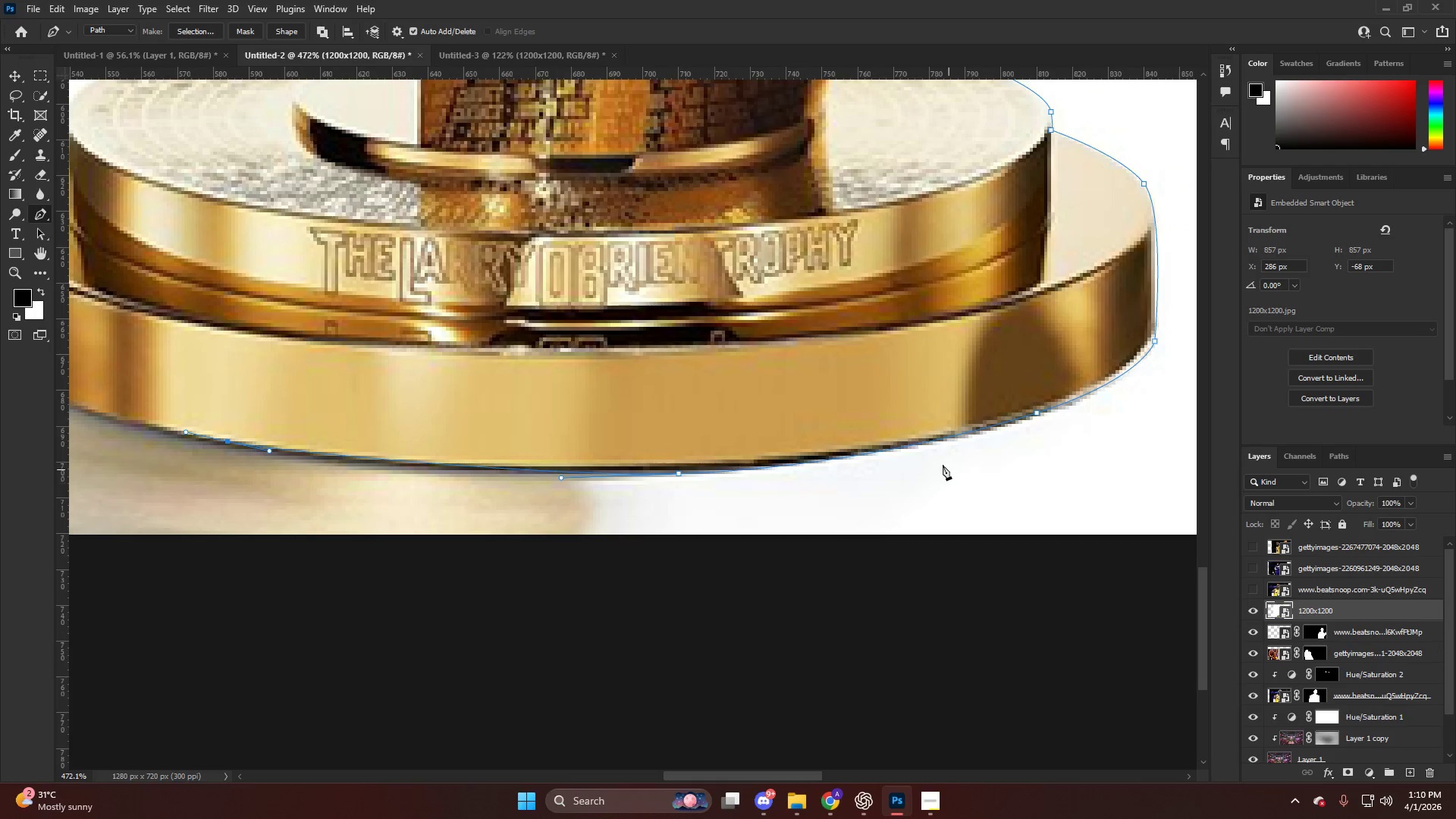 
hold_key(key=ControlLeft, duration=1.12)
 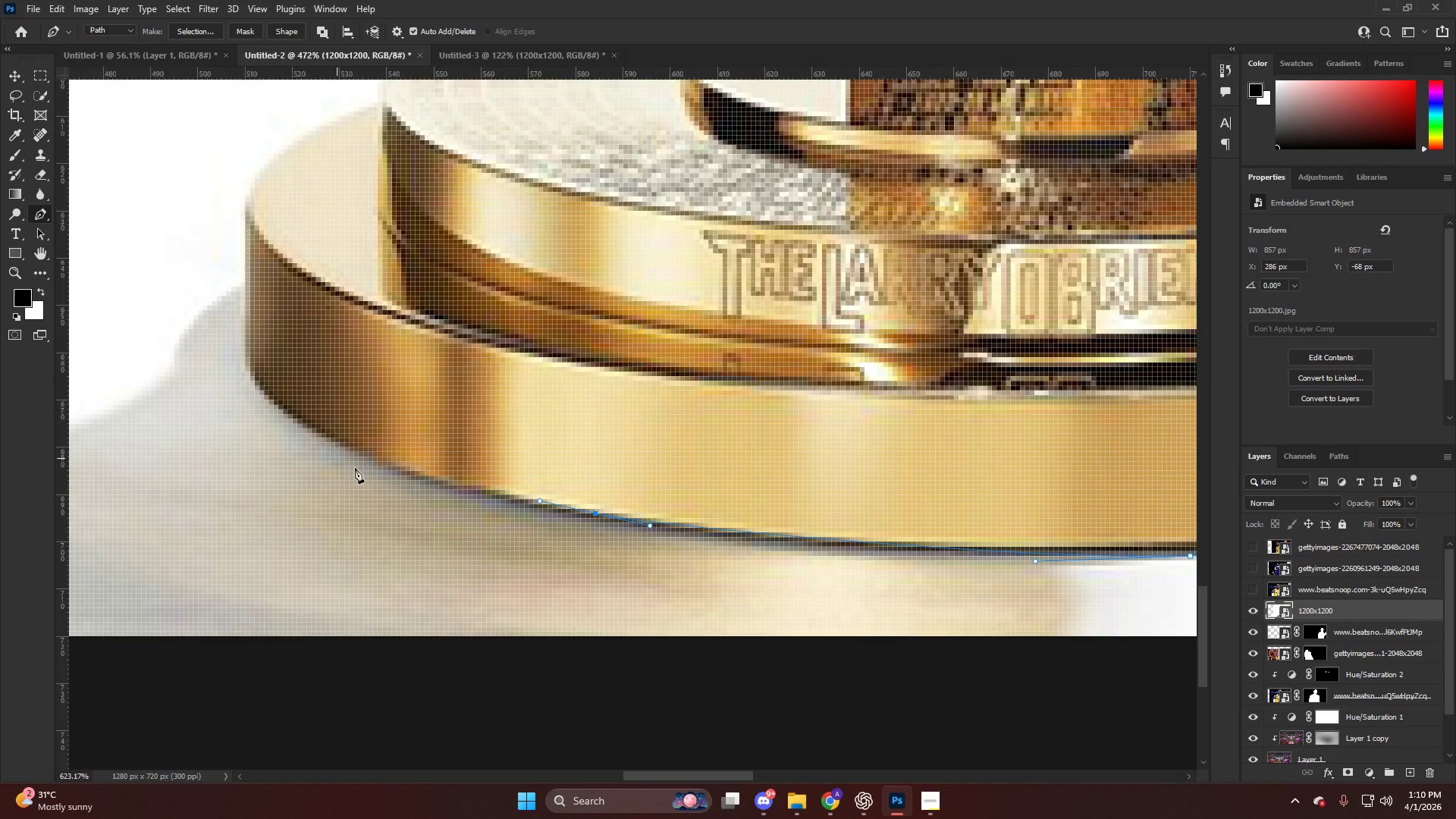 
key(Alt+AltLeft)
 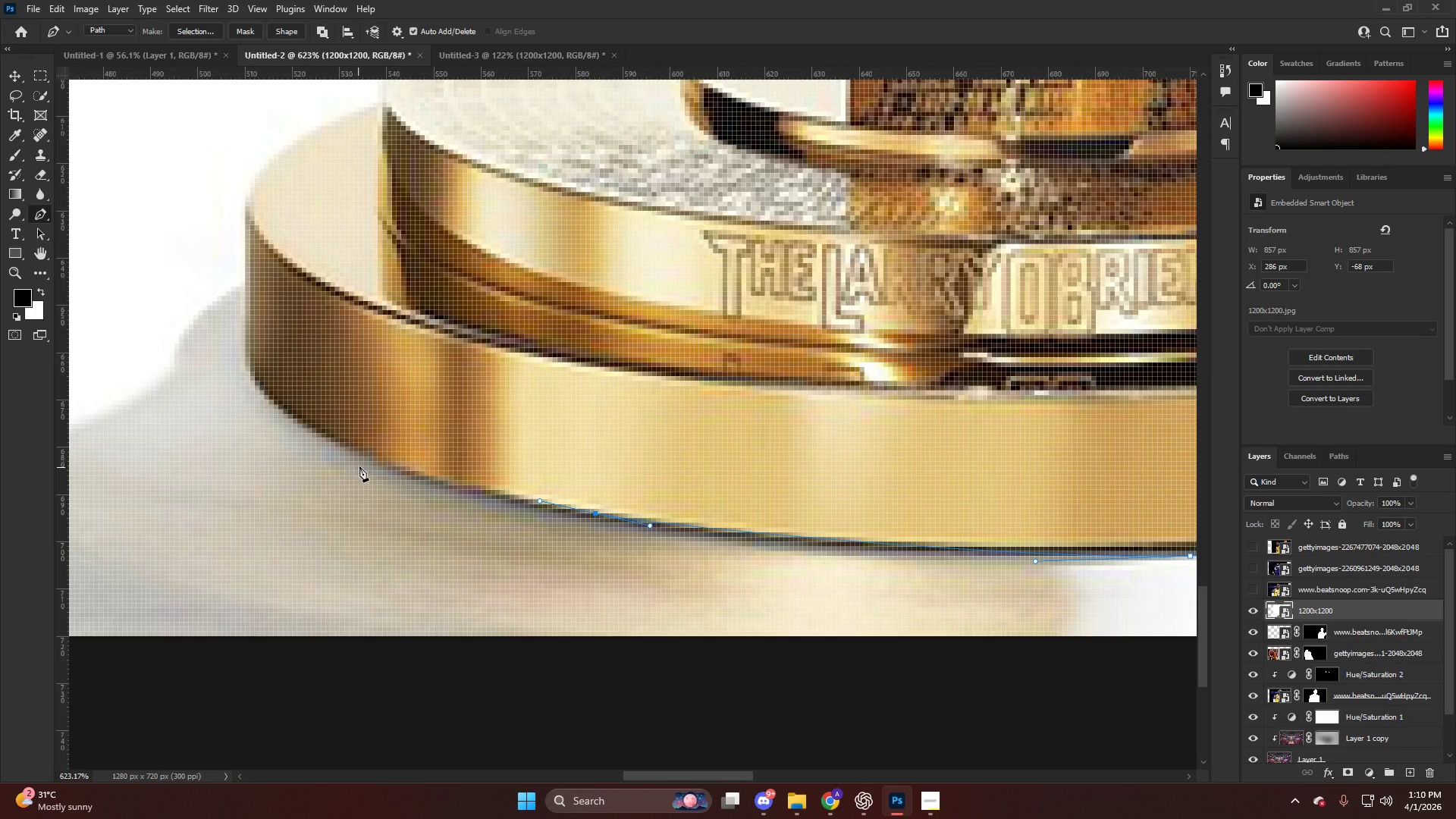 
scroll: coordinate [232, 366], scroll_direction: up, amount: 29.0
 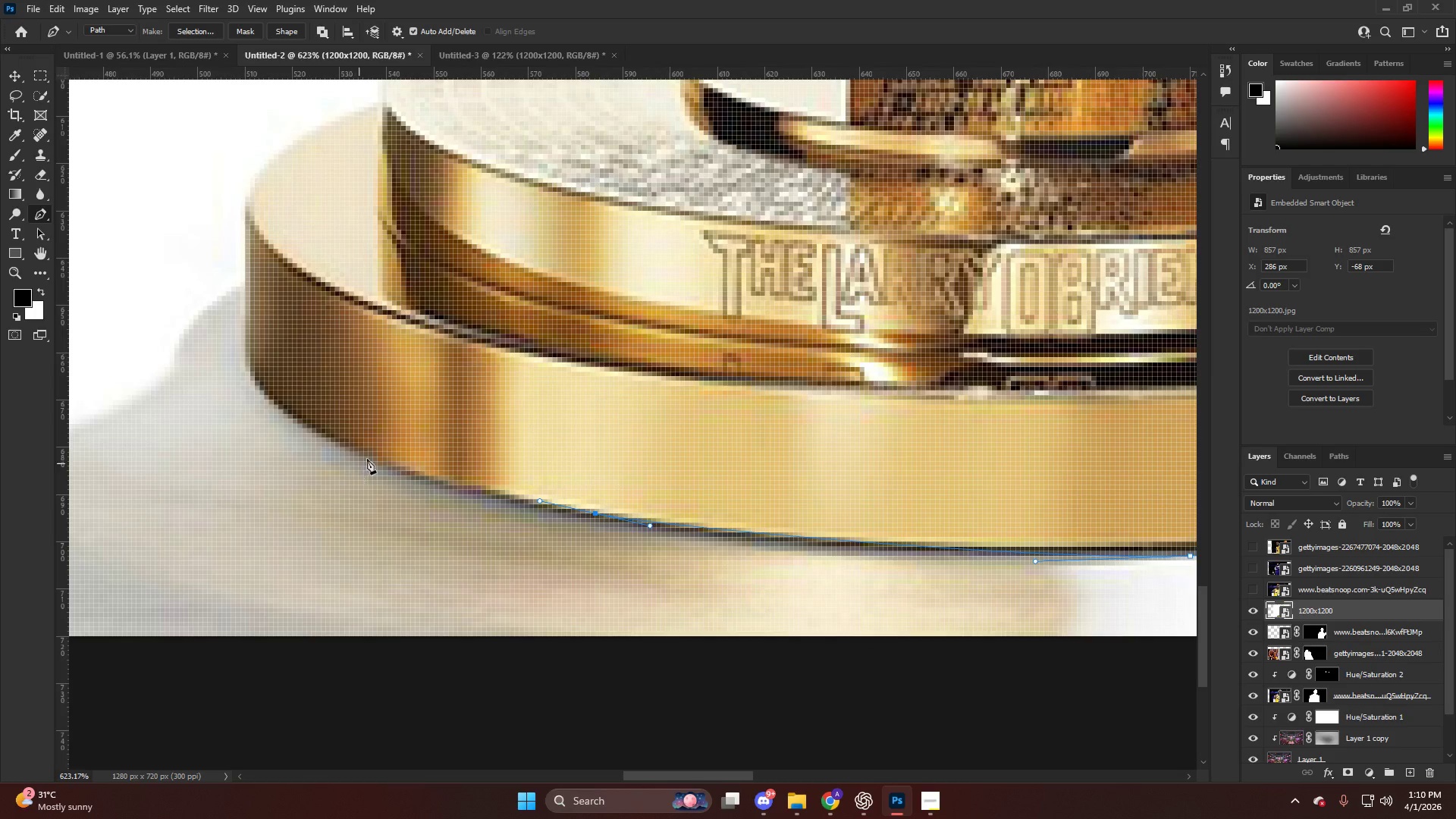 
key(Alt+AltLeft)
 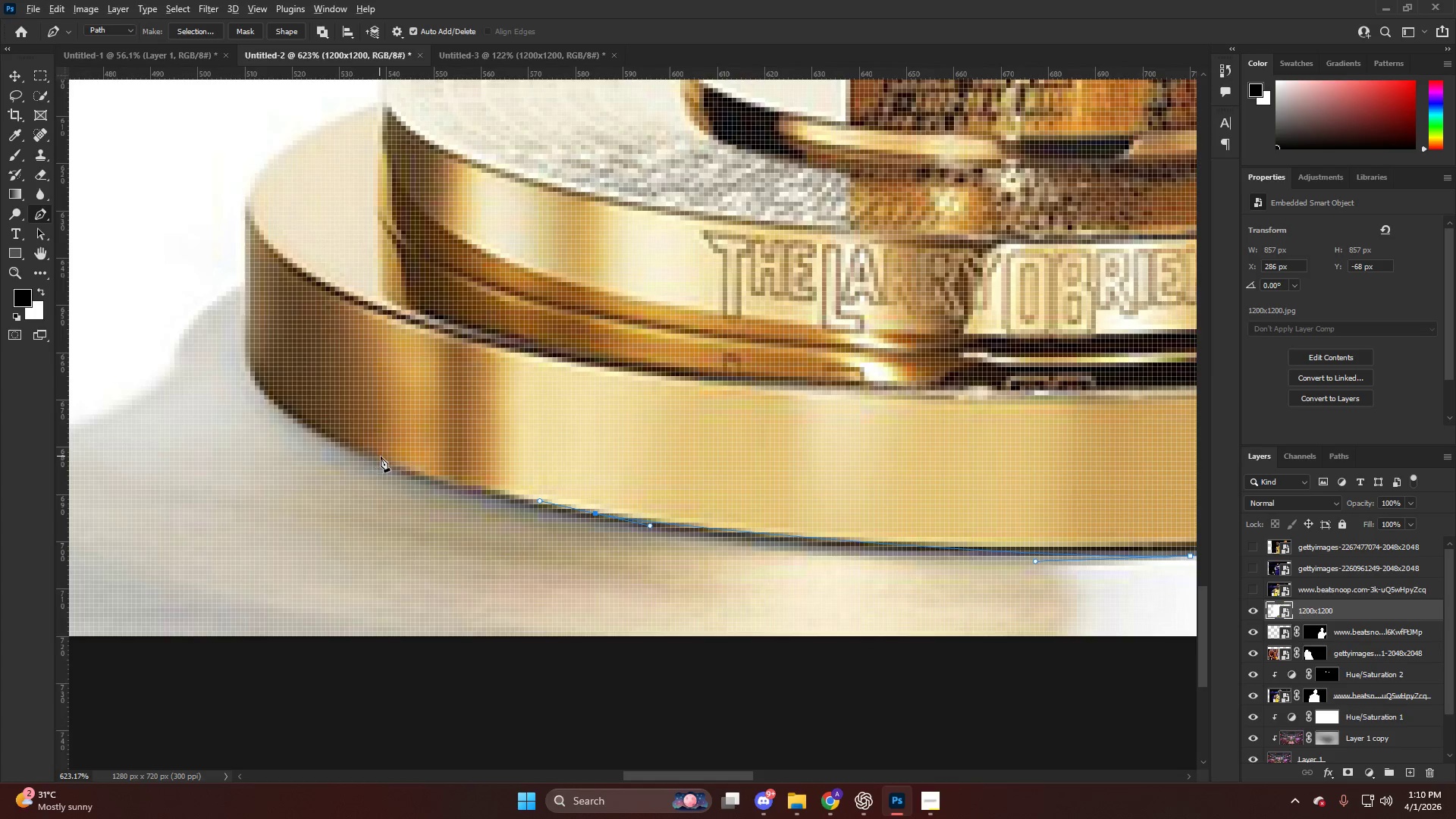 
left_click_drag(start_coordinate=[384, 462], to_coordinate=[220, 397])
 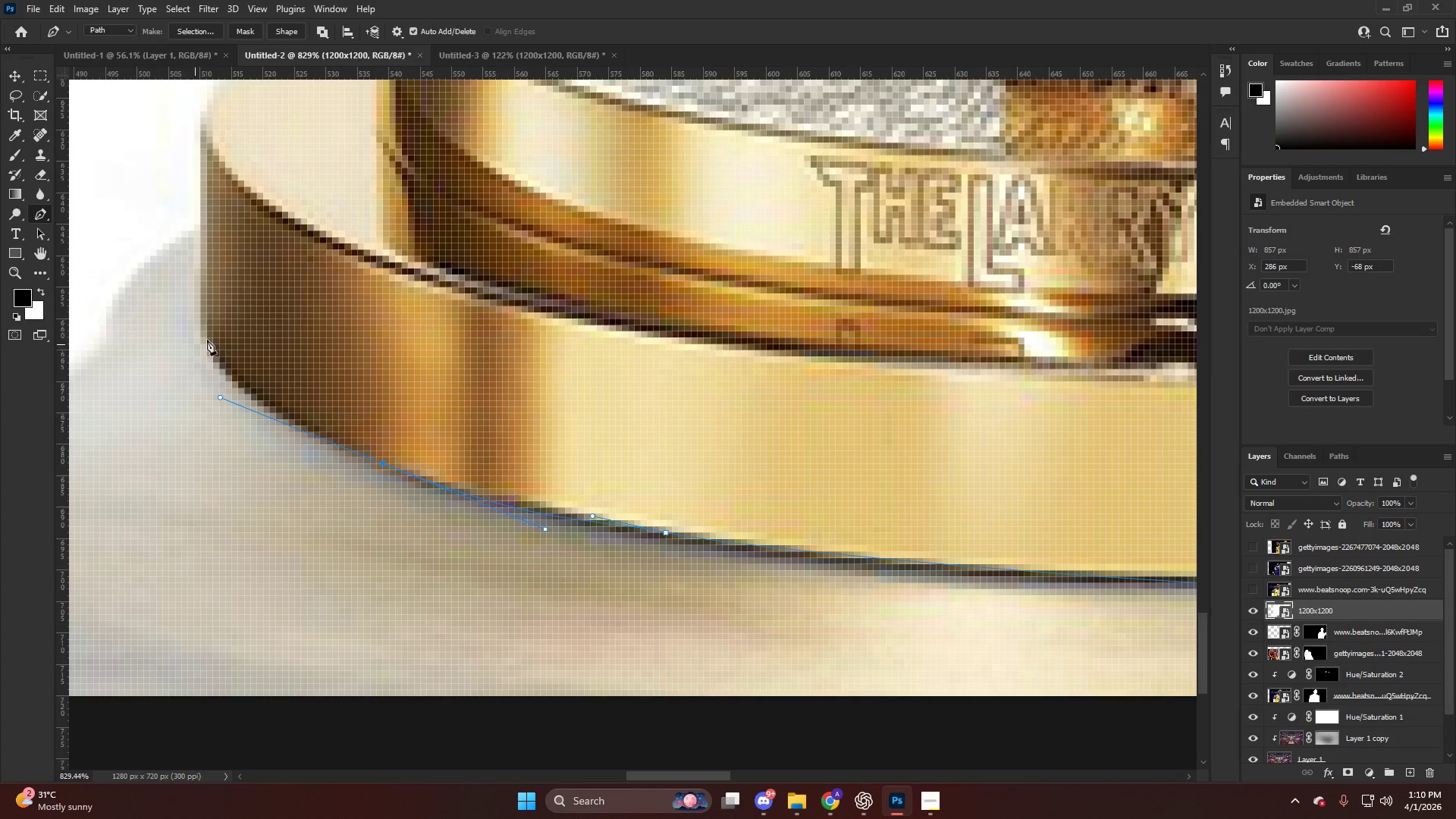 
scroll: coordinate [381, 457], scroll_direction: up, amount: 3.0
 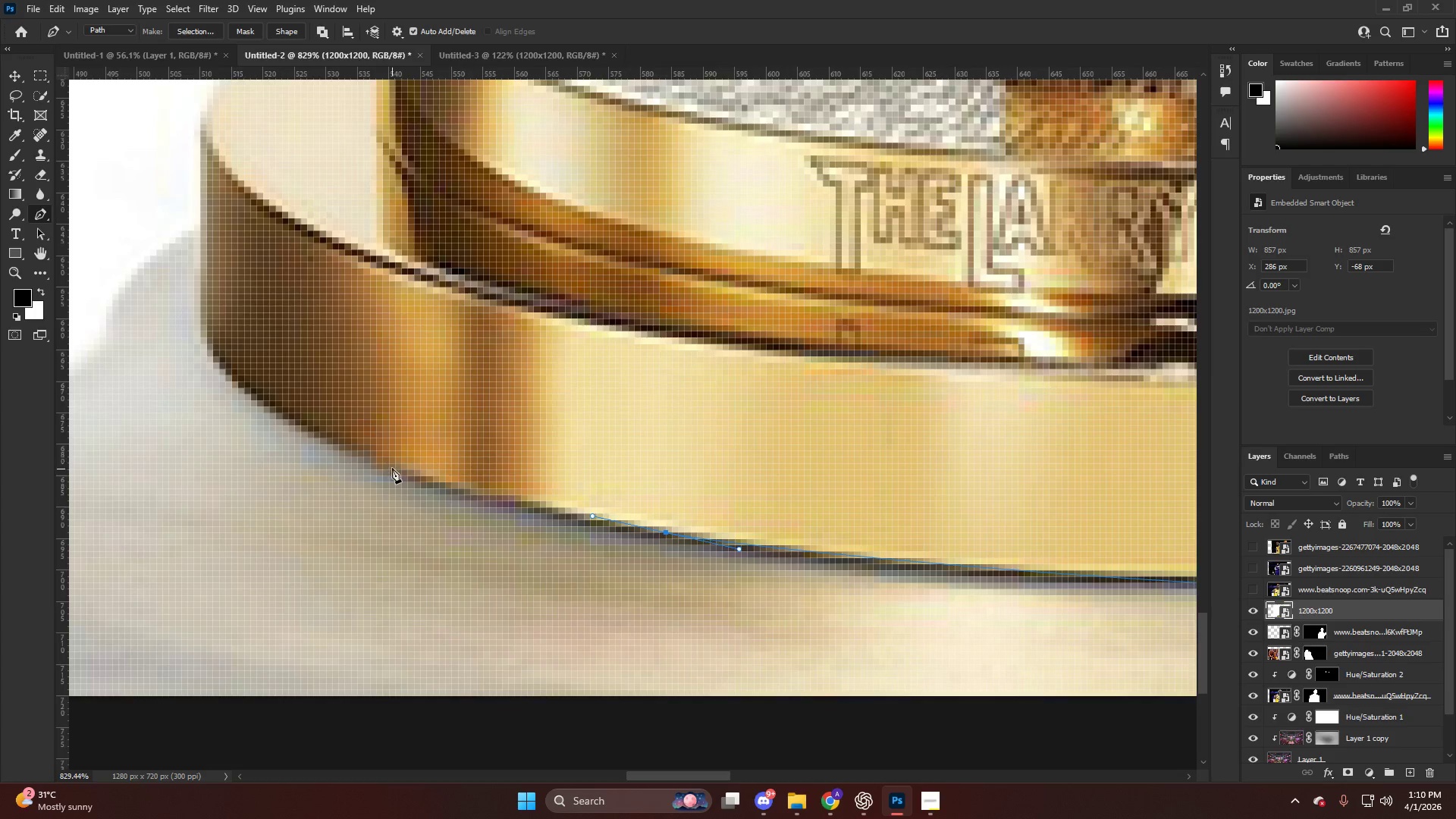 
left_click_drag(start_coordinate=[206, 338], to_coordinate=[200, 326])
 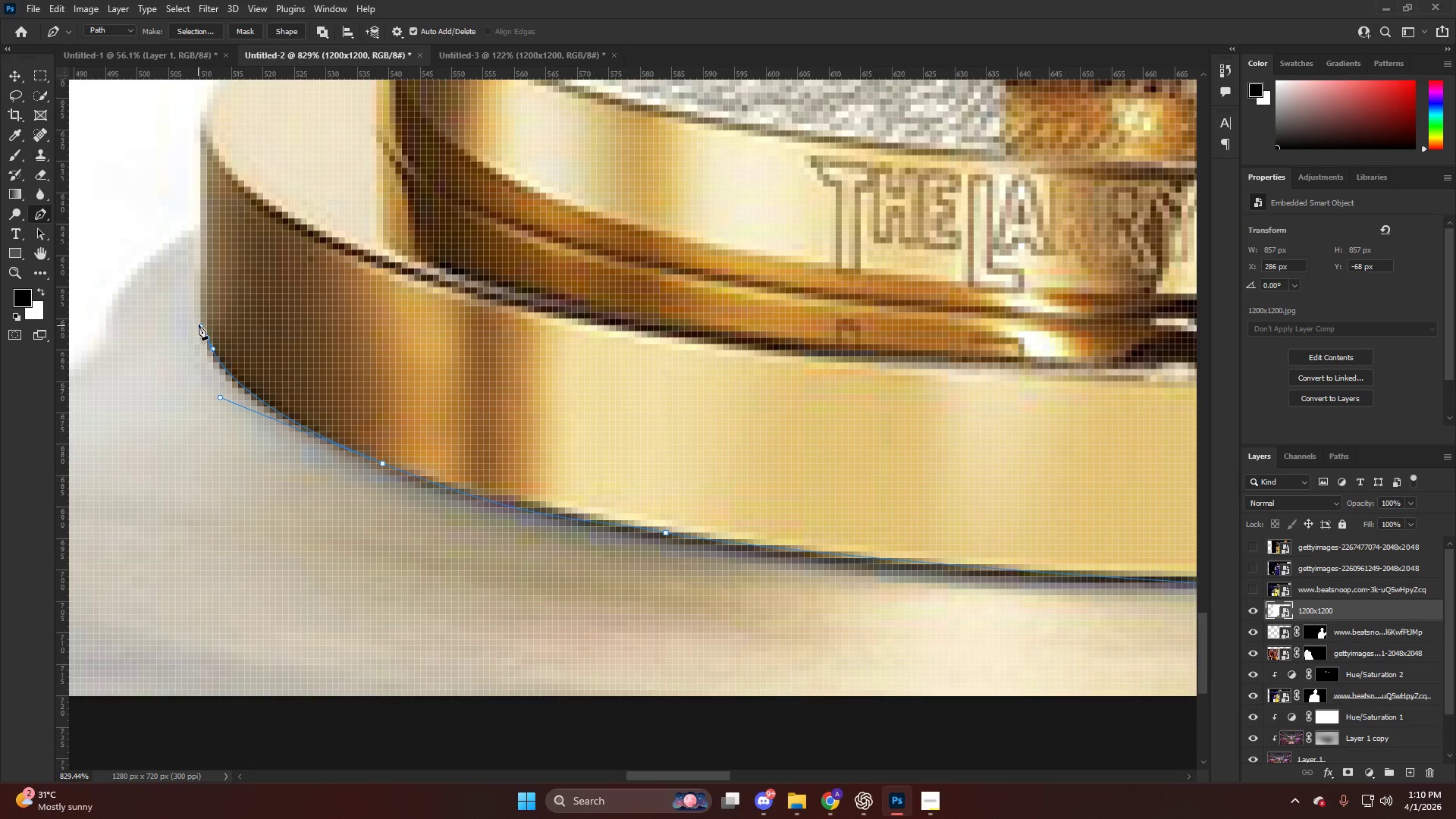 
left_click([202, 306])
 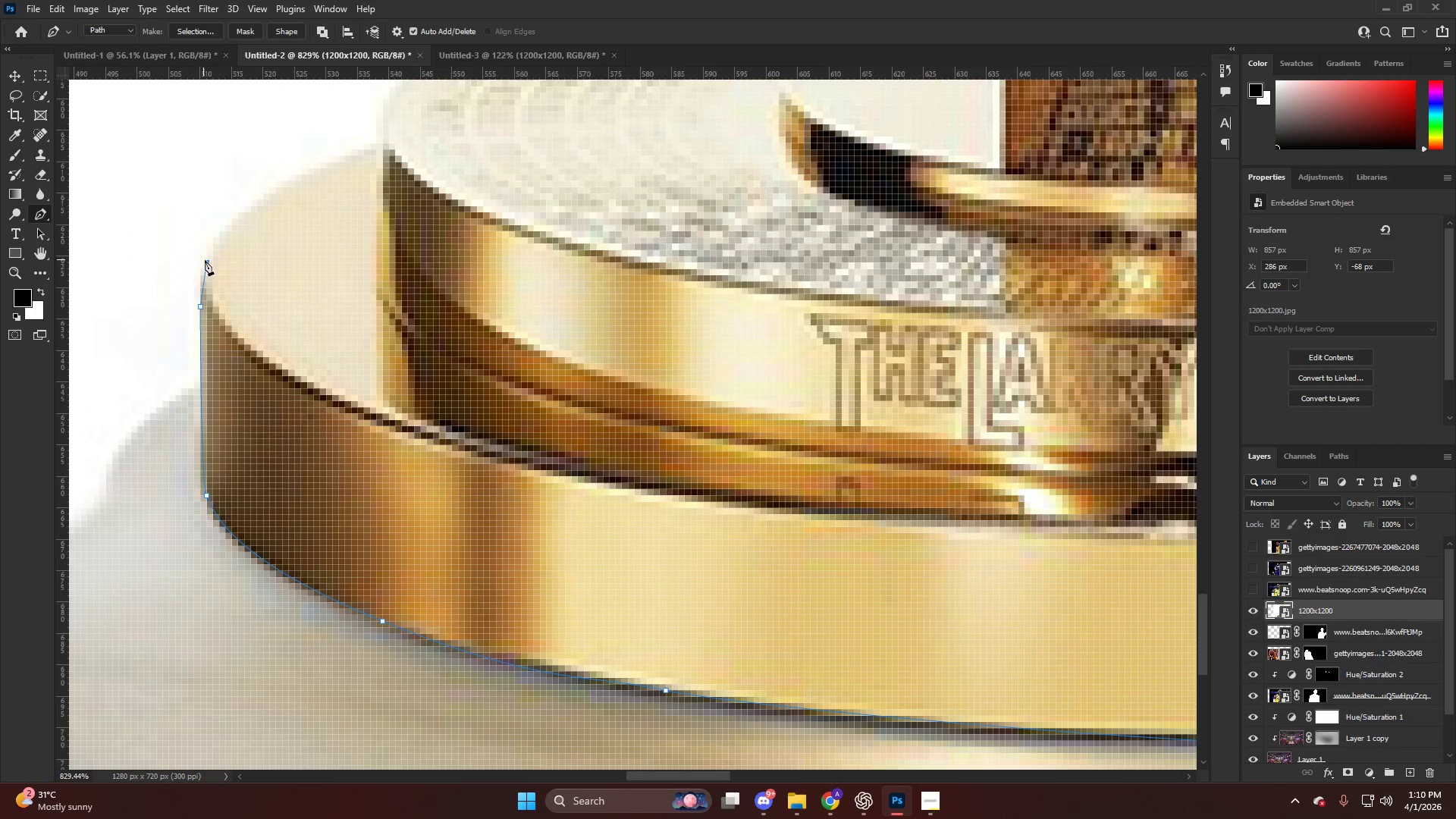 
scroll: coordinate [306, 226], scroll_direction: up, amount: 22.0
 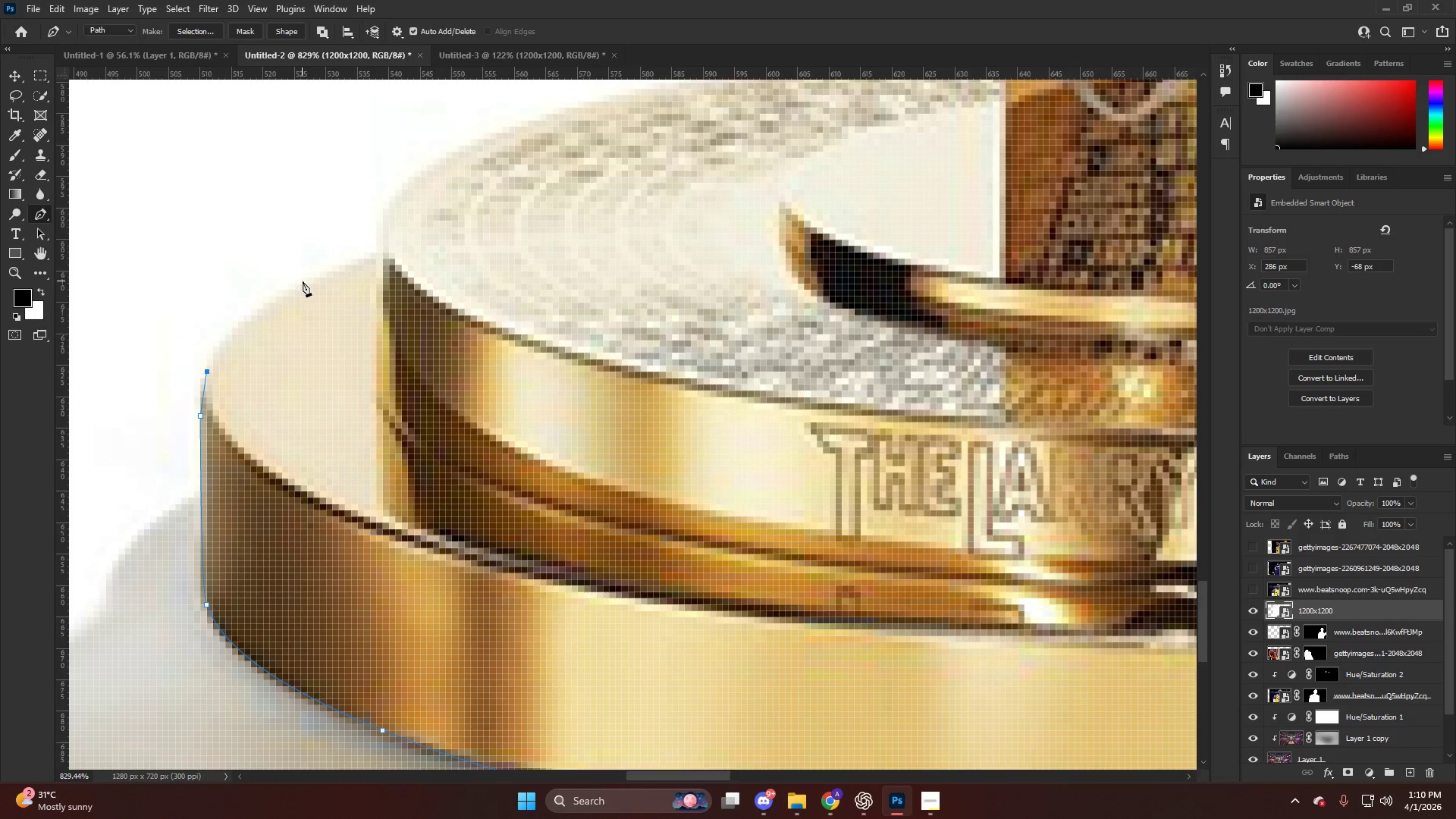 
left_click_drag(start_coordinate=[303, 281], to_coordinate=[378, 255])
 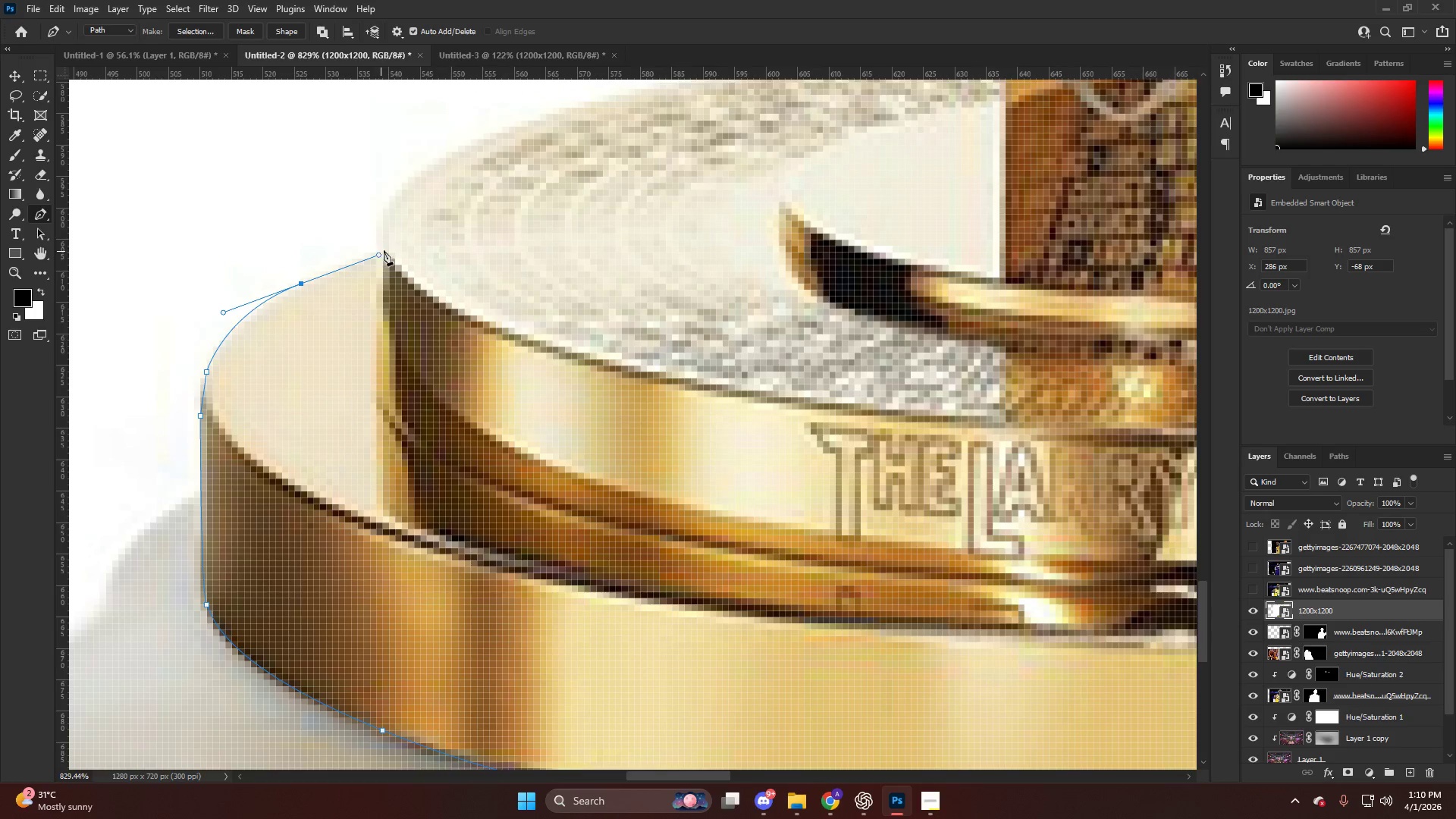 
scroll: coordinate [389, 247], scroll_direction: up, amount: 6.0
 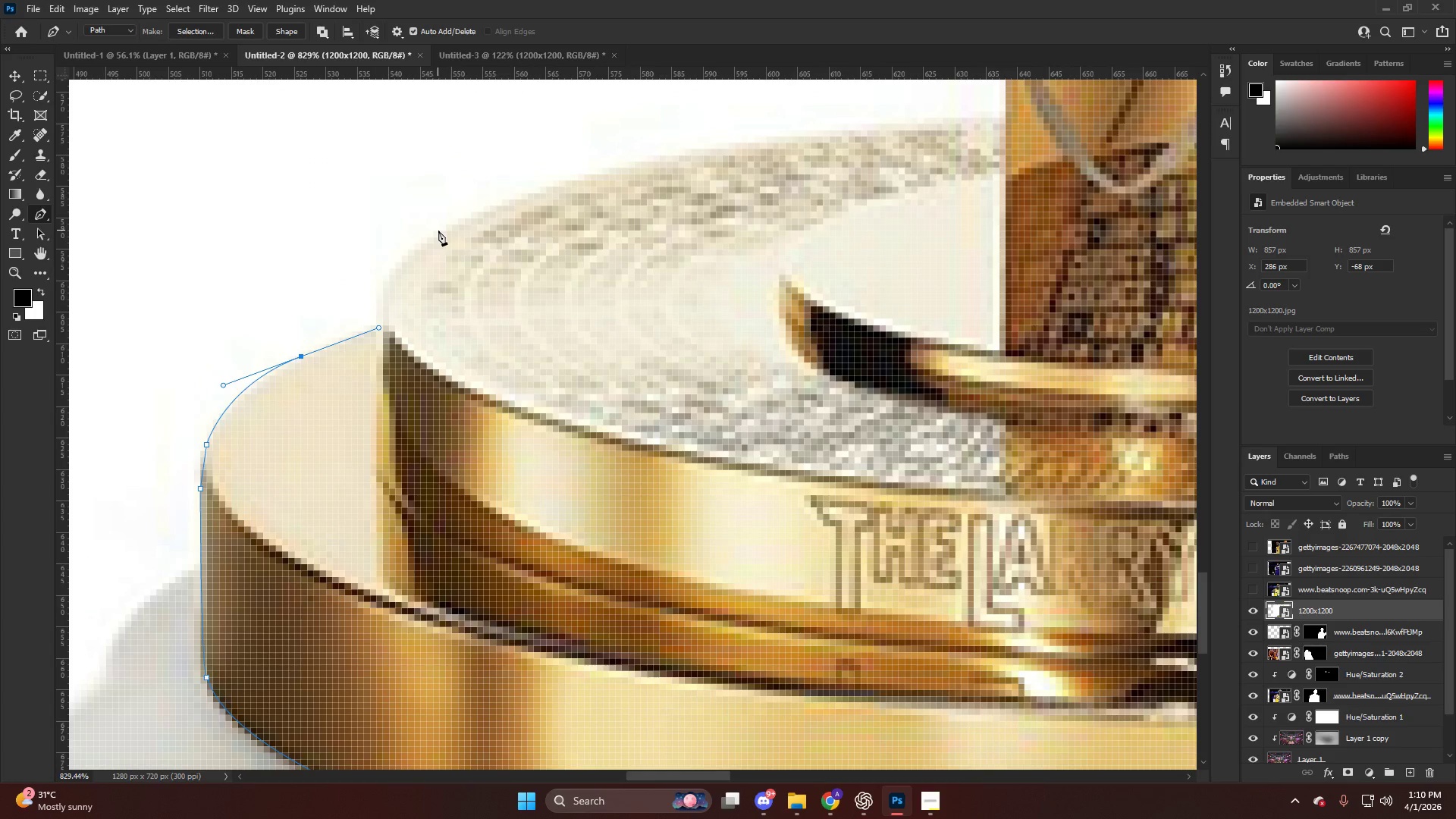 
left_click_drag(start_coordinate=[452, 230], to_coordinate=[497, 210])
 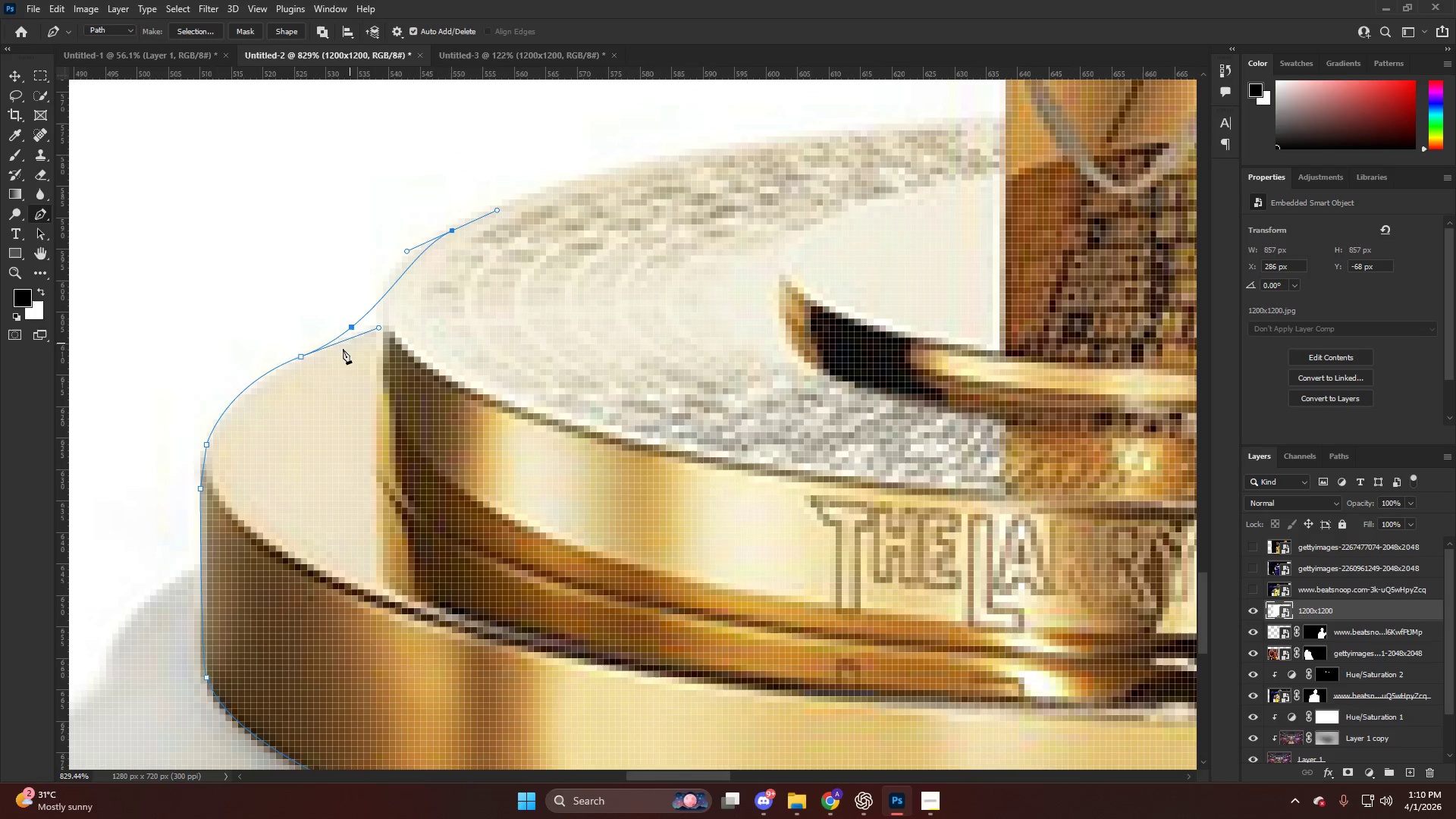 
key(Control+ControlLeft)
 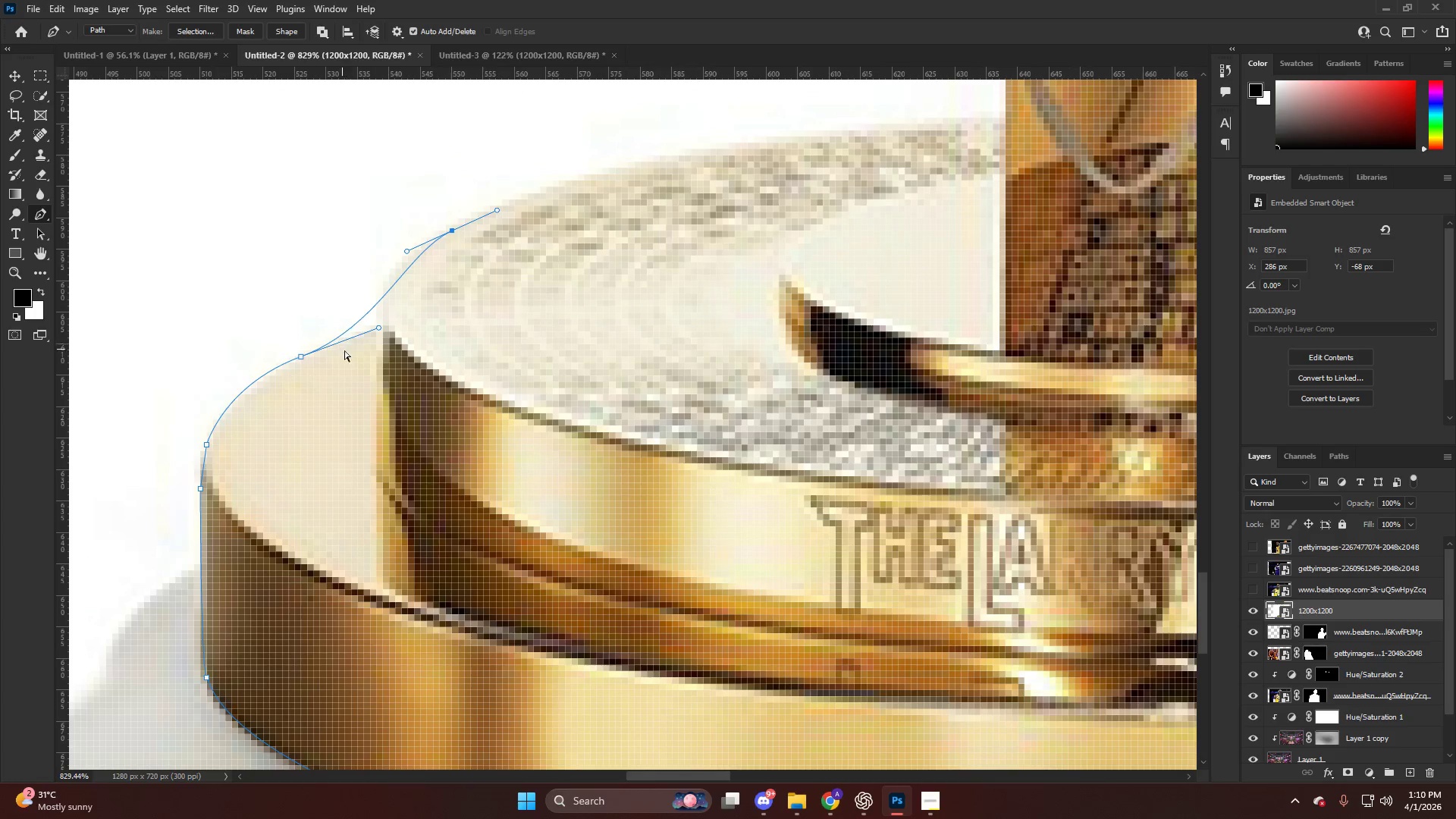 
key(Control+Z)
 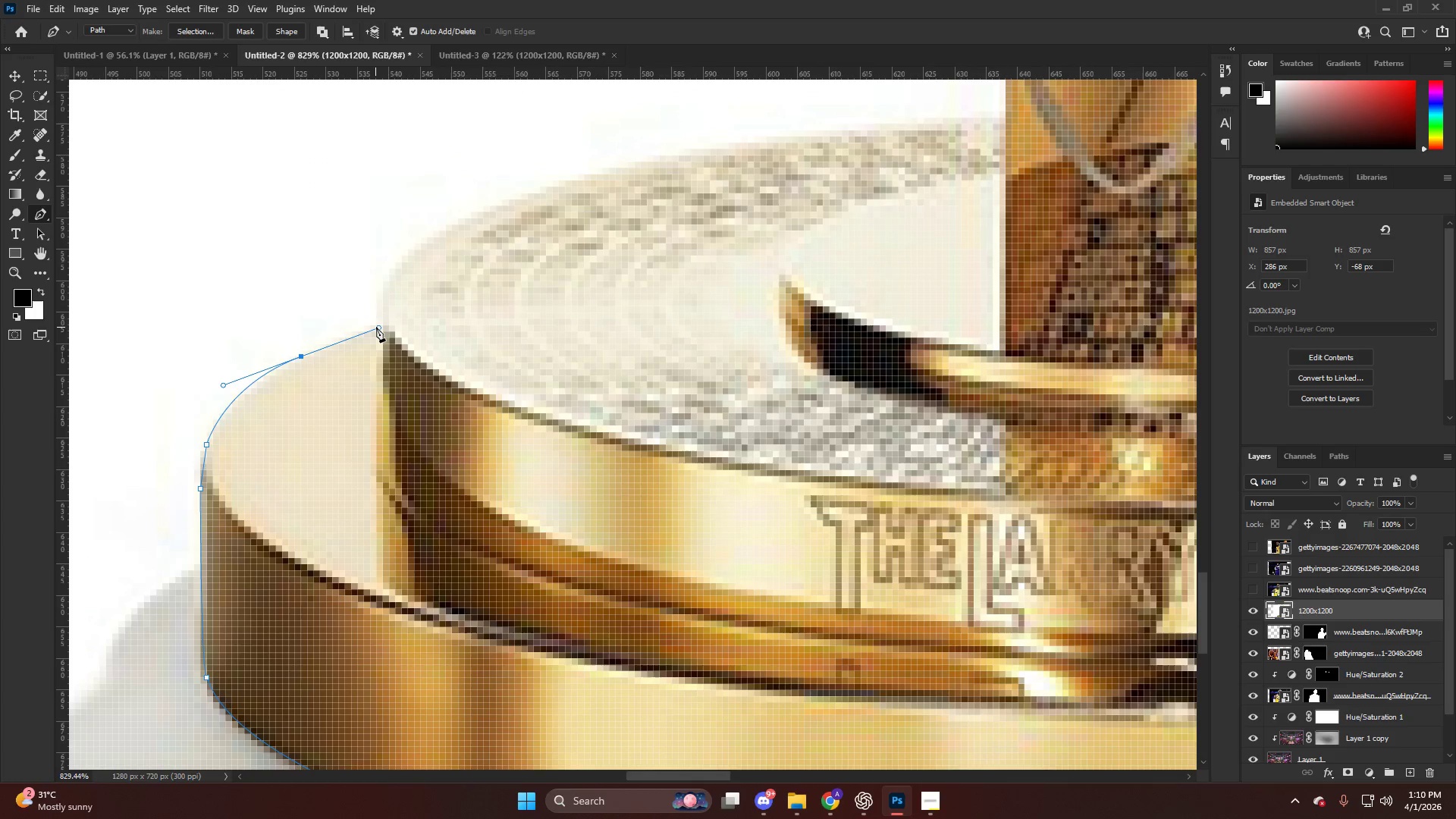 
left_click([376, 327])
 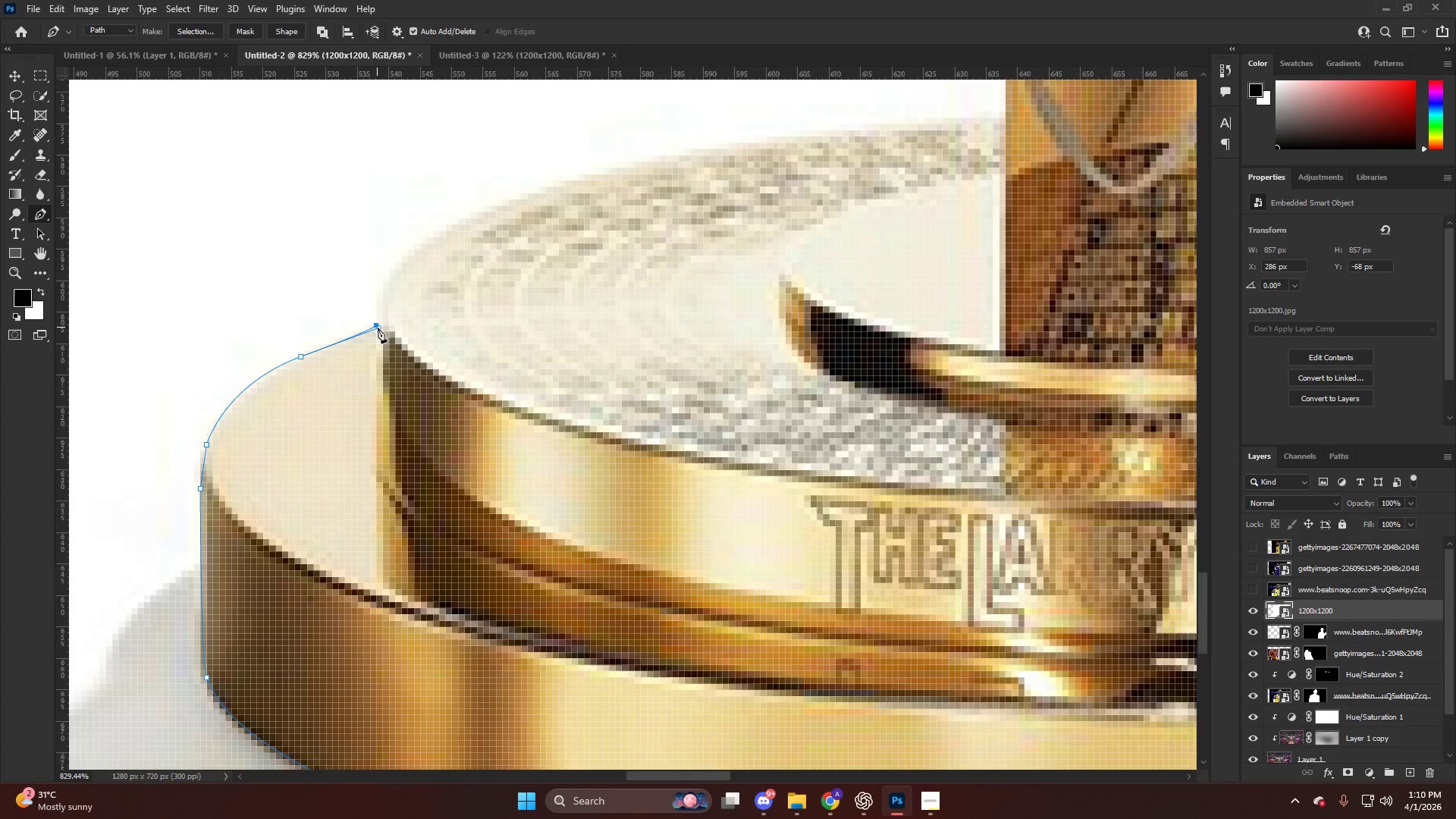 
scroll: coordinate [395, 322], scroll_direction: up, amount: 6.0
 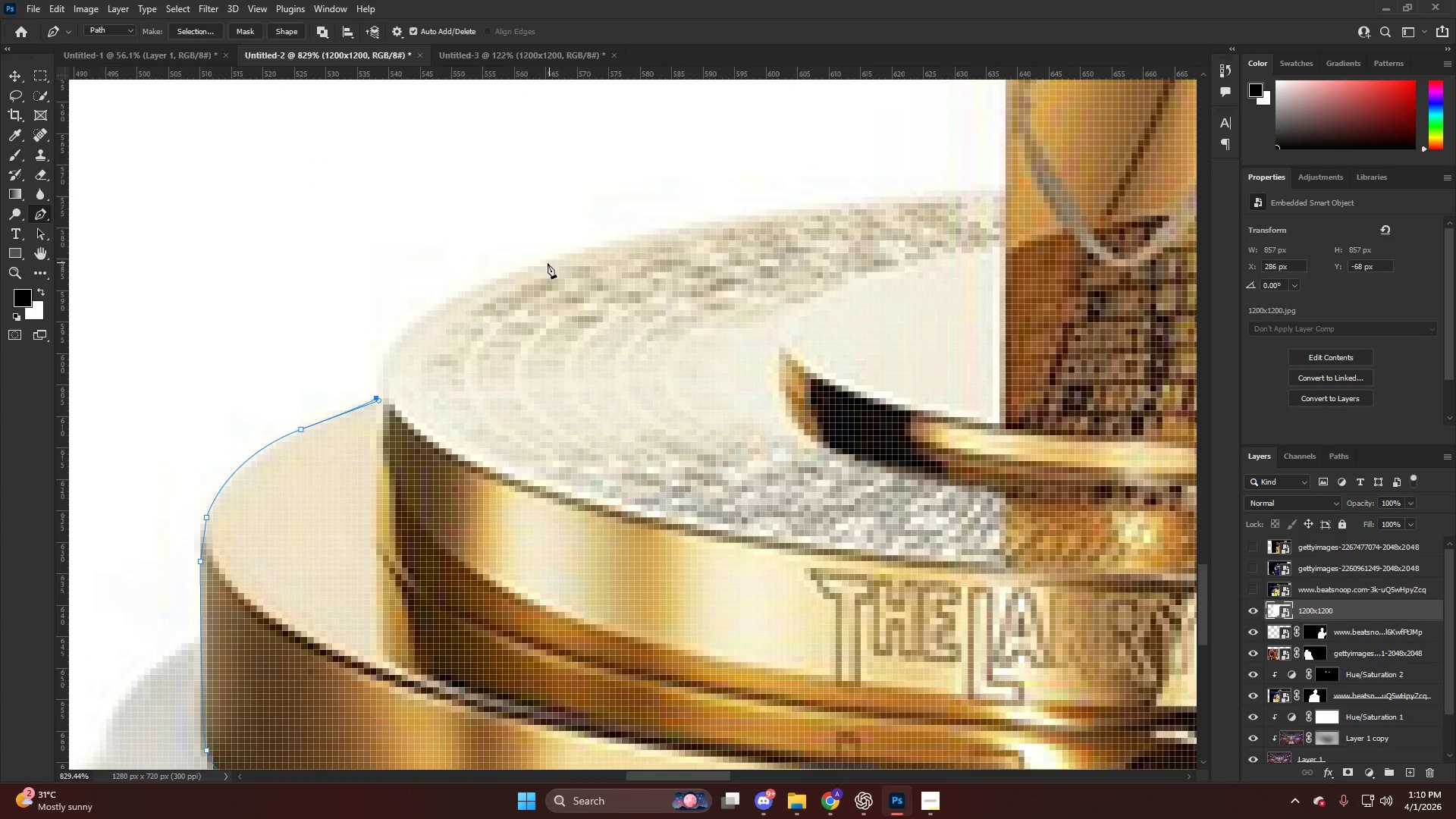 
left_click_drag(start_coordinate=[548, 262], to_coordinate=[695, 238])
 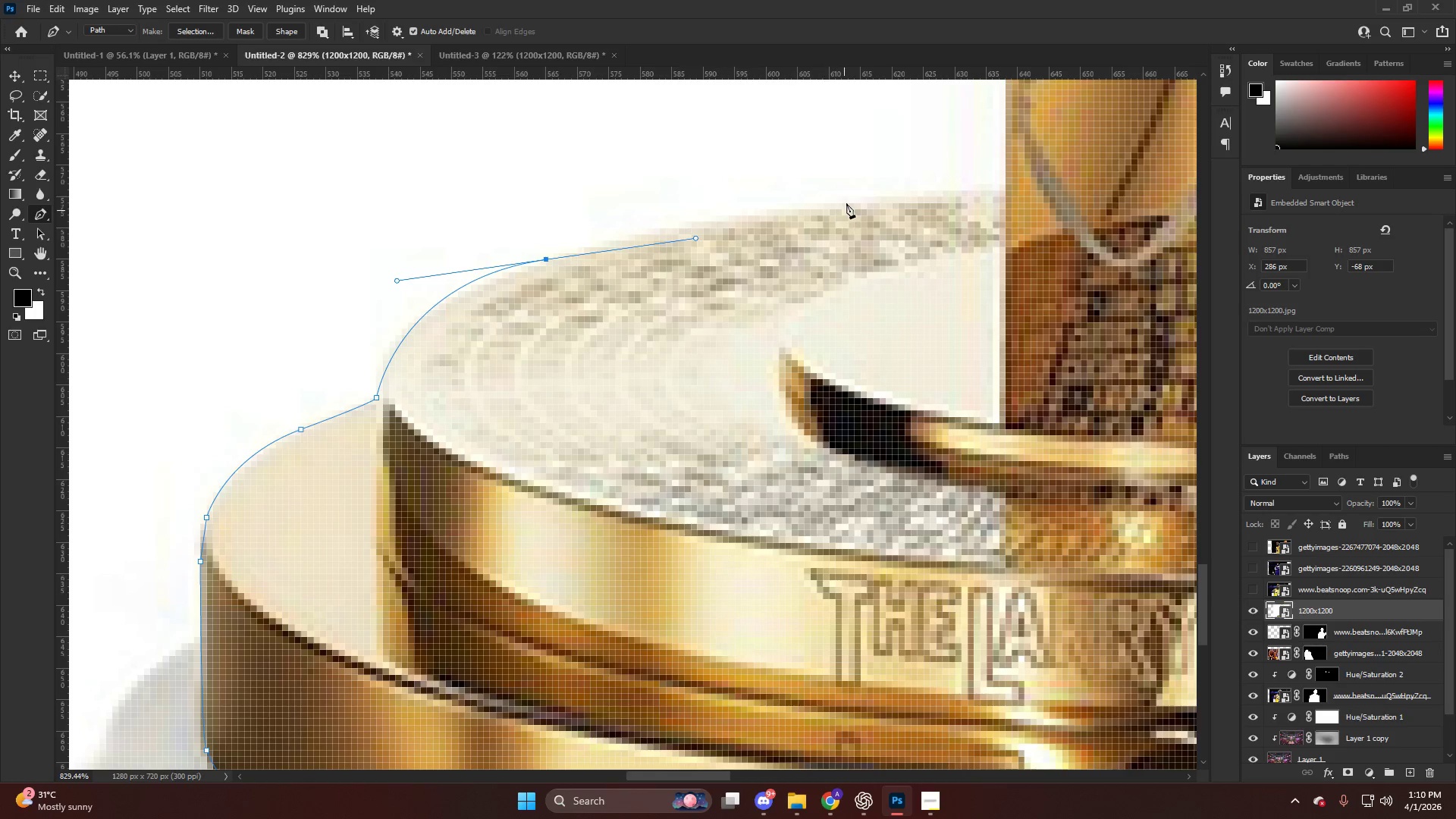 
left_click_drag(start_coordinate=[847, 203], to_coordinate=[869, 204])
 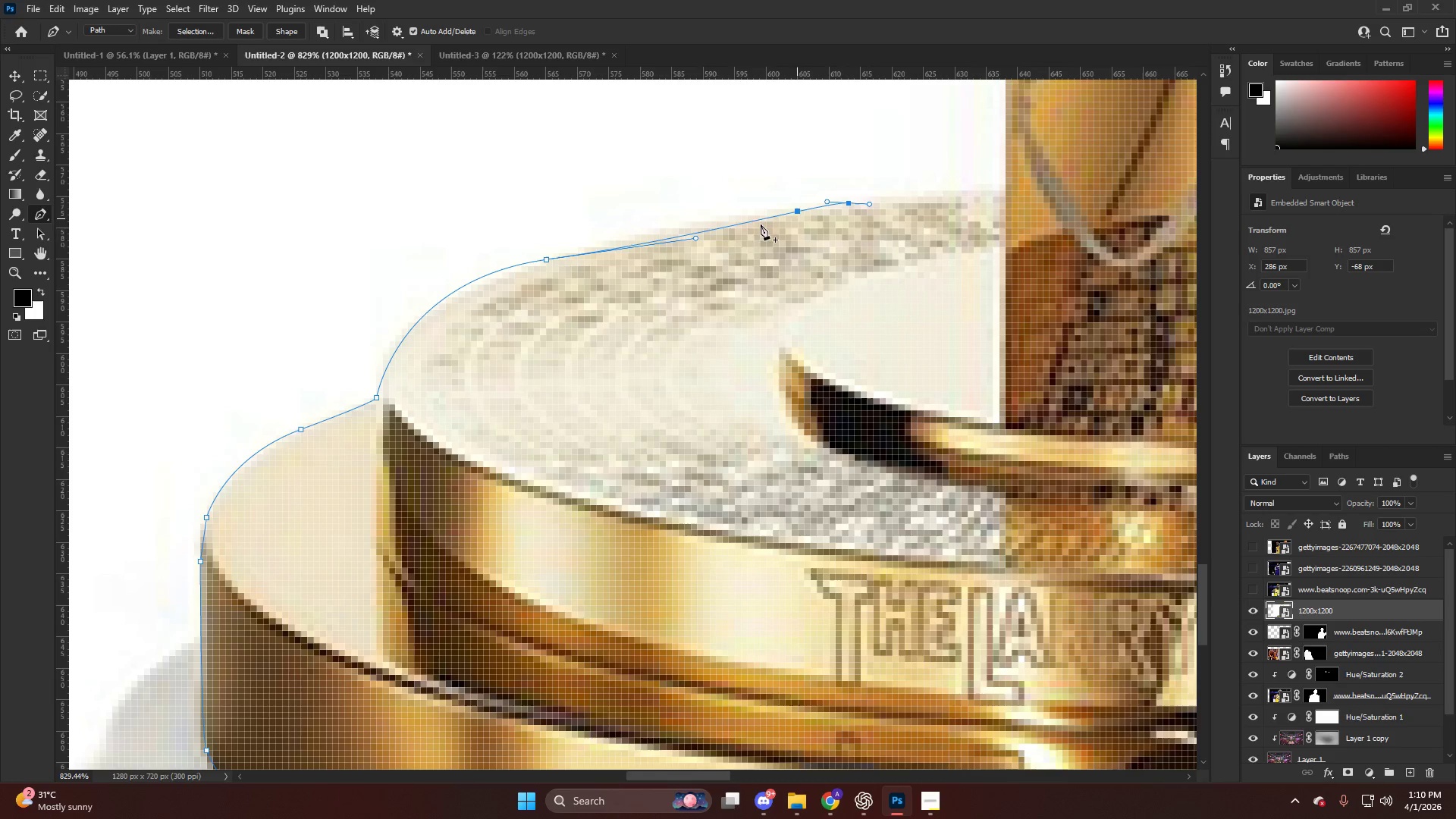 
key(Control+ControlLeft)
 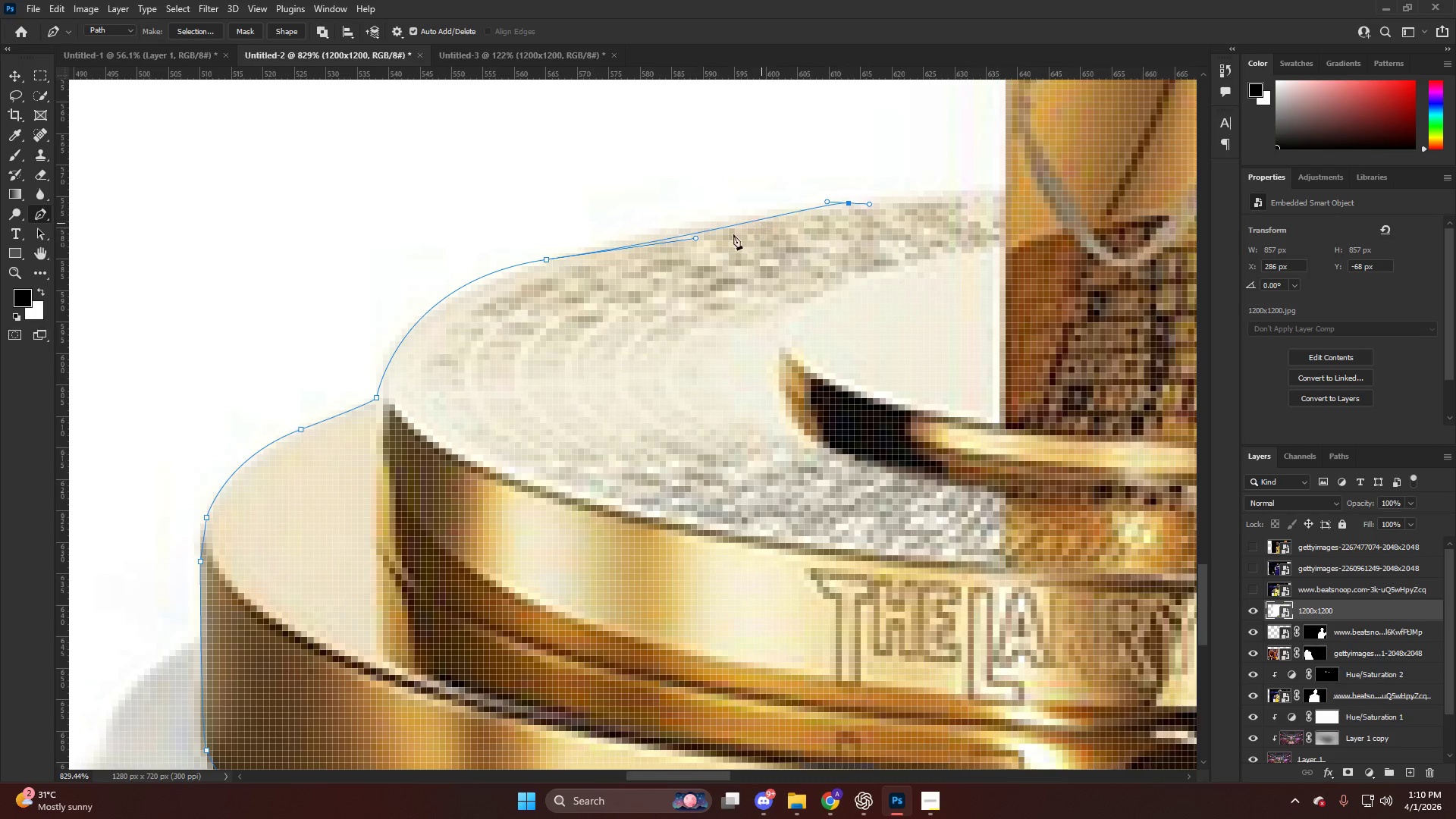 
key(Control+Z)
 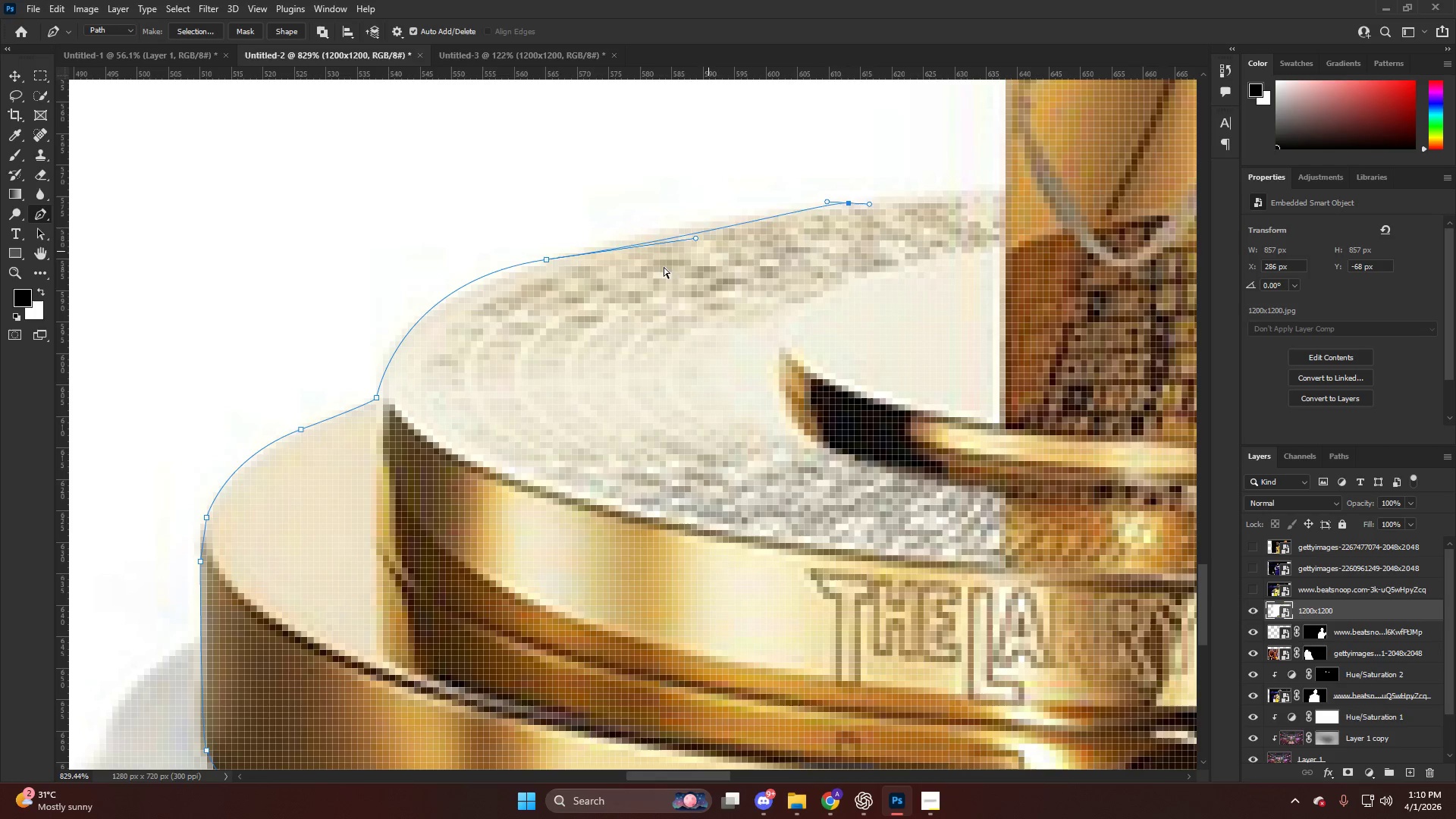 
key(Control+Z)
 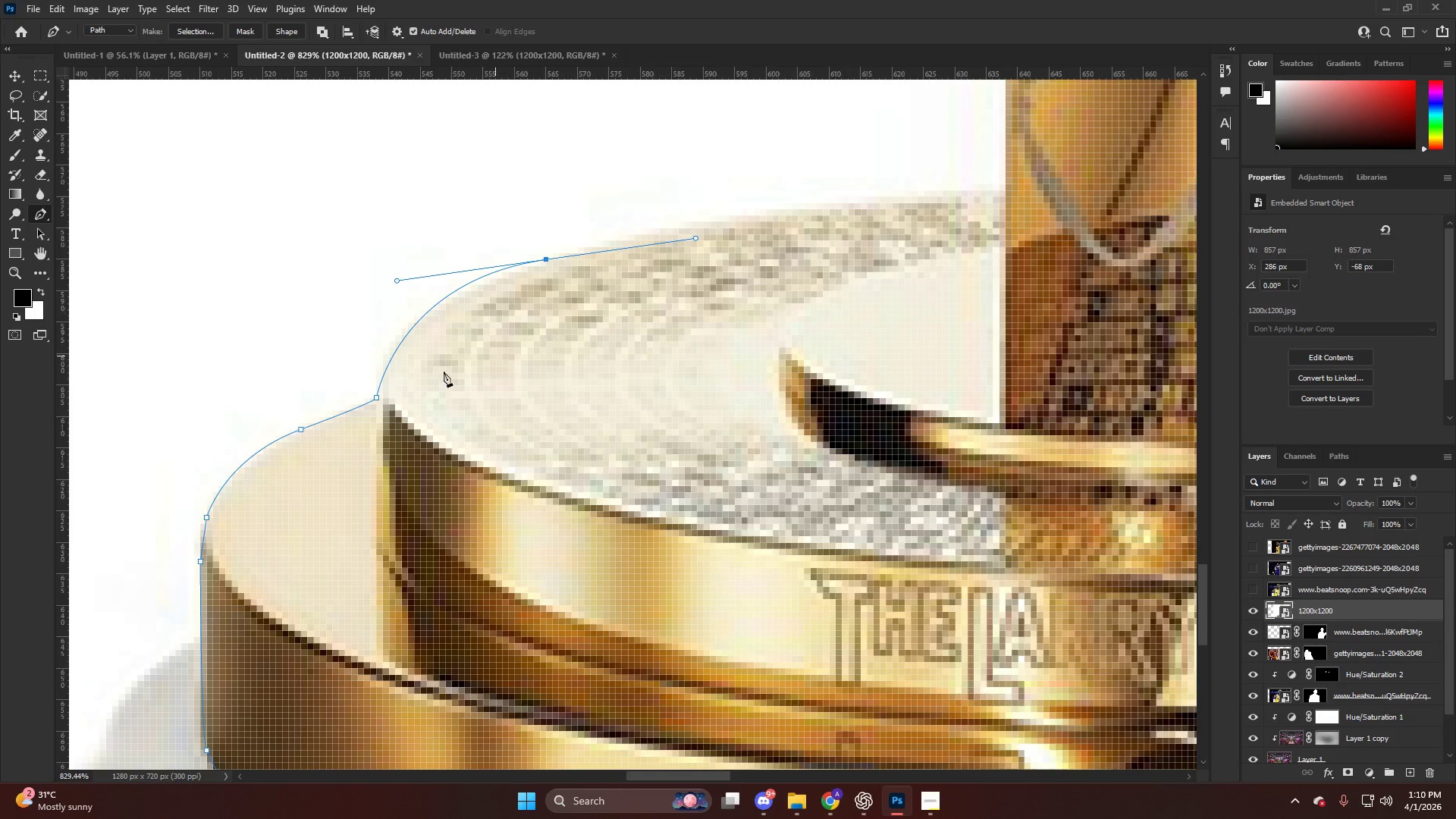 
key(Control+ControlLeft)
 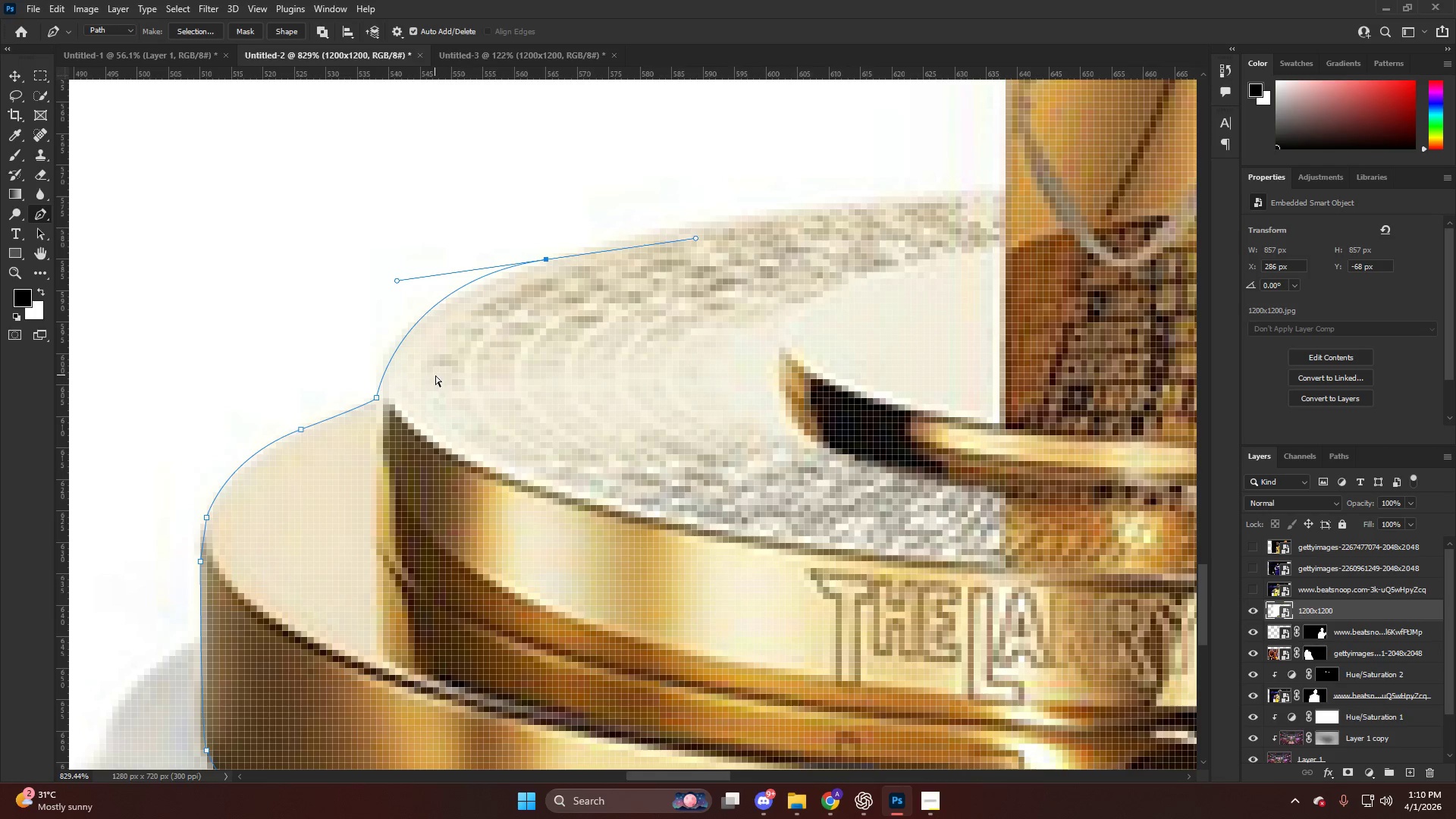 
key(Control+Z)
 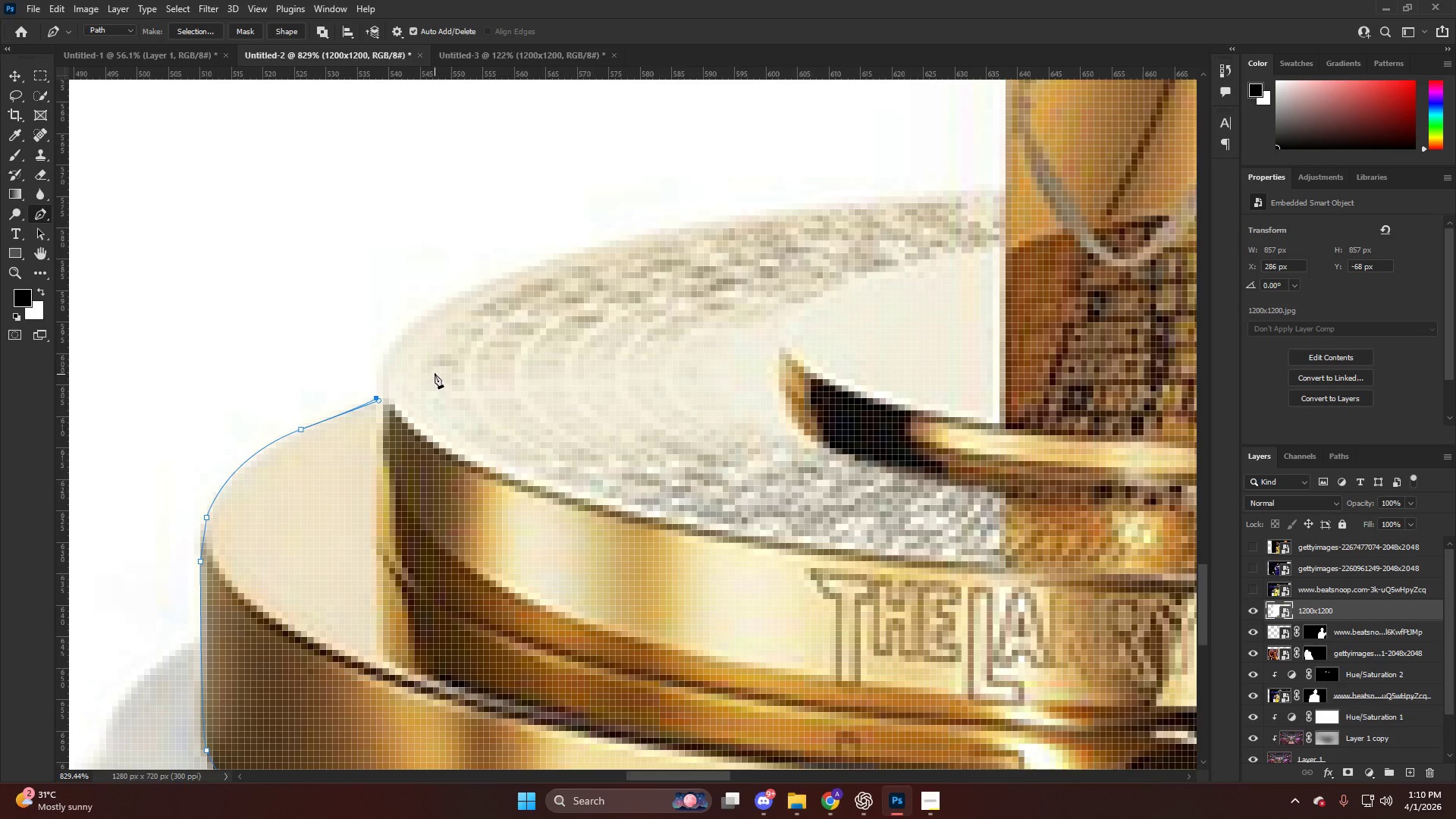 
key(Alt+AltLeft)
 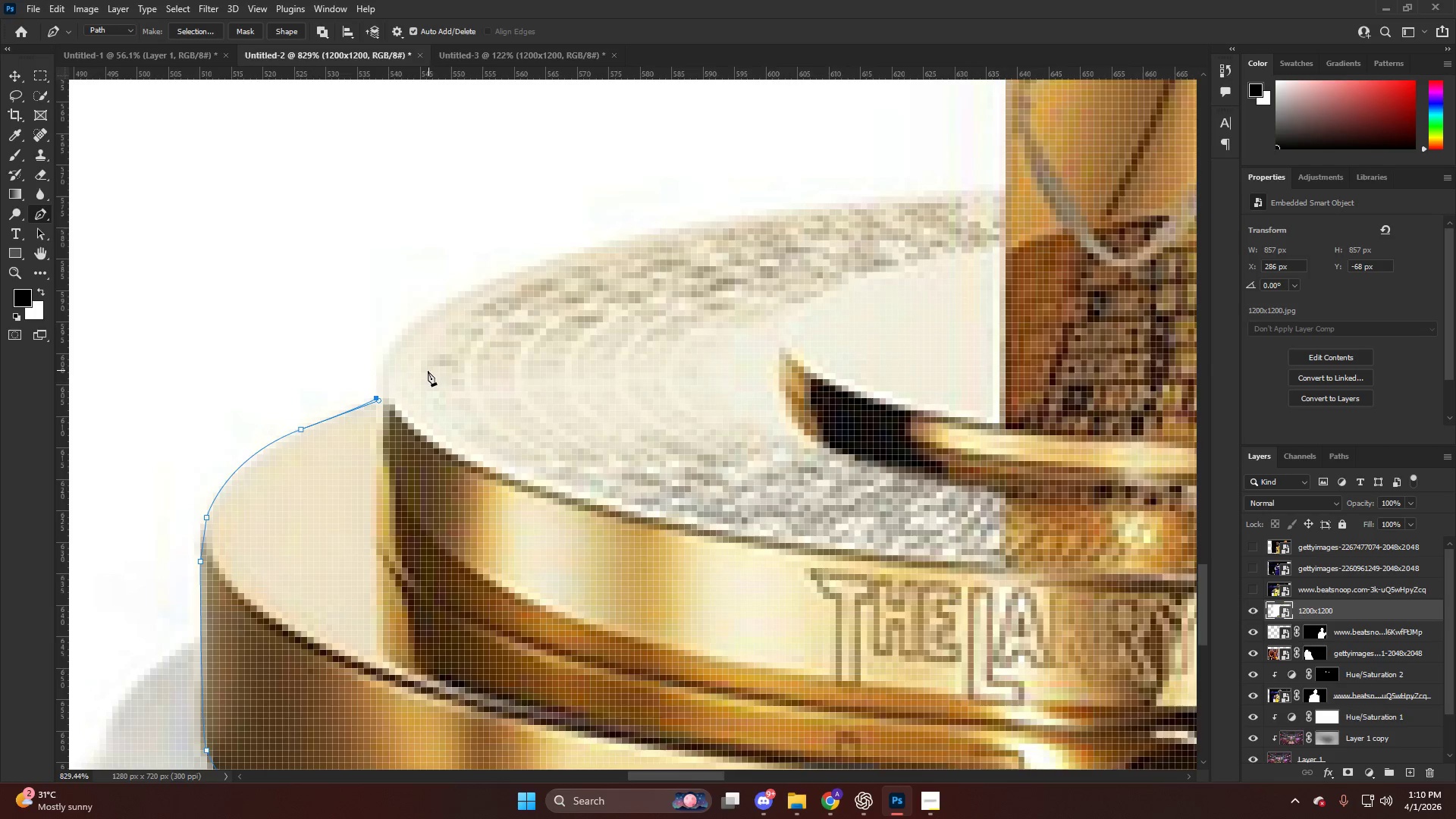 
scroll: coordinate [427, 371], scroll_direction: up, amount: 3.0
 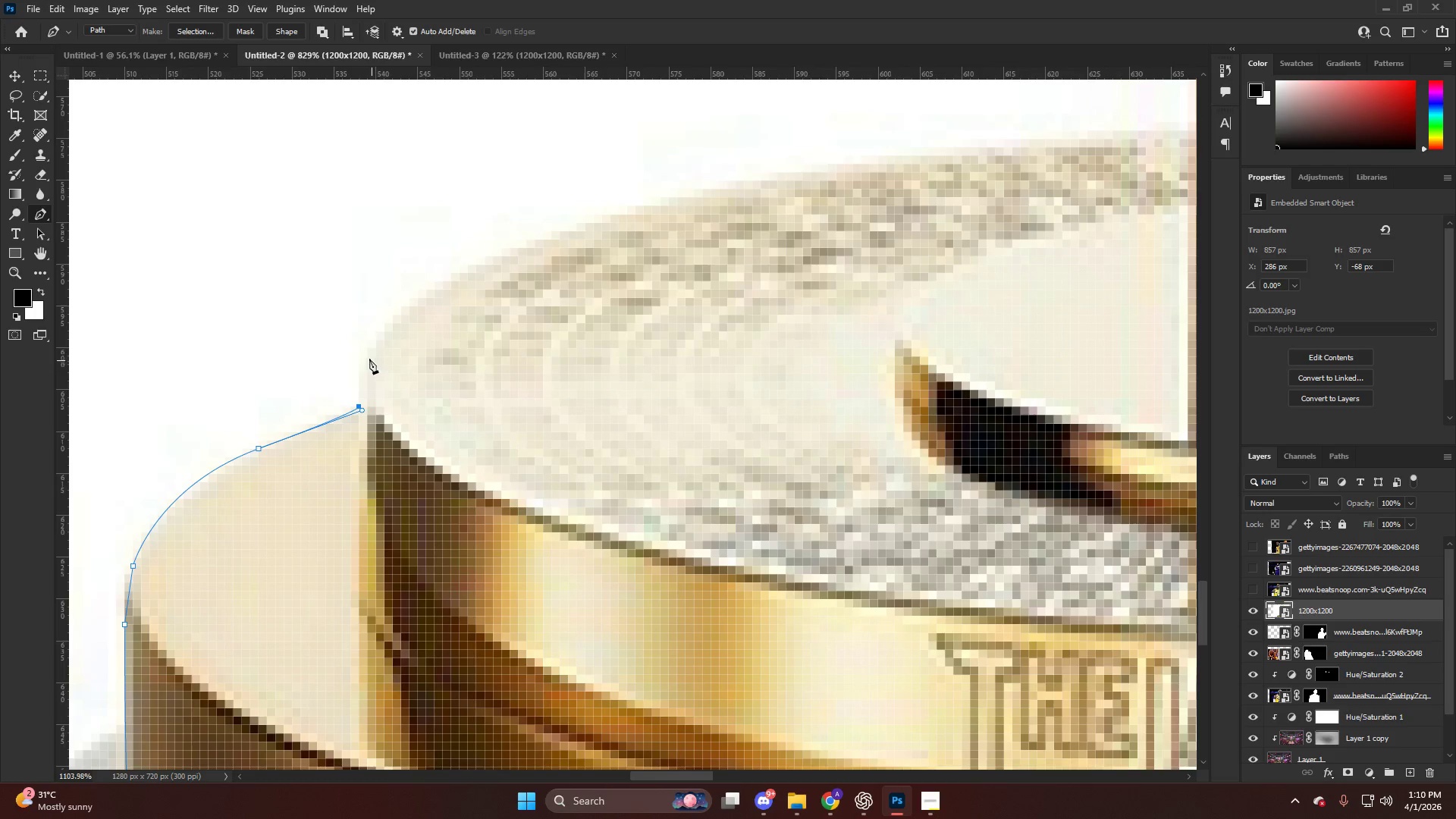 
left_click_drag(start_coordinate=[367, 350], to_coordinate=[375, 330])
 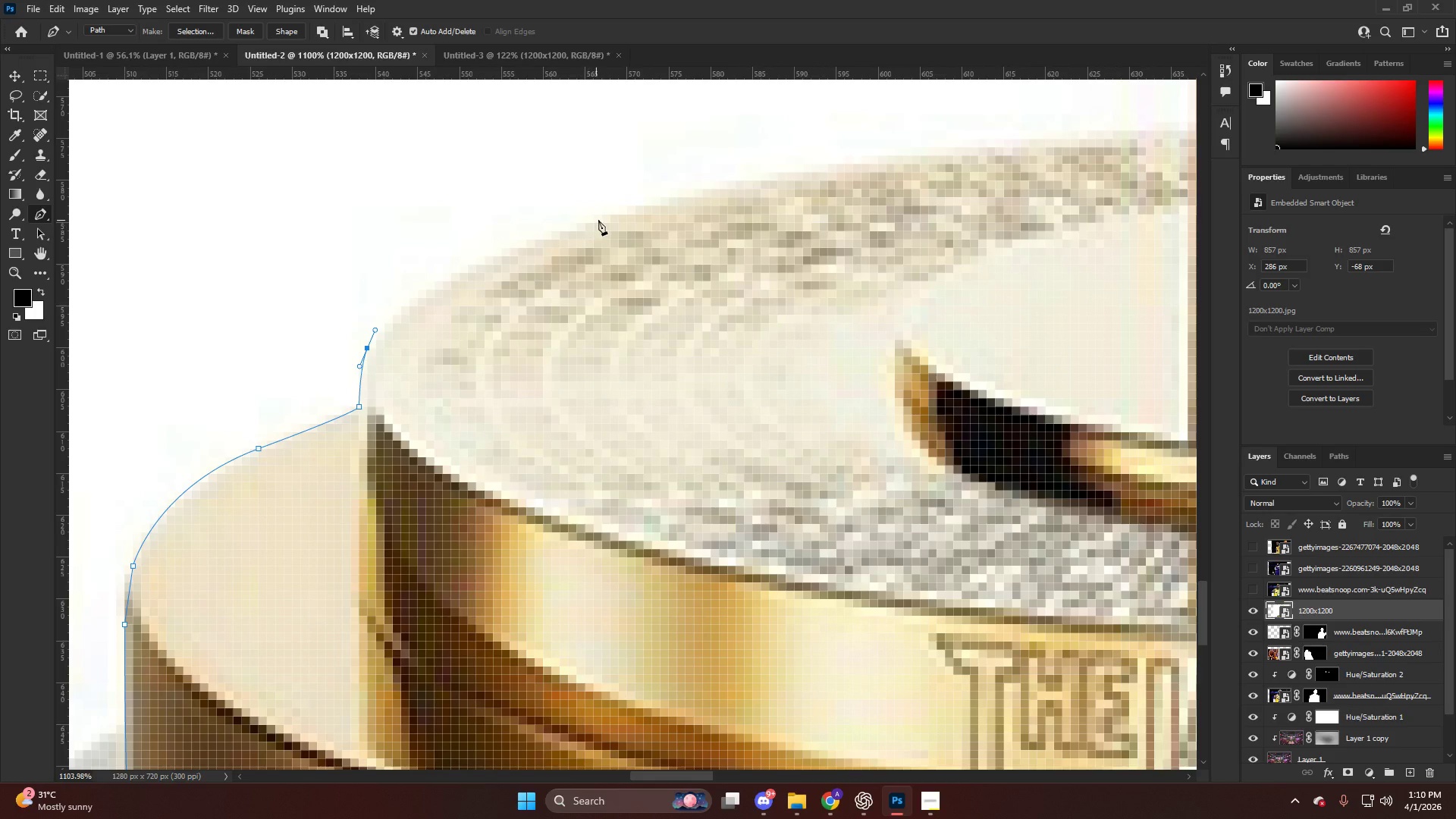 
left_click_drag(start_coordinate=[601, 220], to_coordinate=[804, 174])
 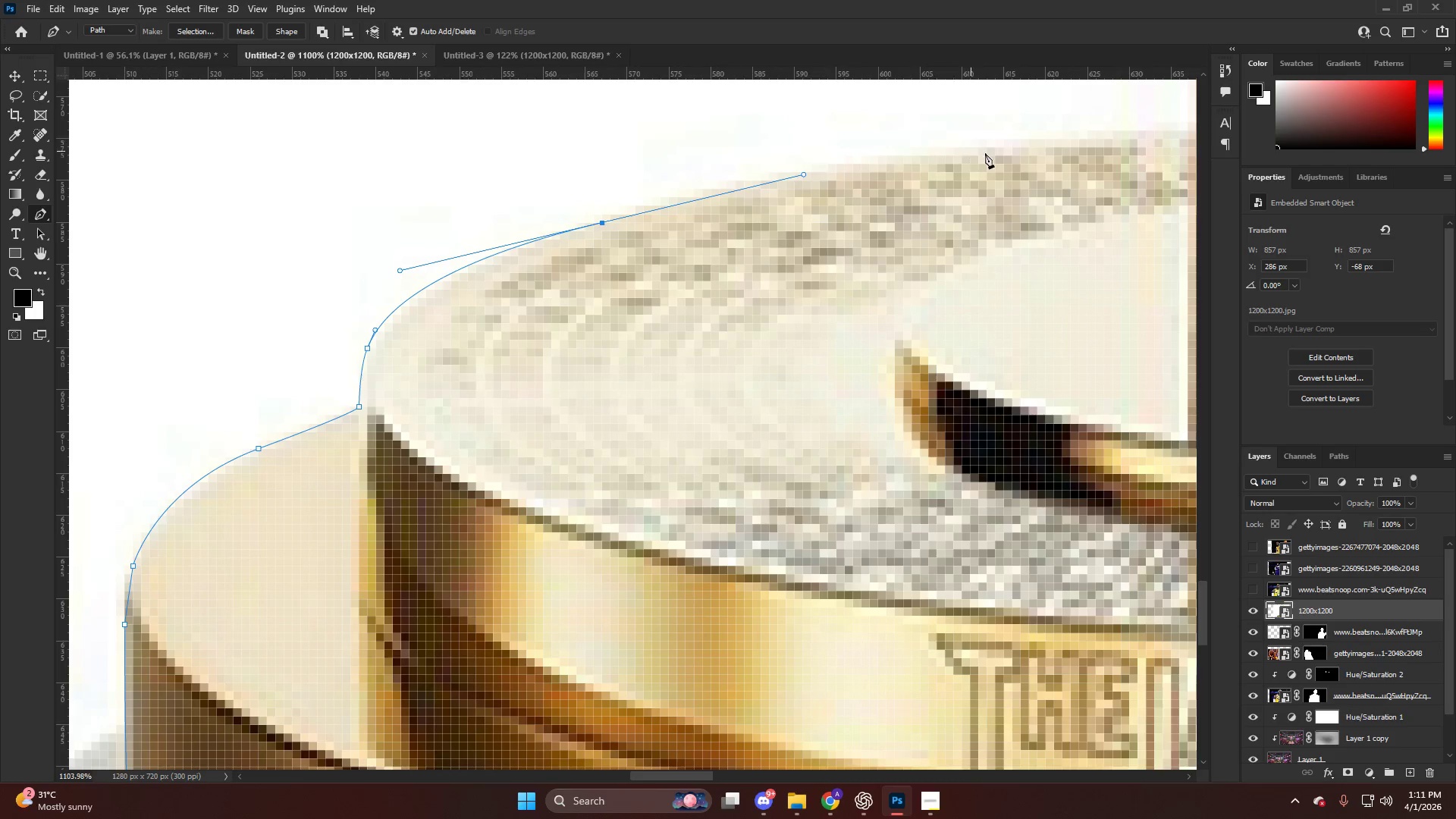 
left_click_drag(start_coordinate=[999, 153], to_coordinate=[1086, 145])
 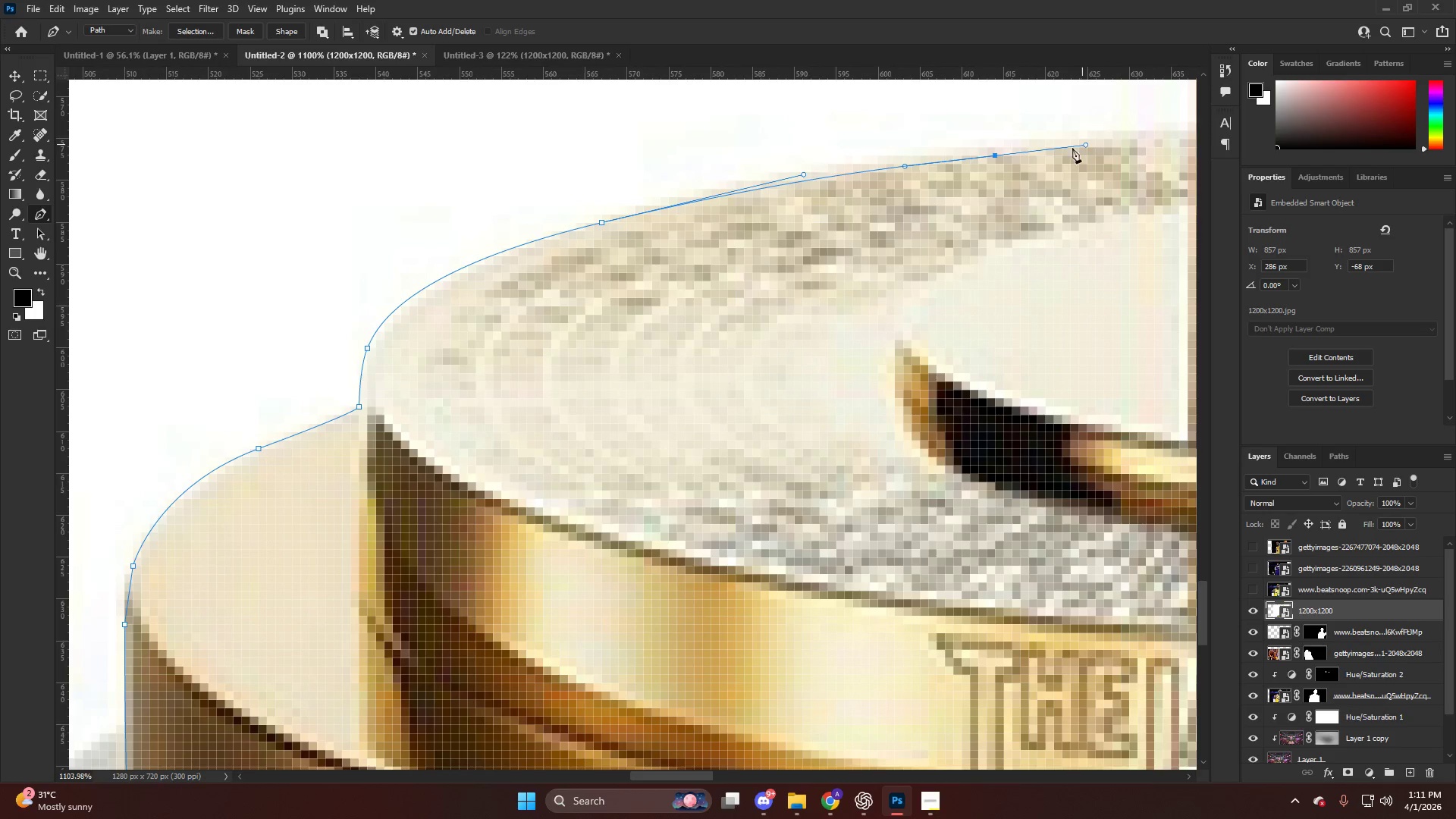 
key(Alt+AltLeft)
 